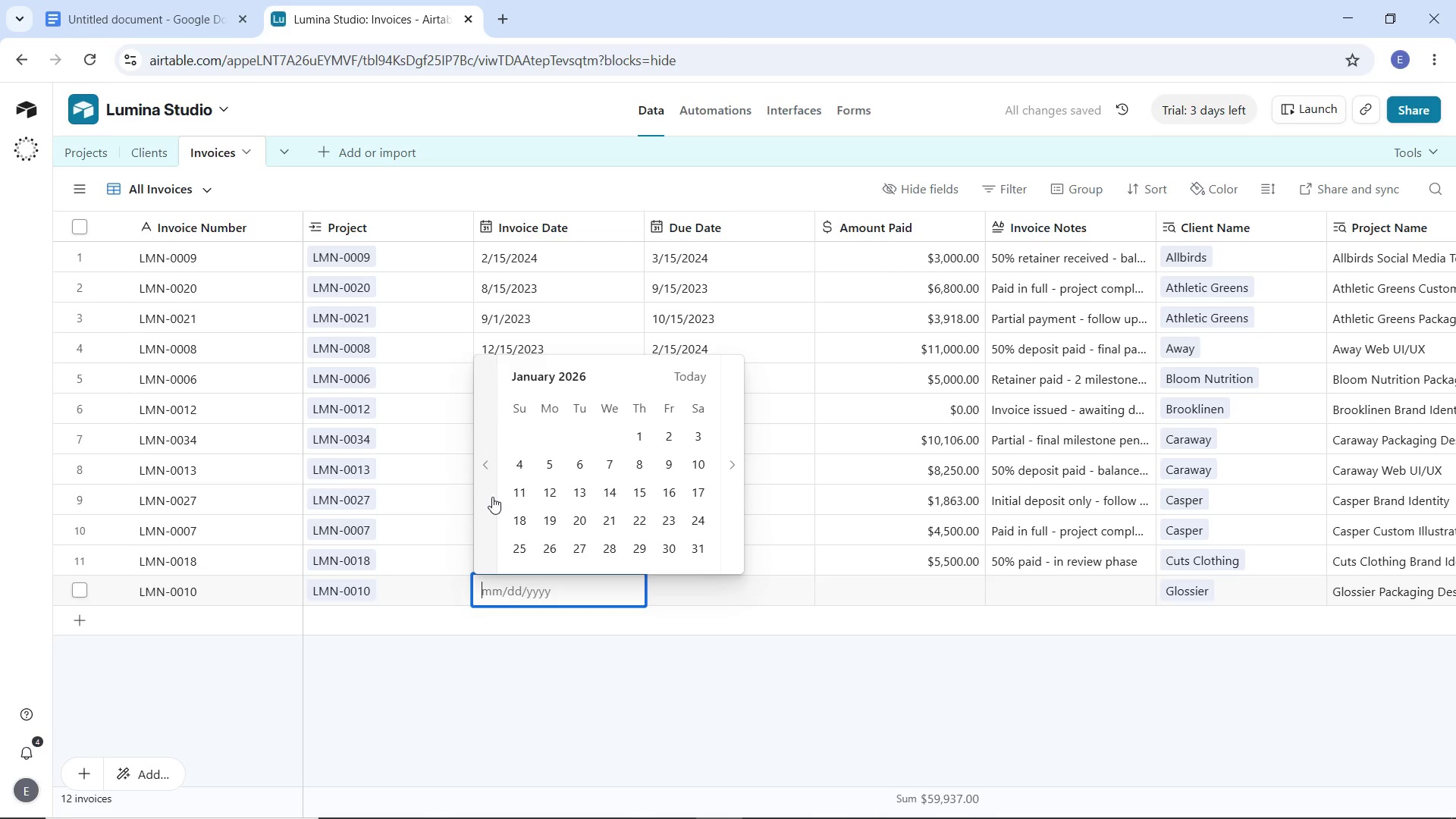 
double_click([492, 497])
 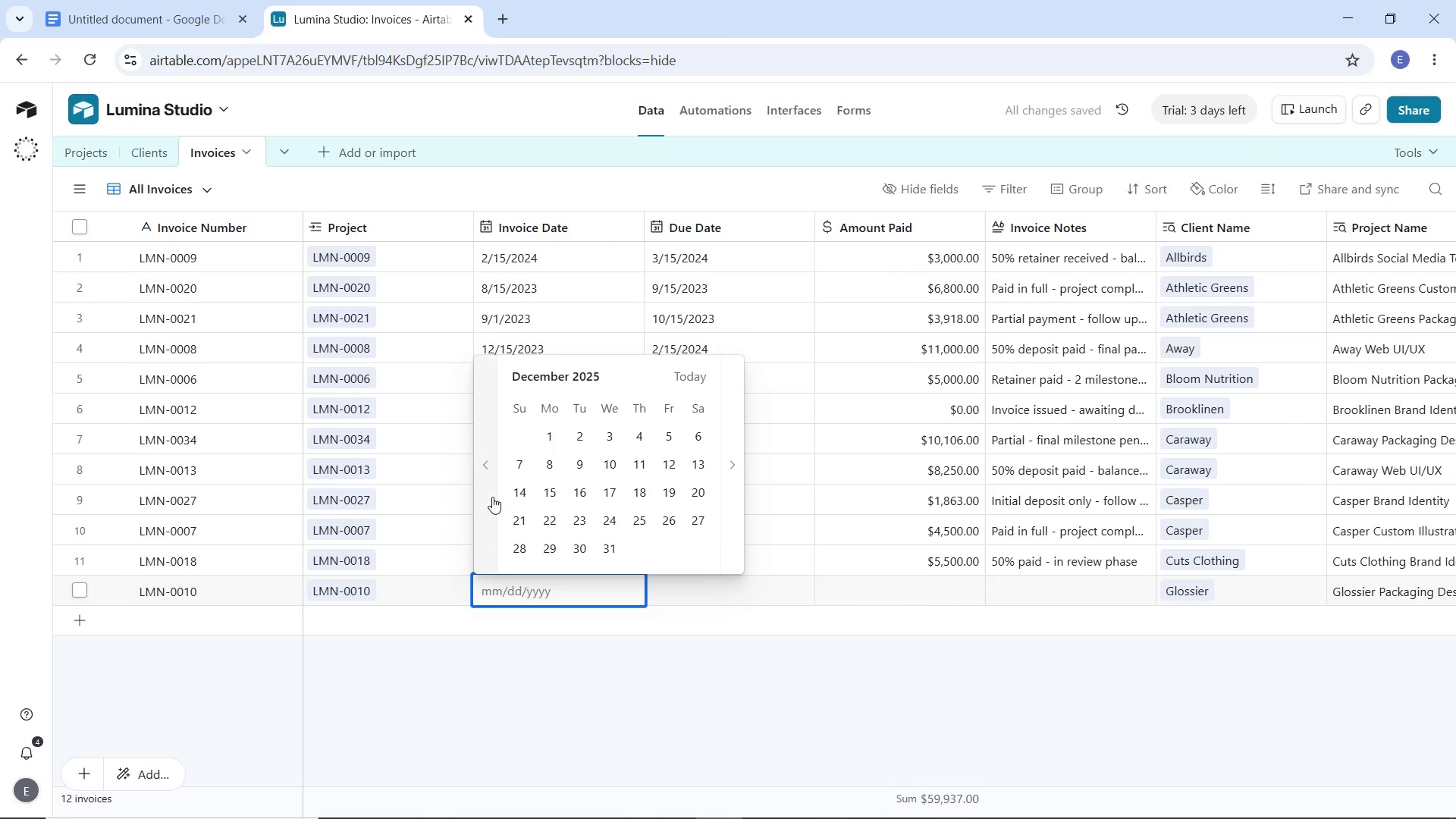 
triple_click([492, 497])
 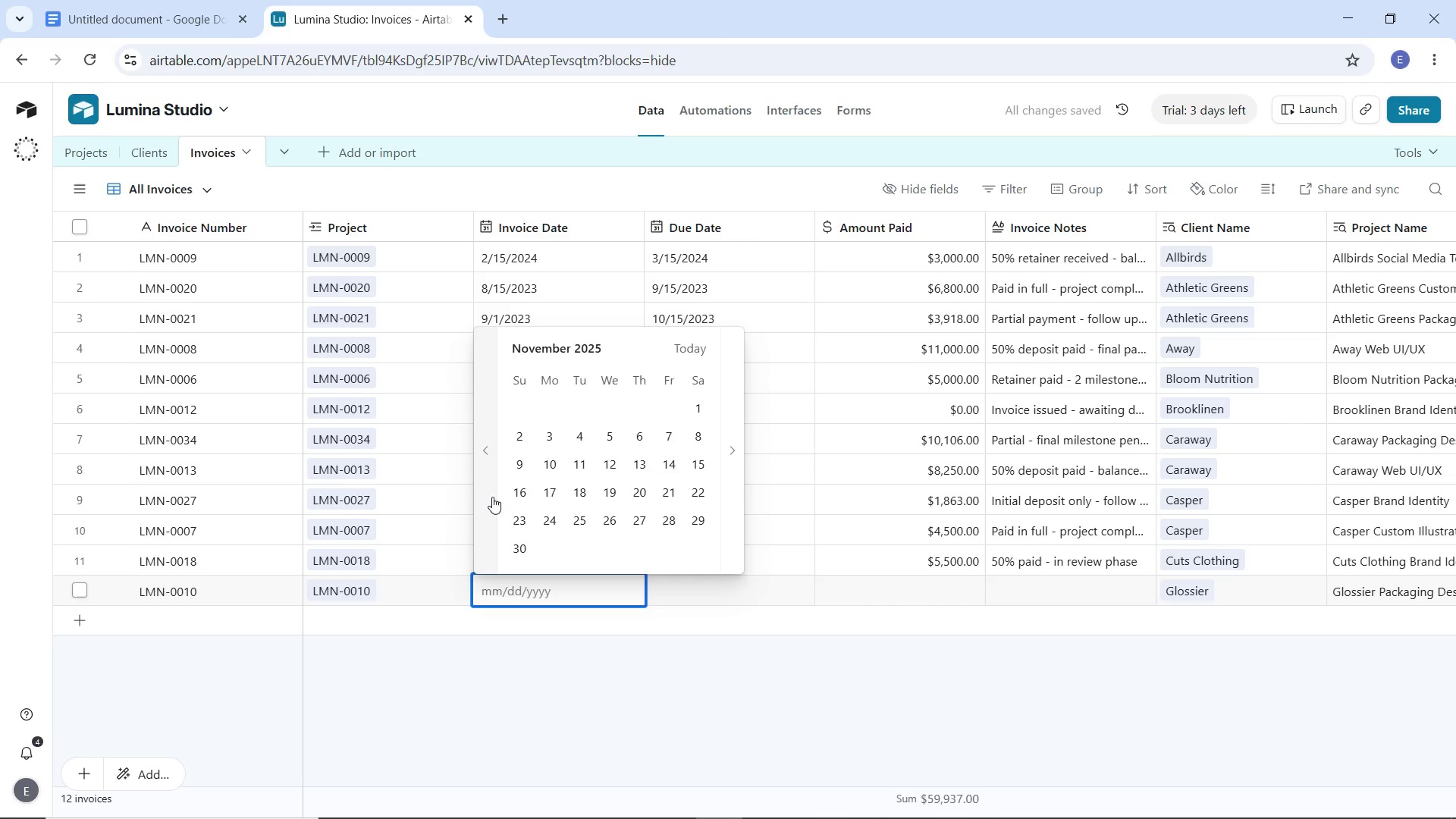 
triple_click([492, 497])
 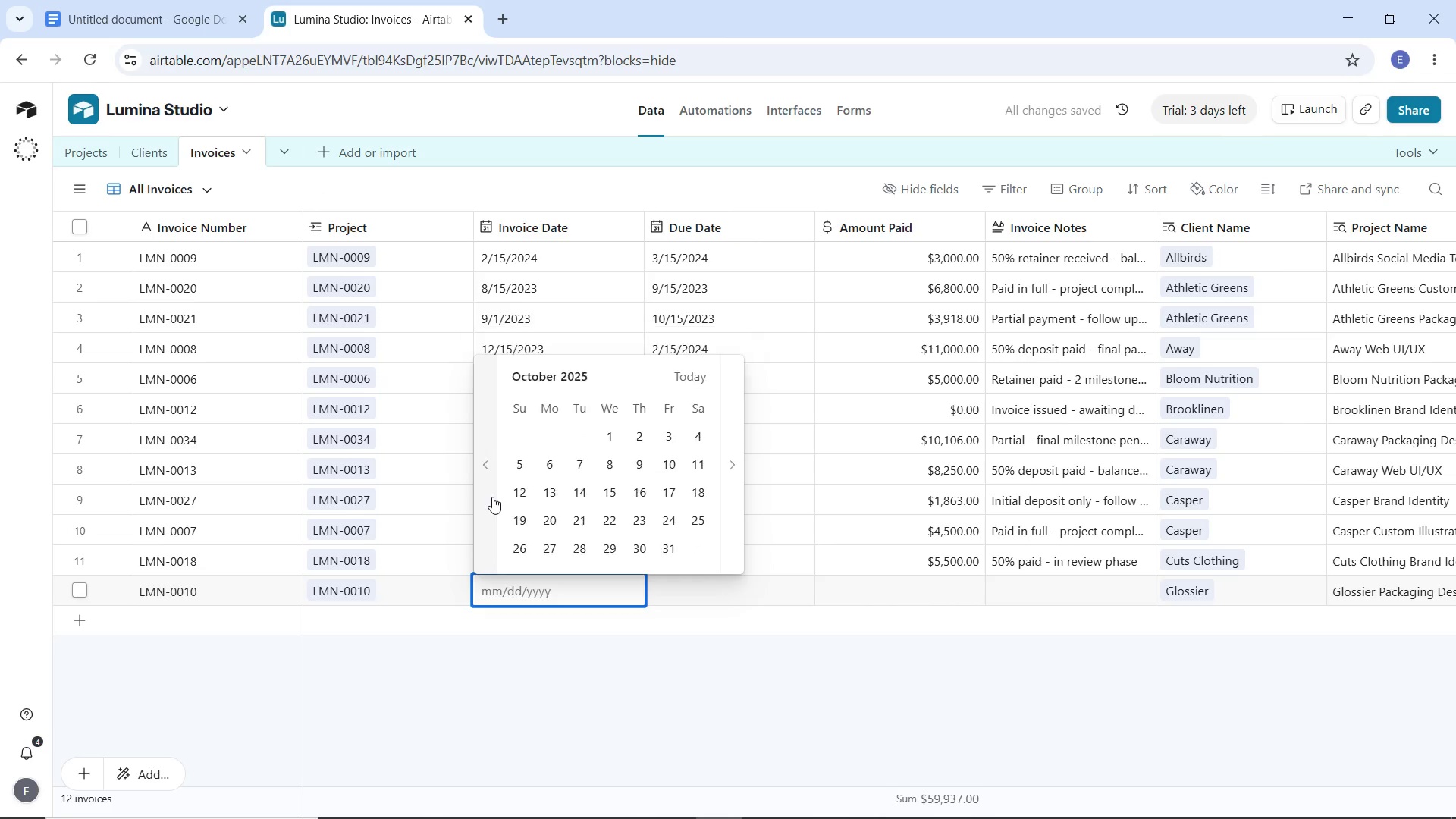 
triple_click([492, 497])
 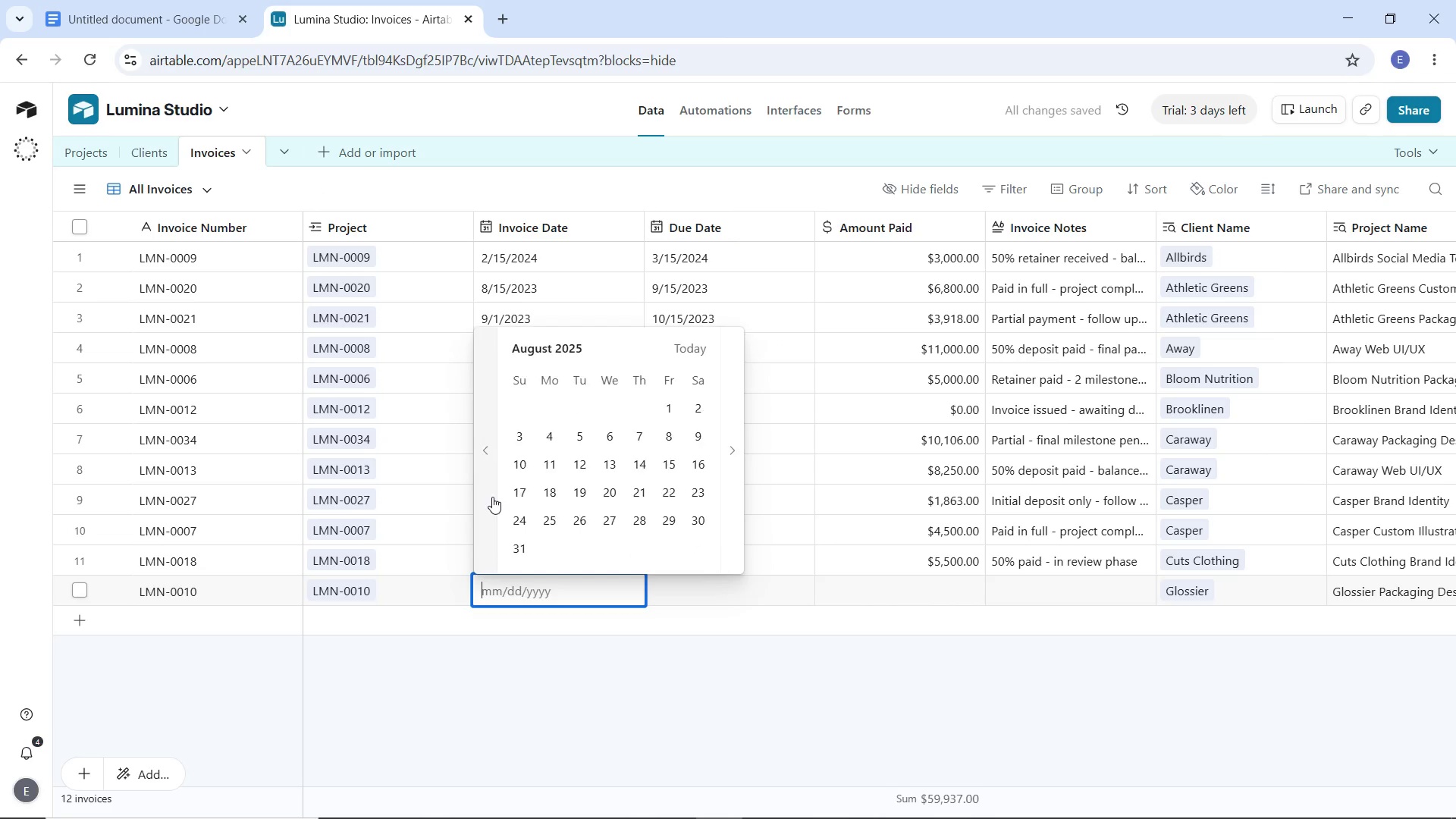 
triple_click([492, 497])
 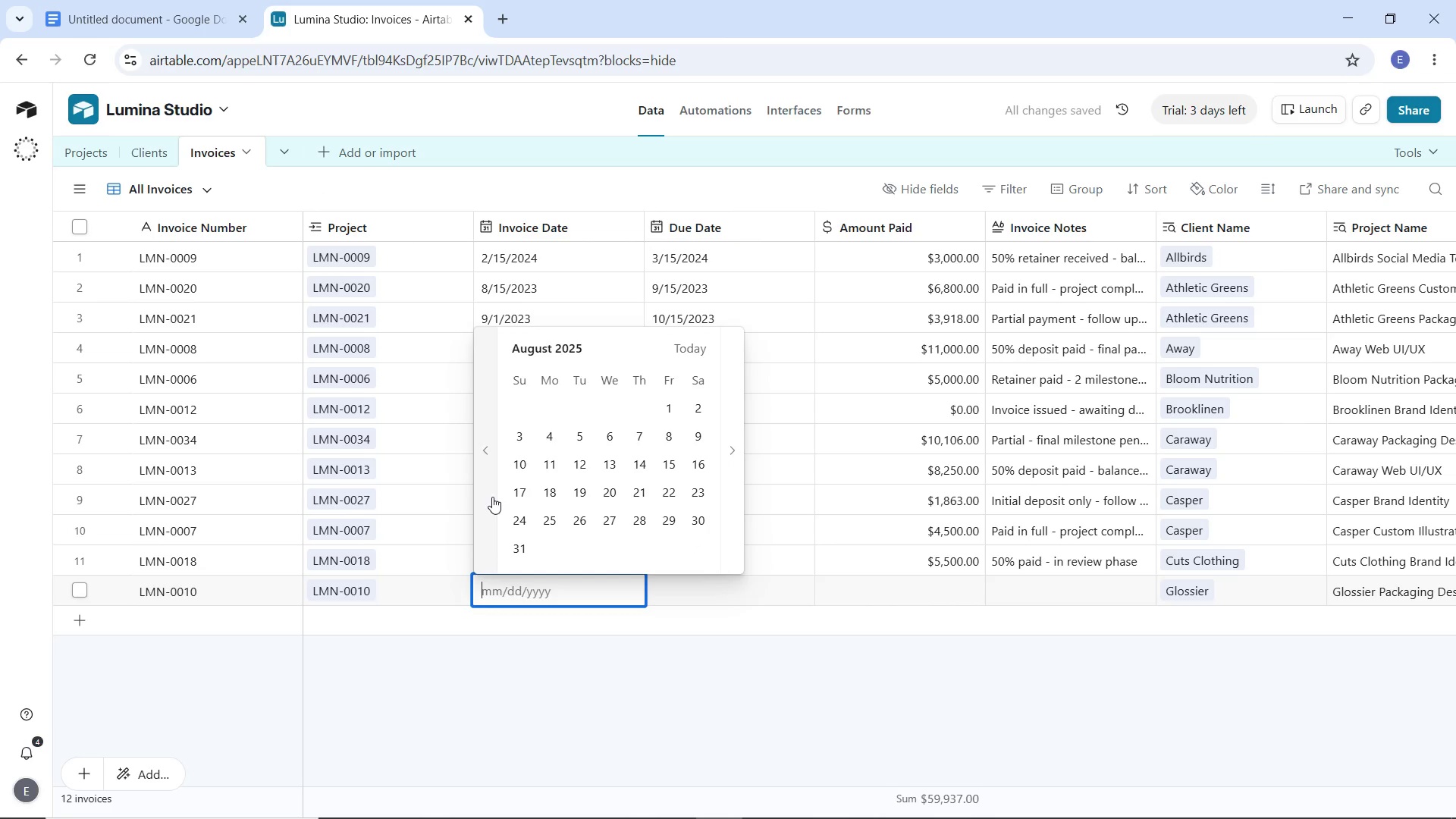 
triple_click([492, 497])
 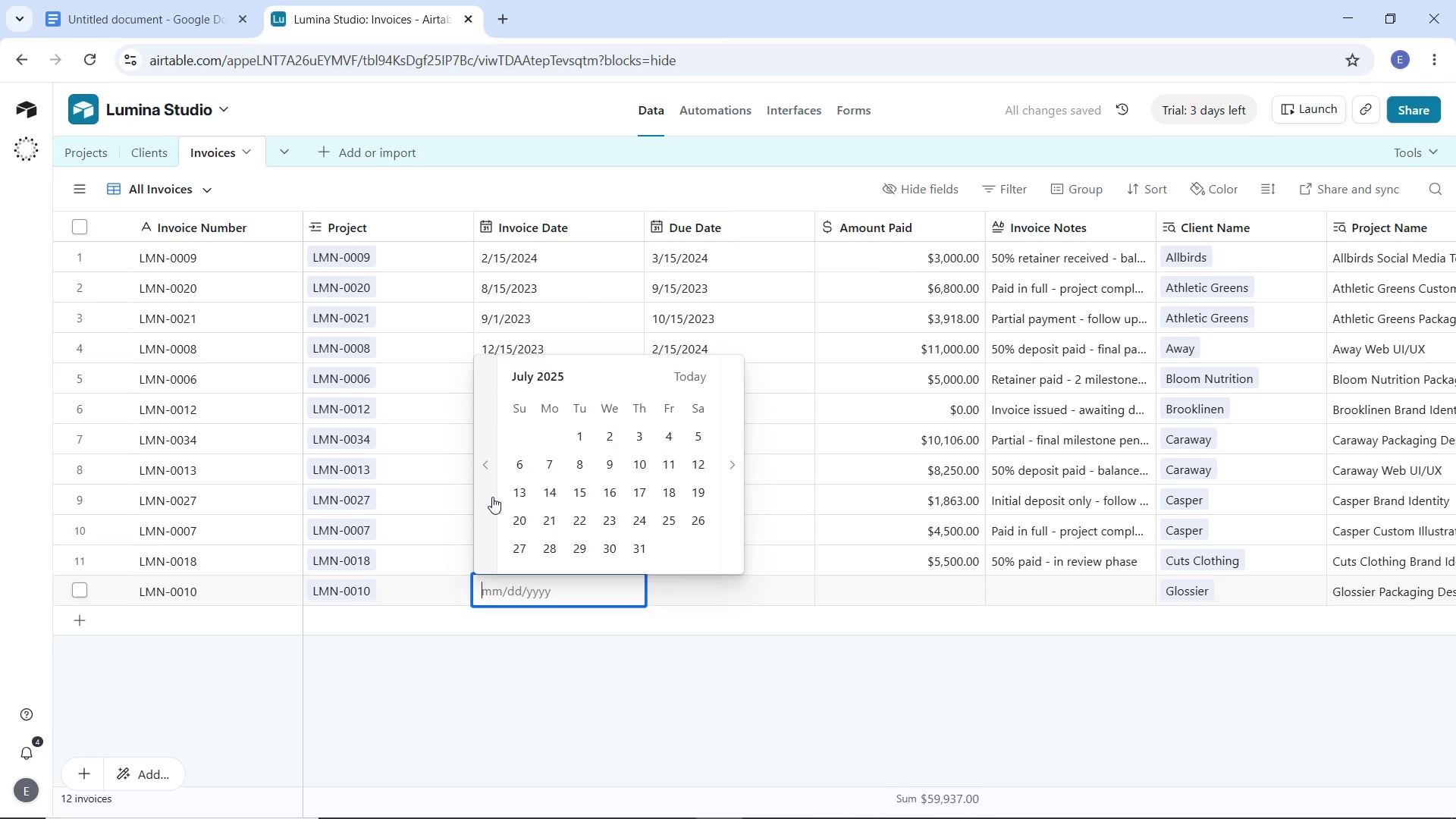 
triple_click([492, 497])
 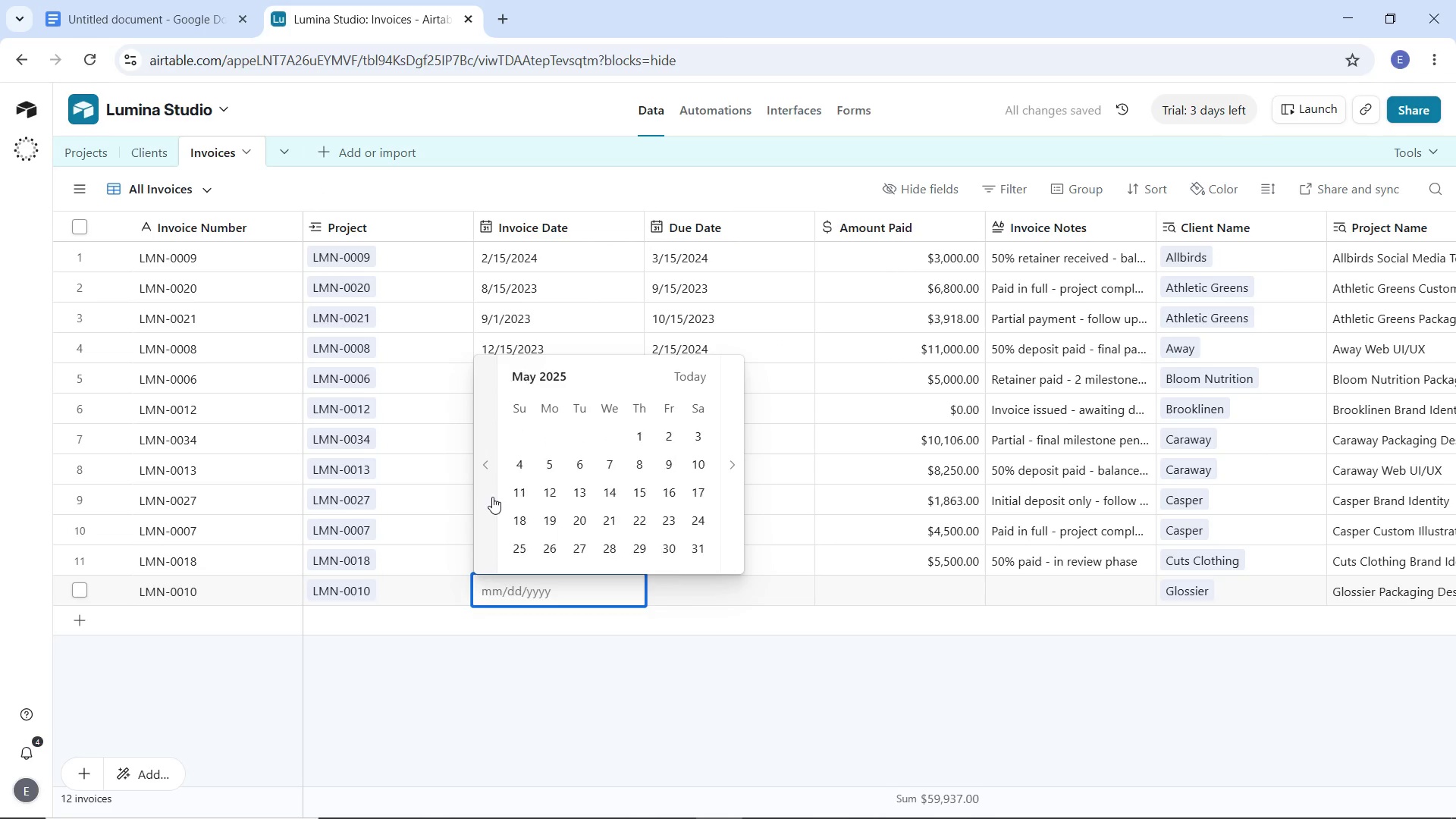 
triple_click([492, 497])
 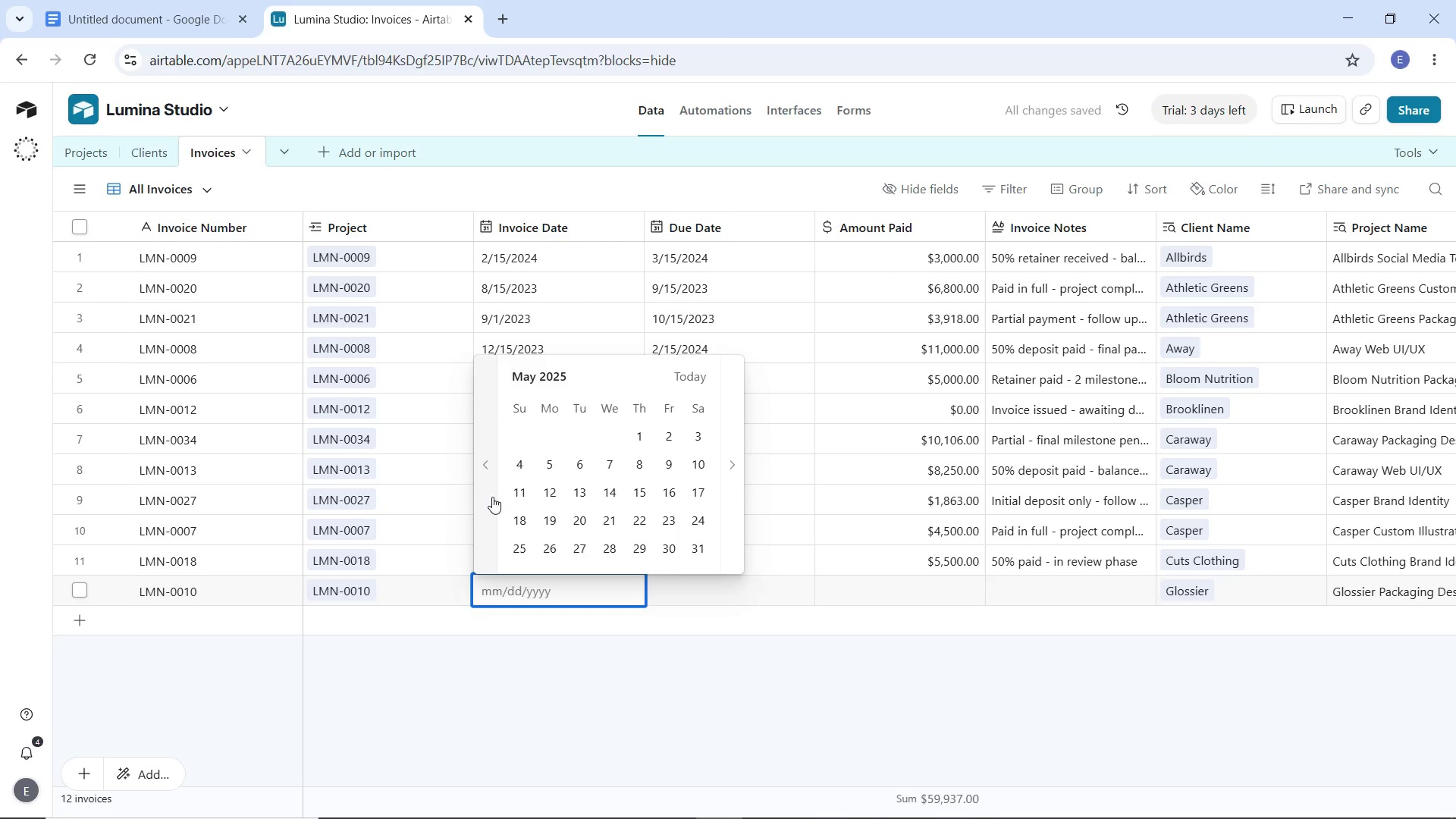 
triple_click([492, 497])
 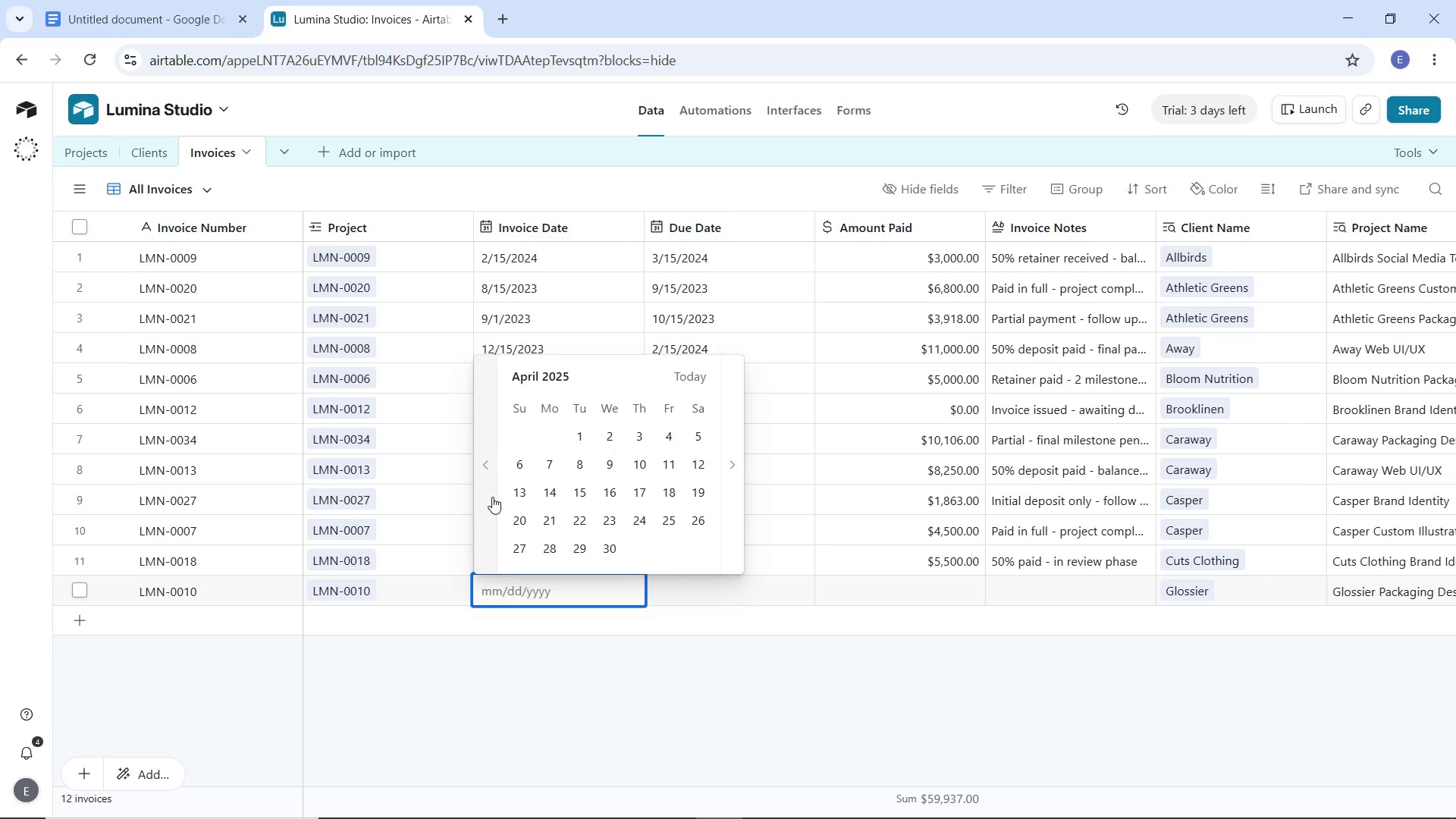 
triple_click([492, 497])
 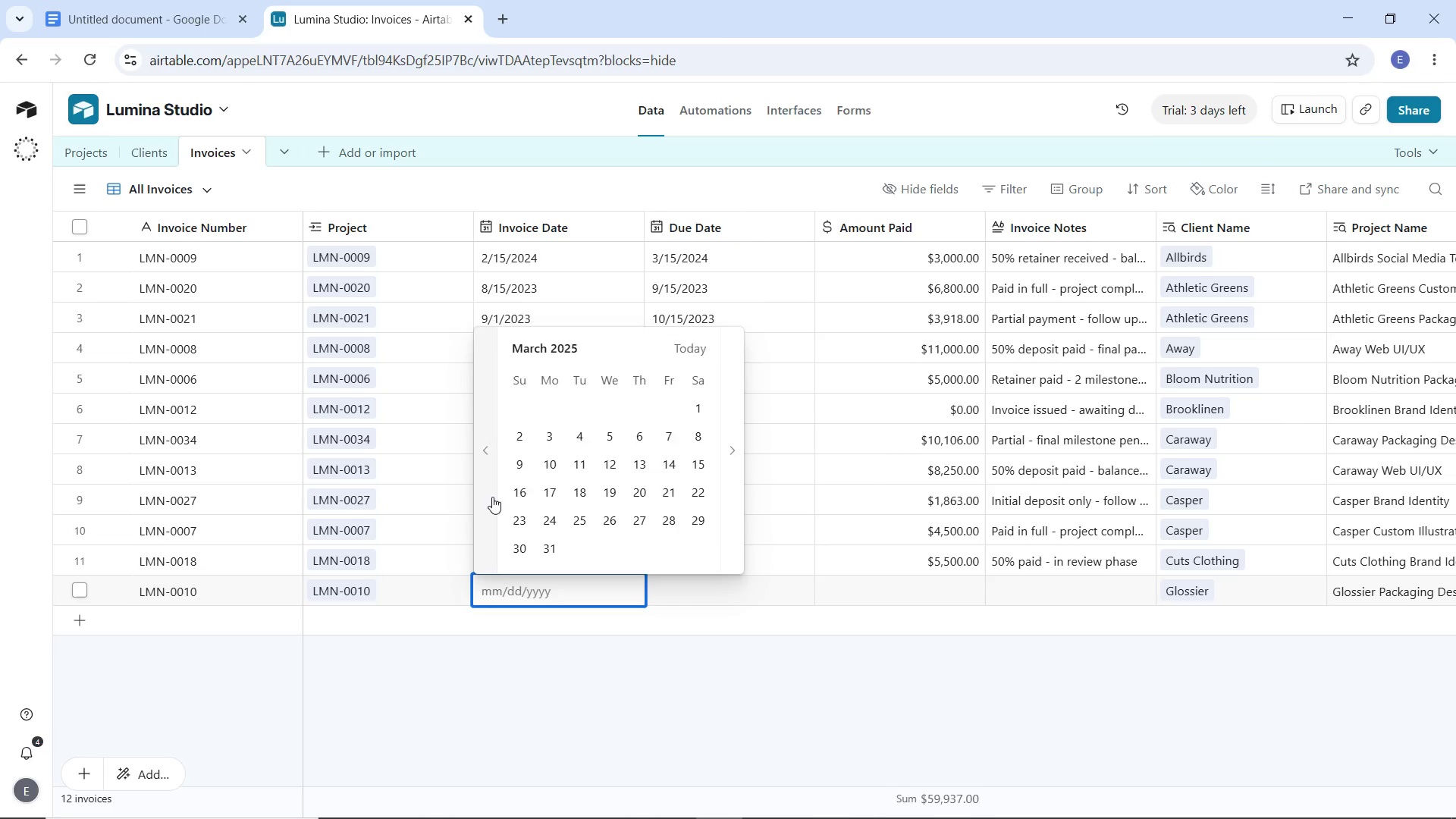 
triple_click([492, 497])
 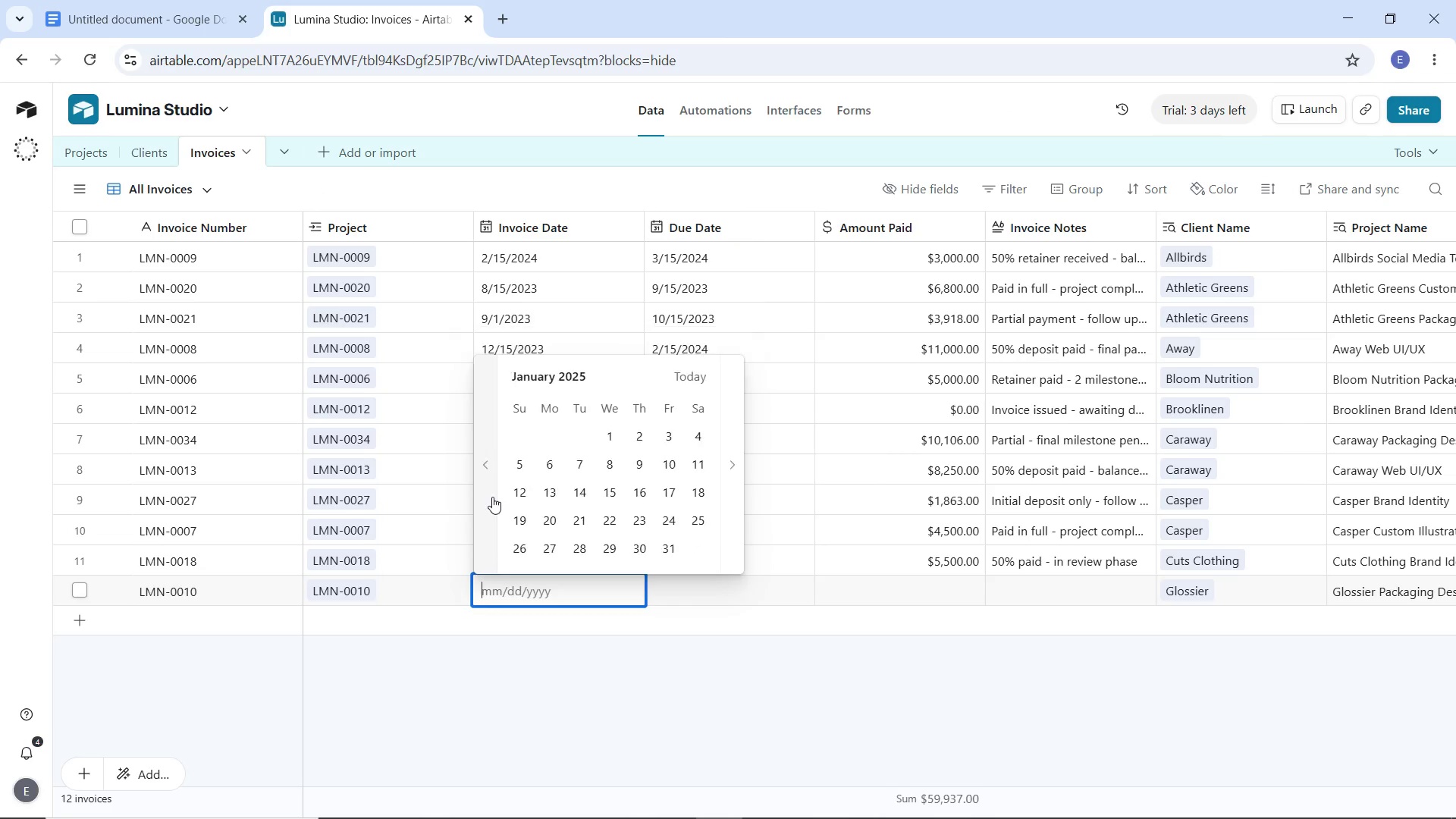 
triple_click([492, 497])
 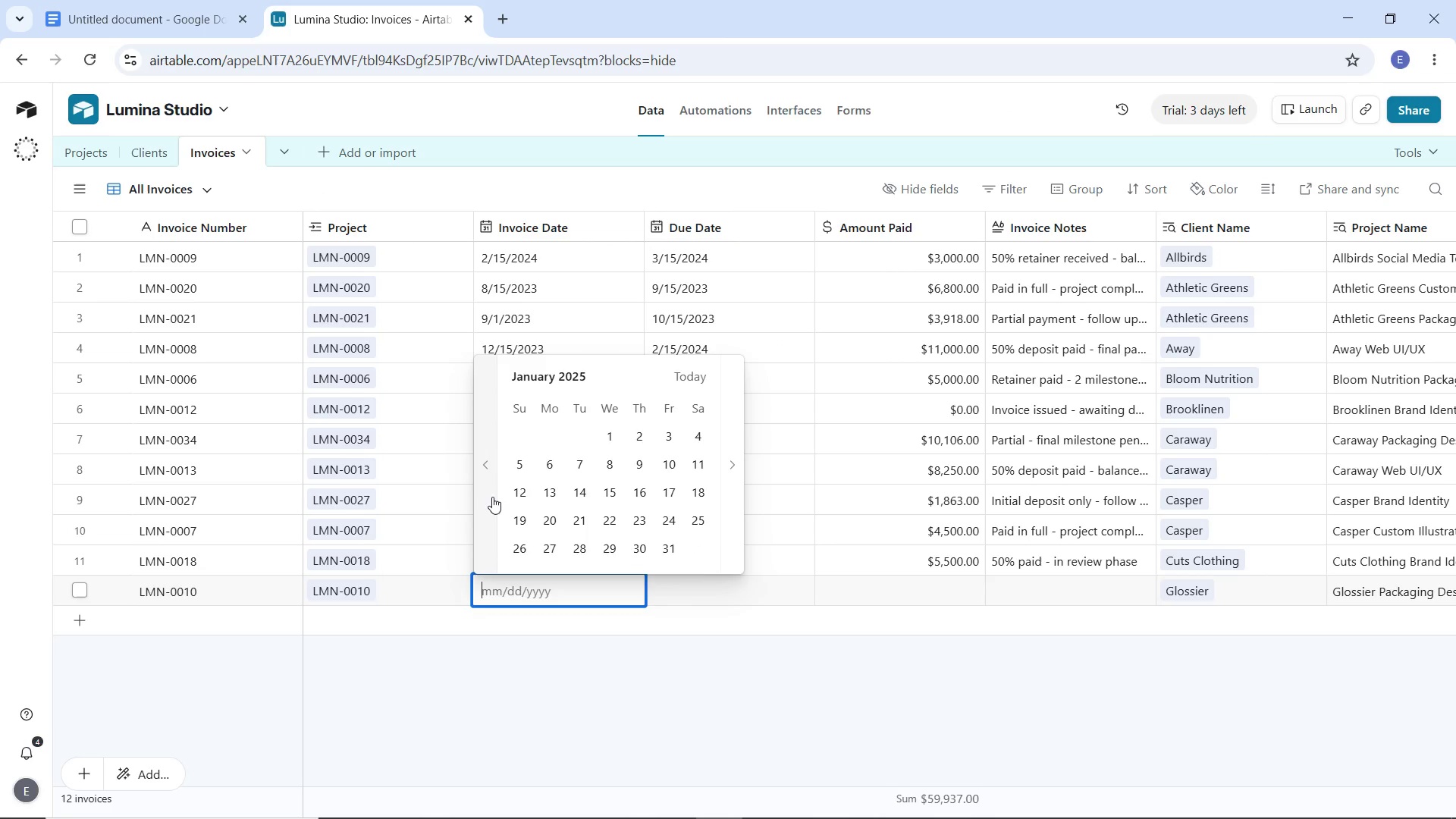 
triple_click([492, 497])
 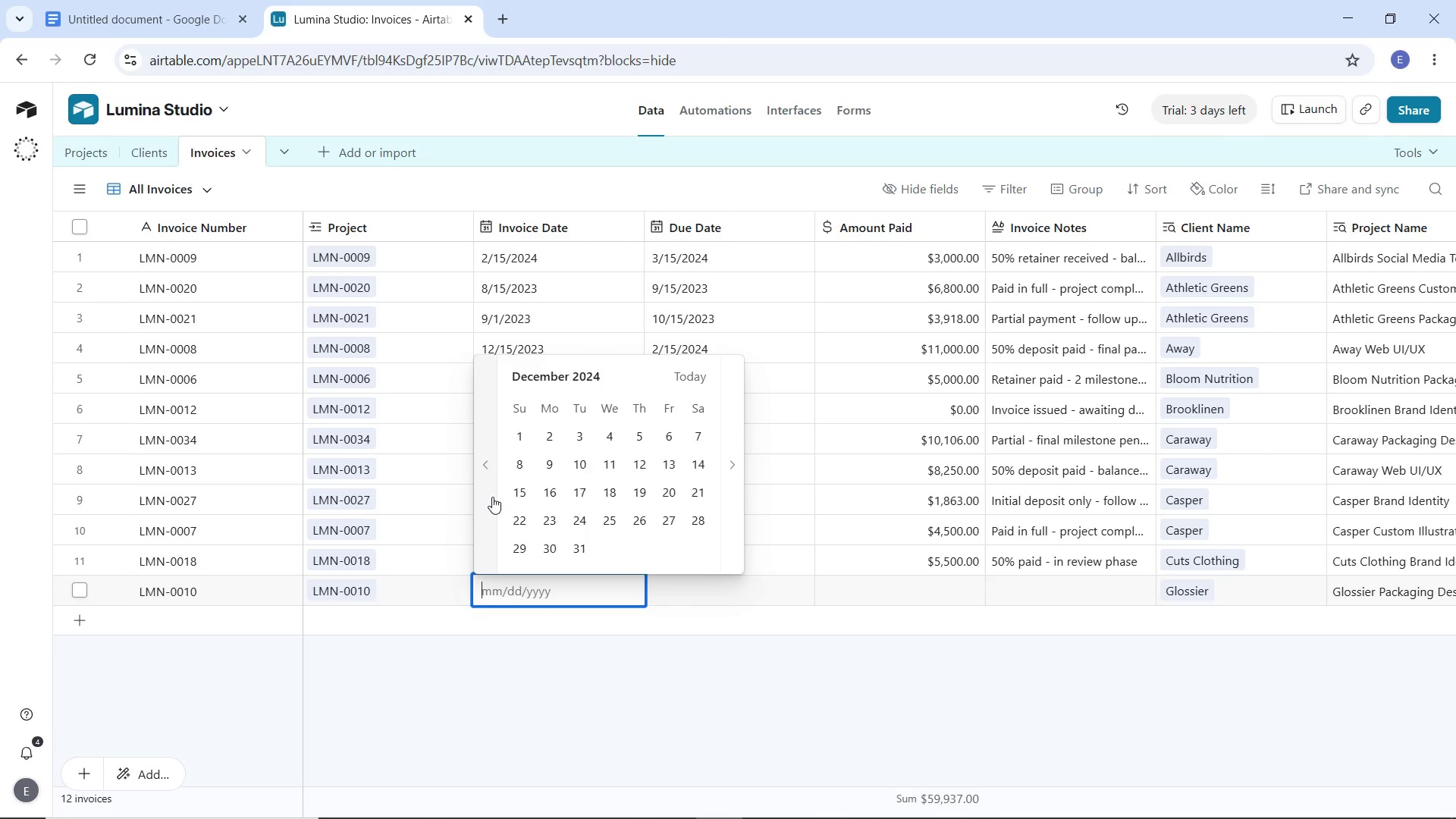 
triple_click([492, 497])
 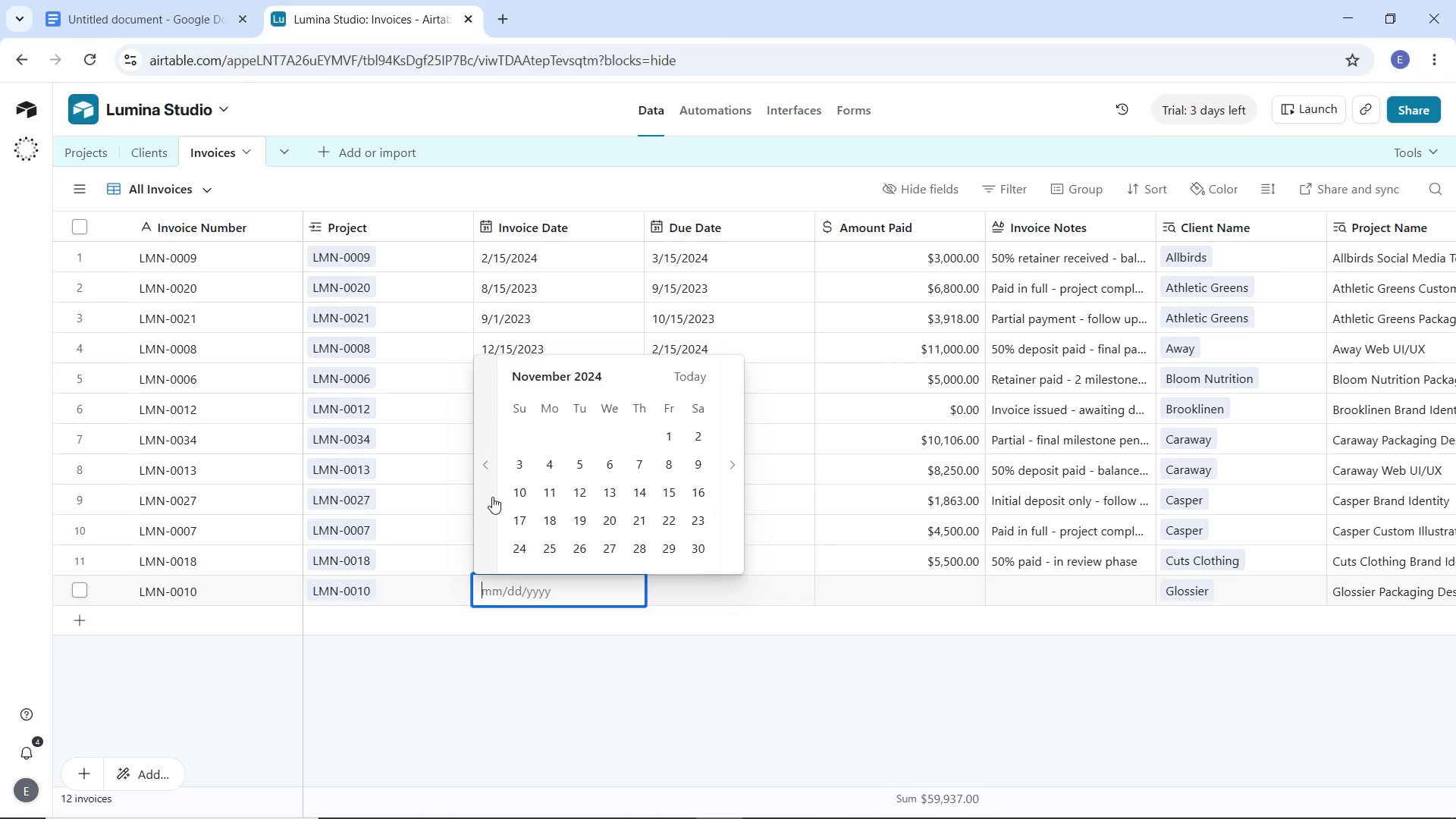 
triple_click([492, 497])
 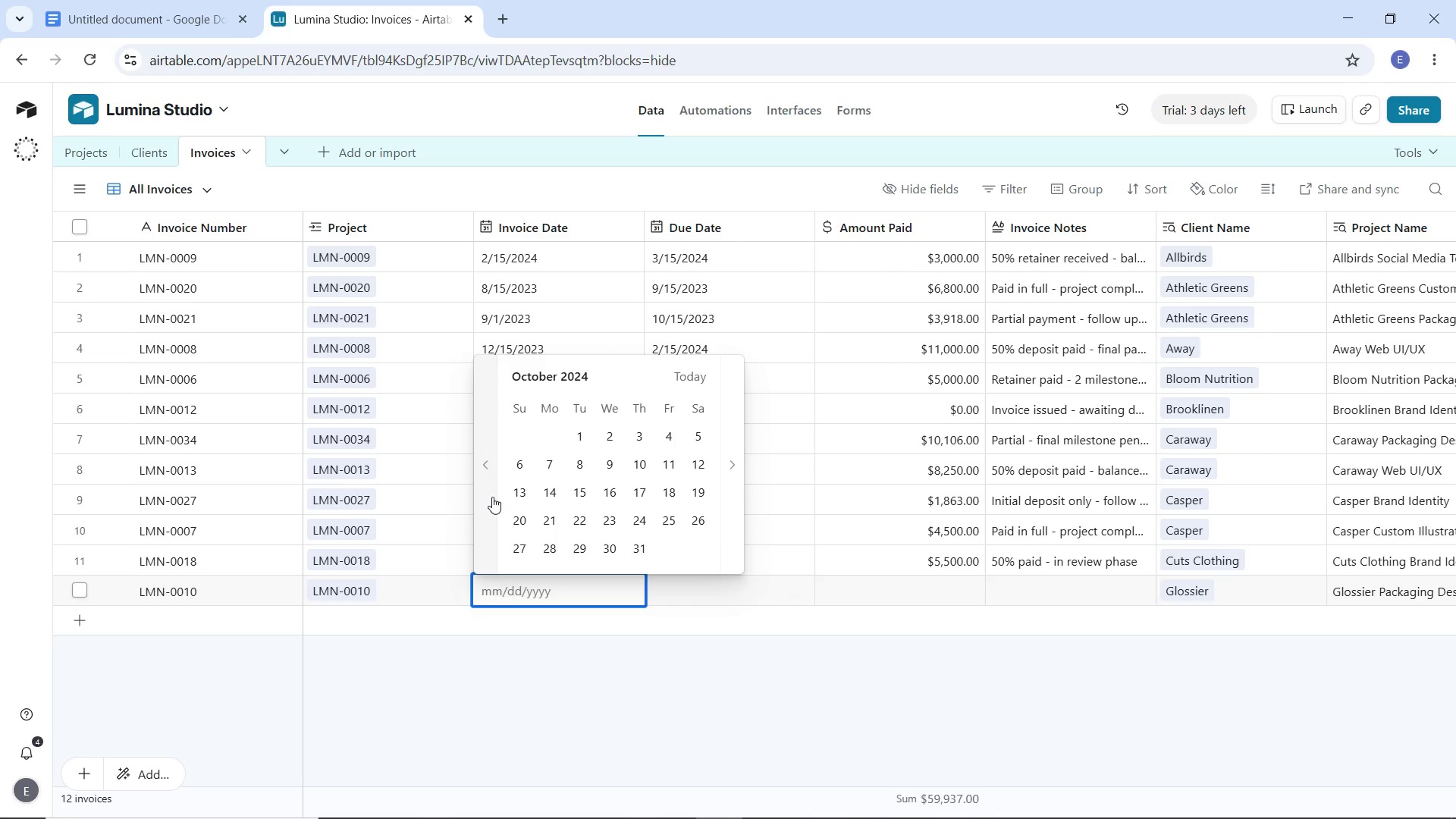 
triple_click([492, 497])
 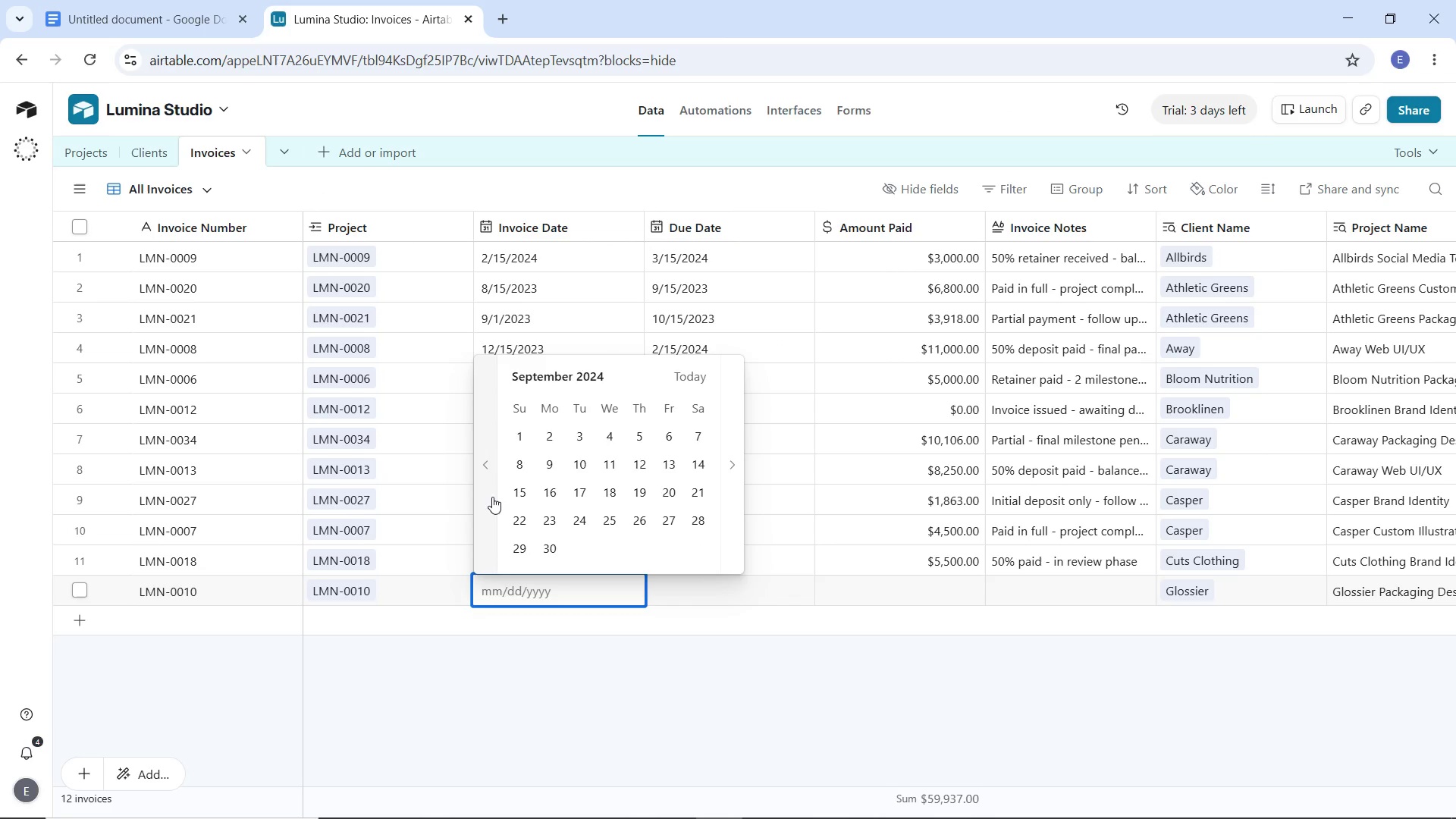 
triple_click([492, 497])
 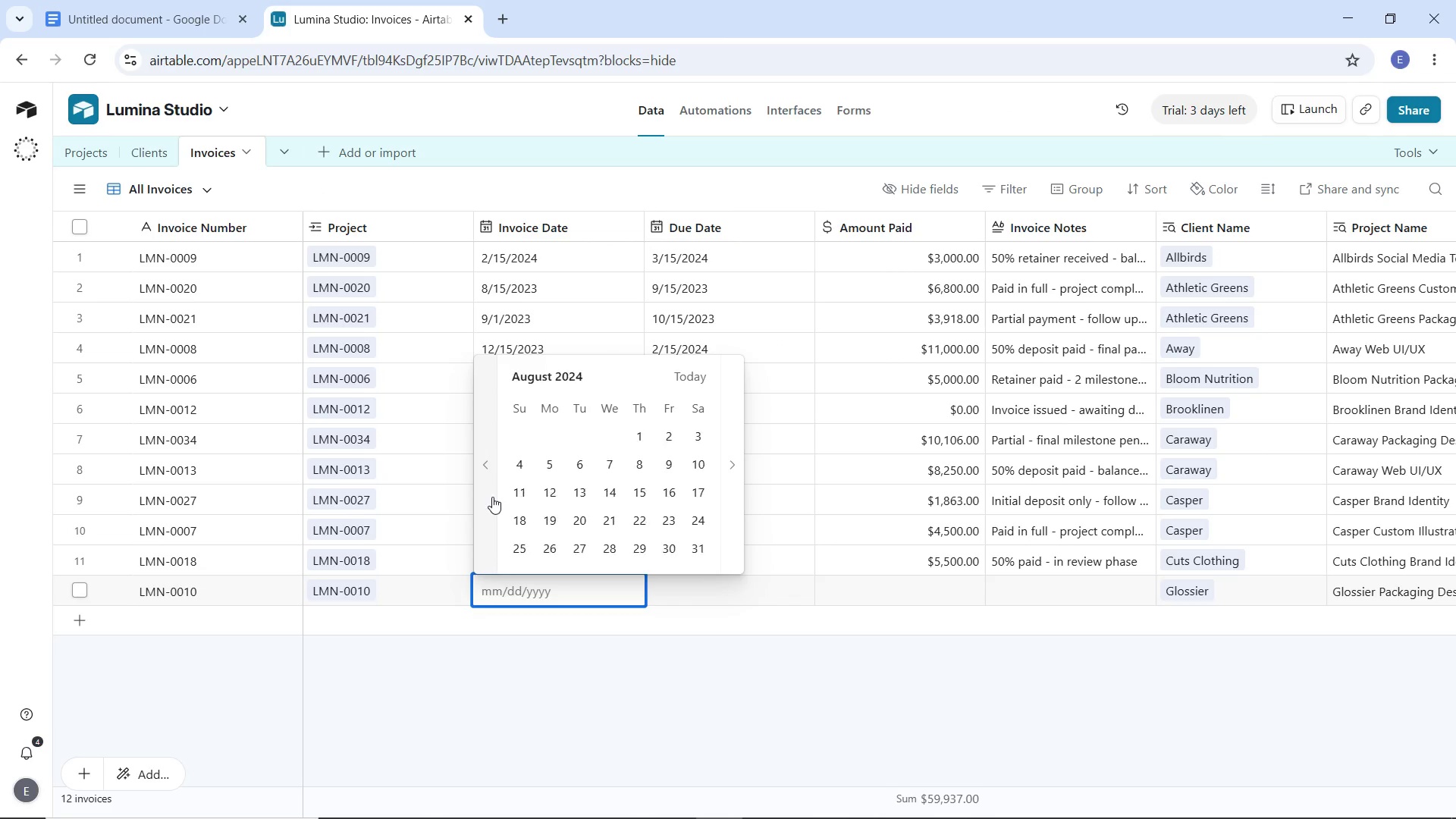 
triple_click([492, 497])
 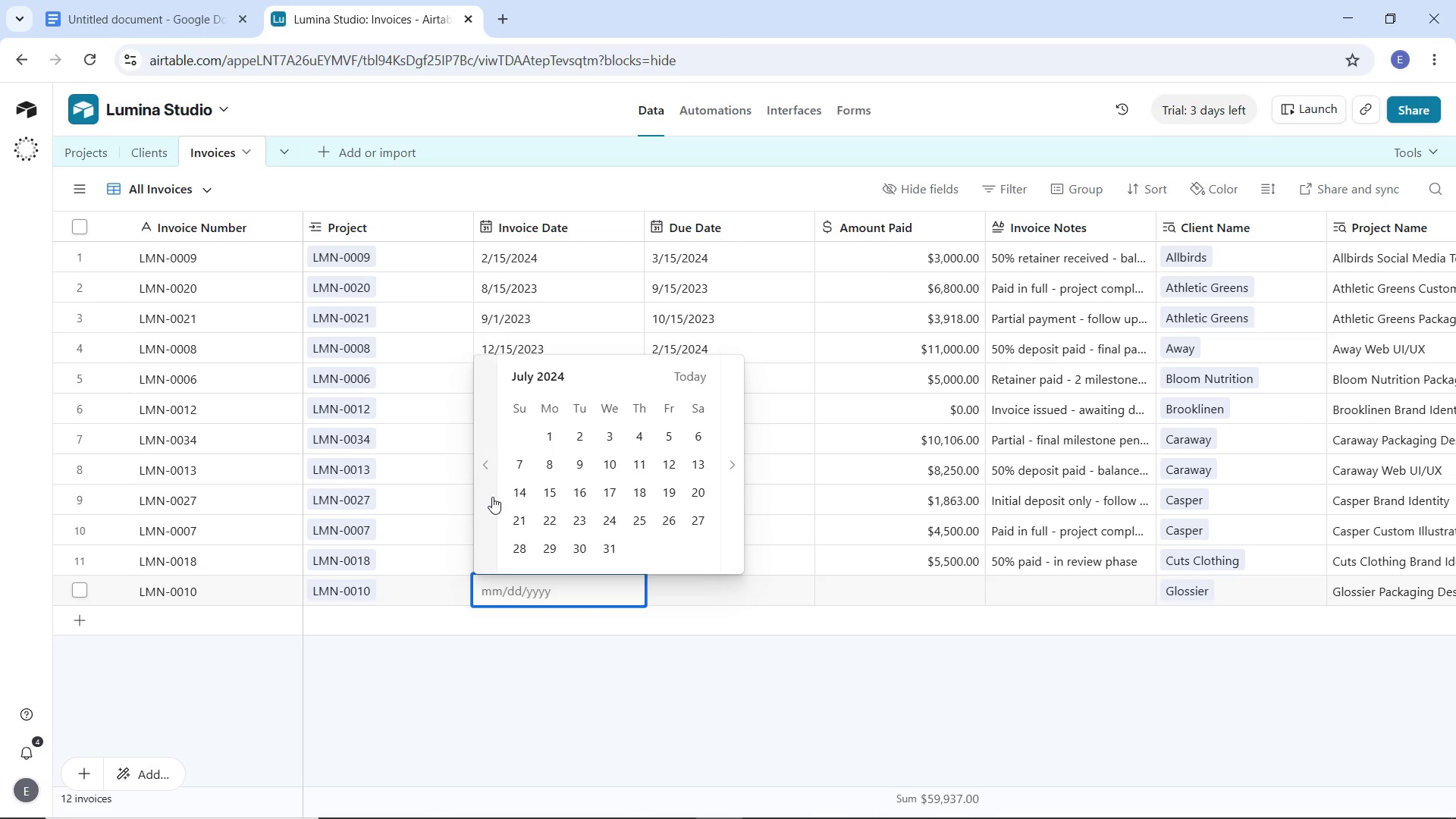 
triple_click([492, 497])
 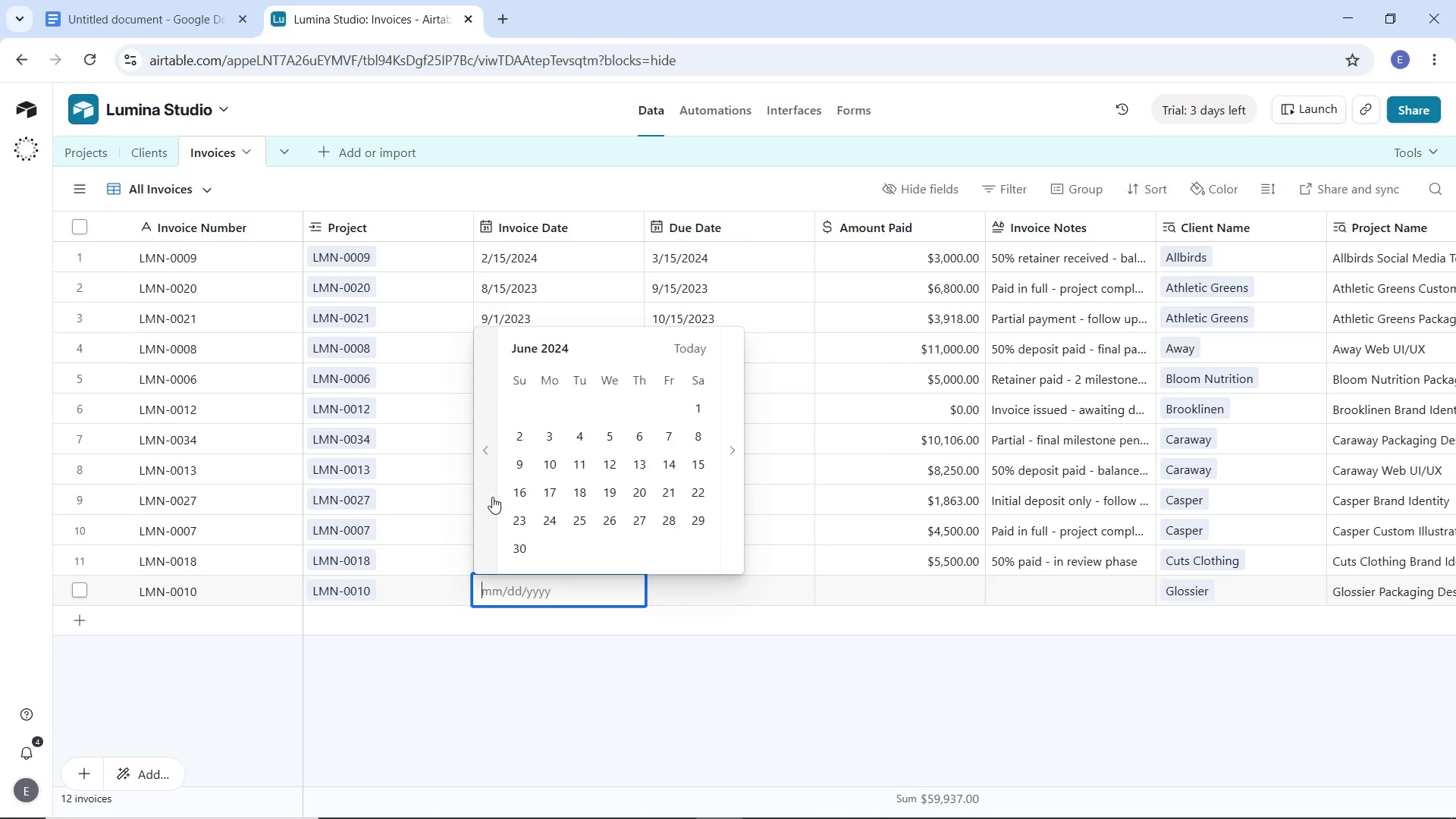 
triple_click([492, 497])
 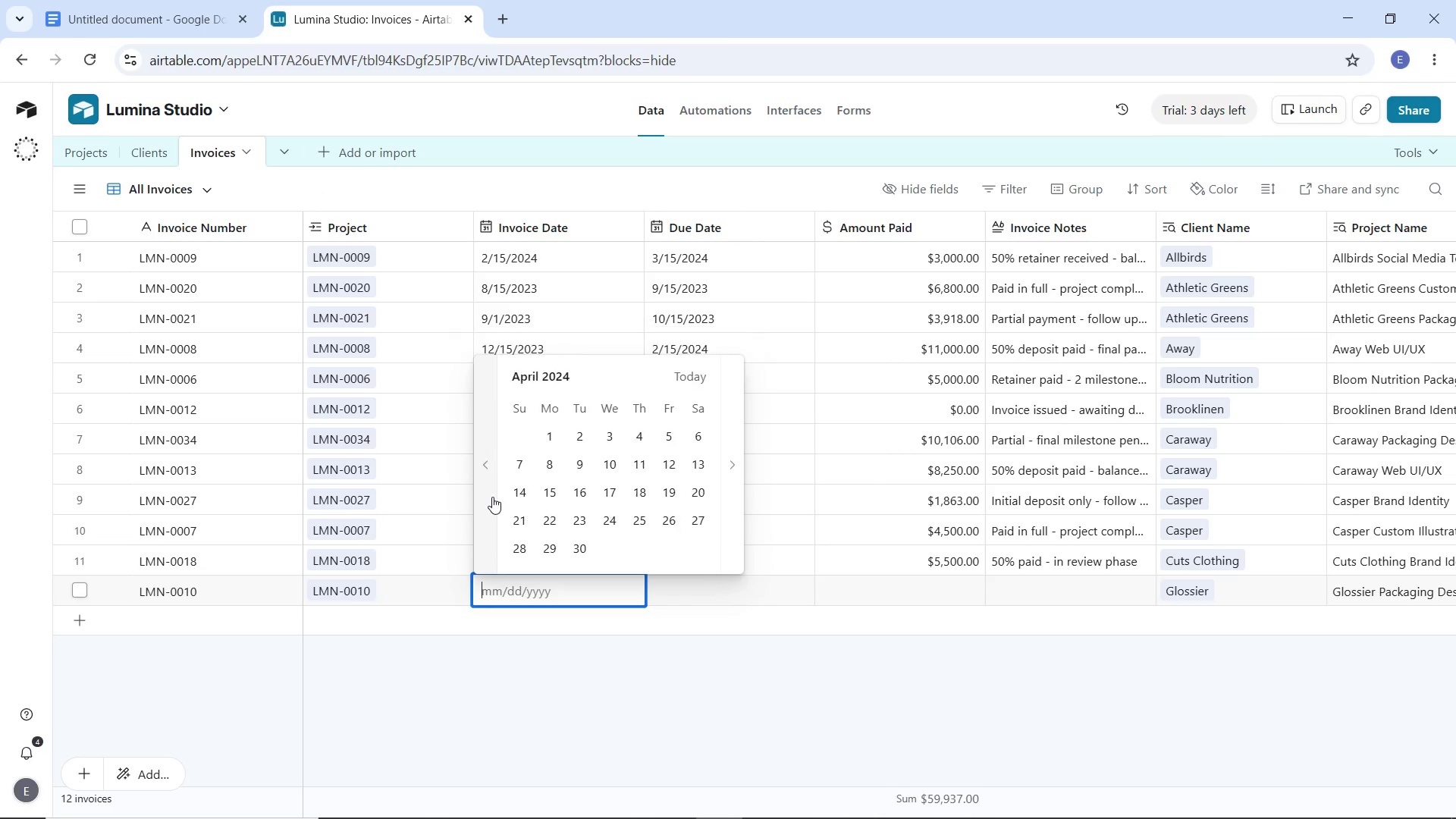 
triple_click([492, 497])
 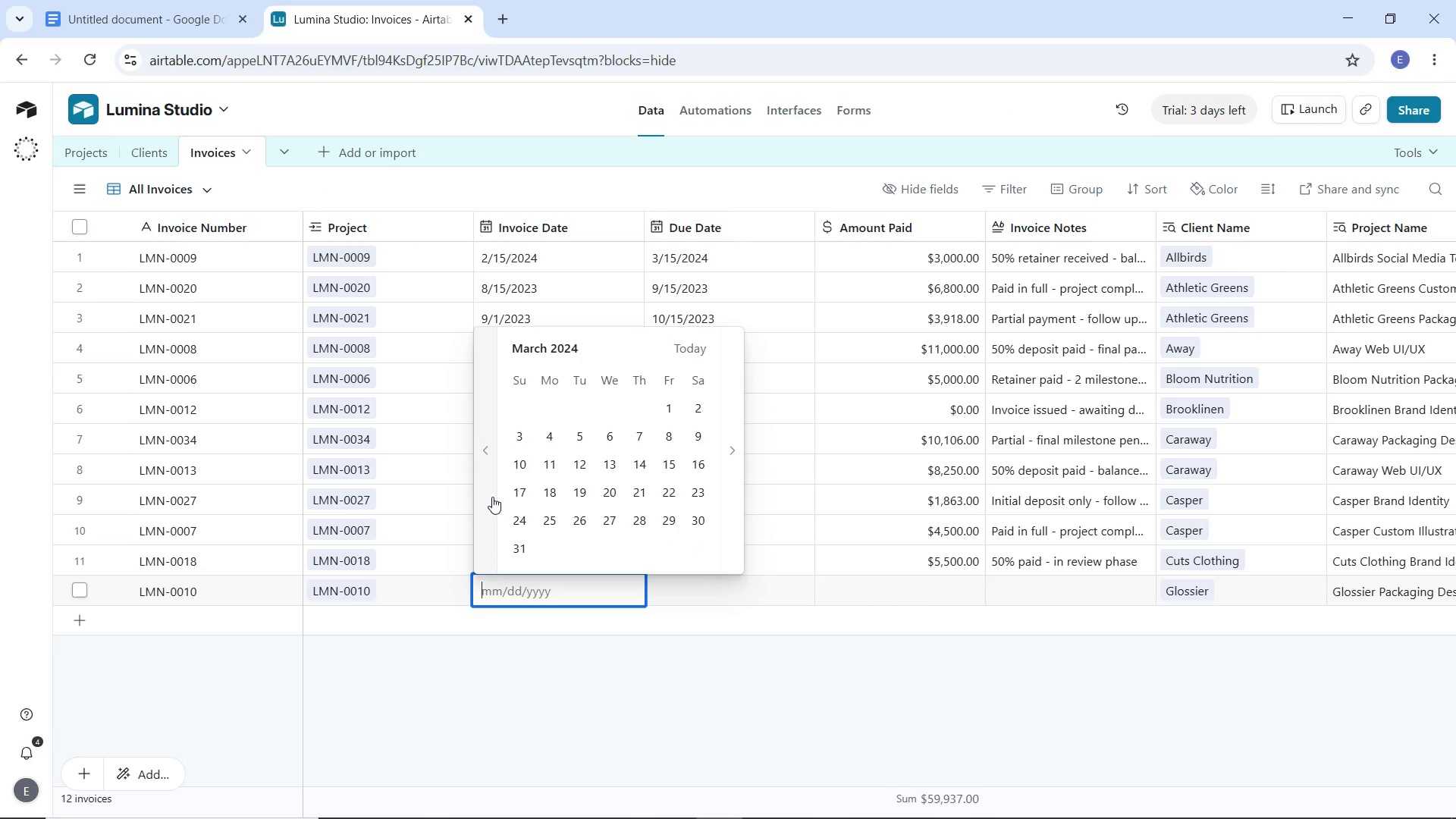 
triple_click([492, 497])
 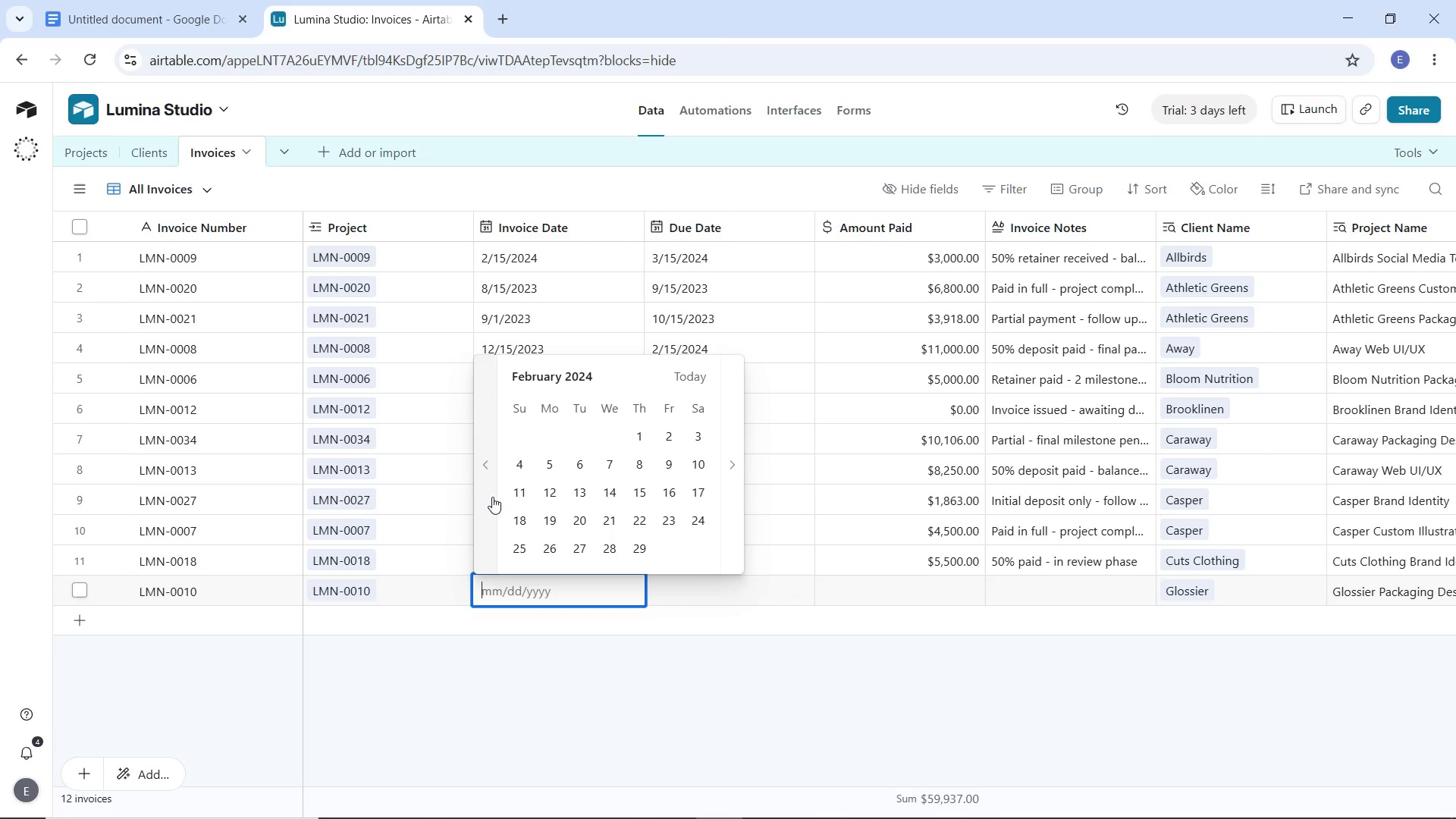 
triple_click([492, 497])
 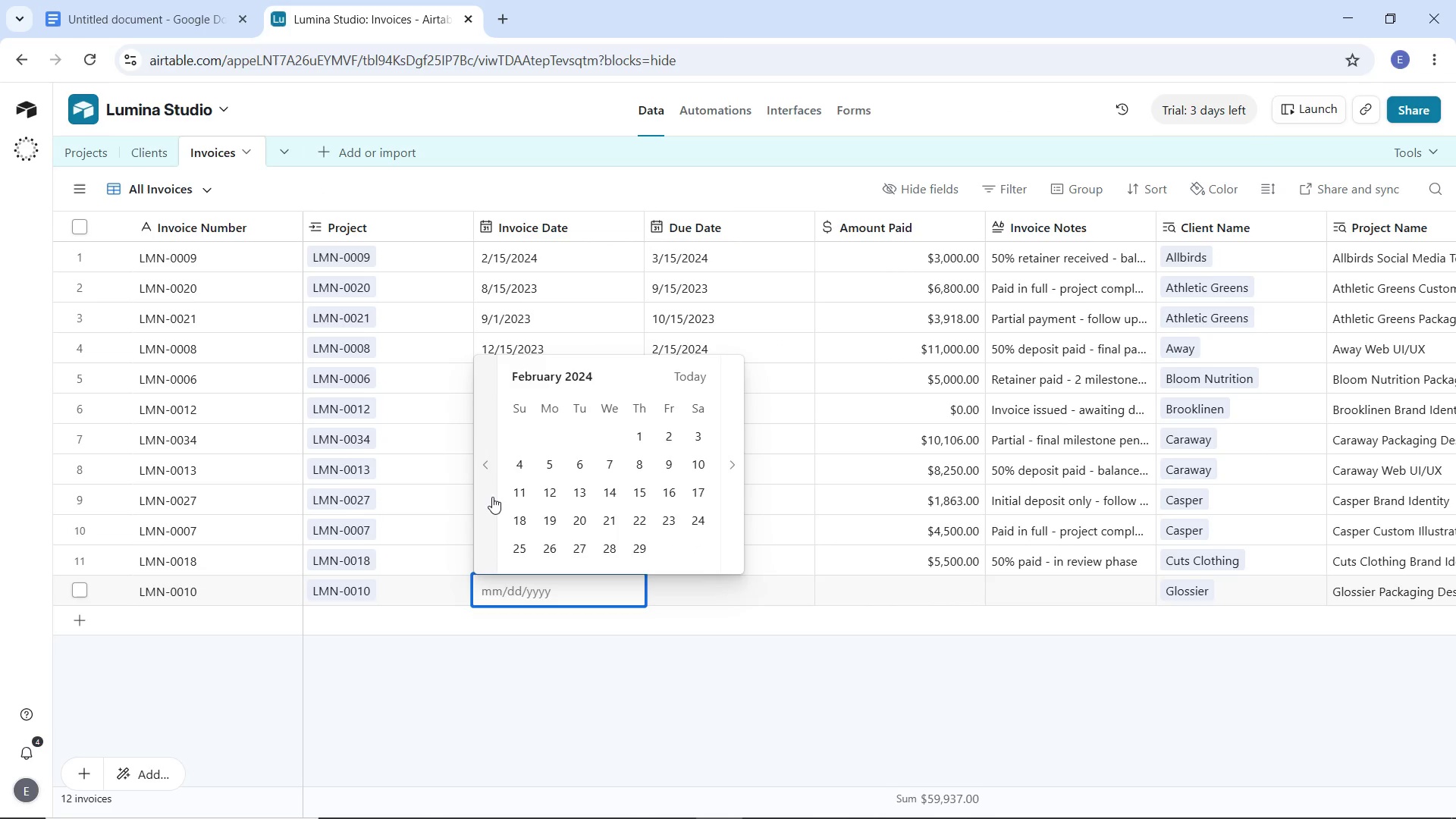 
triple_click([492, 497])
 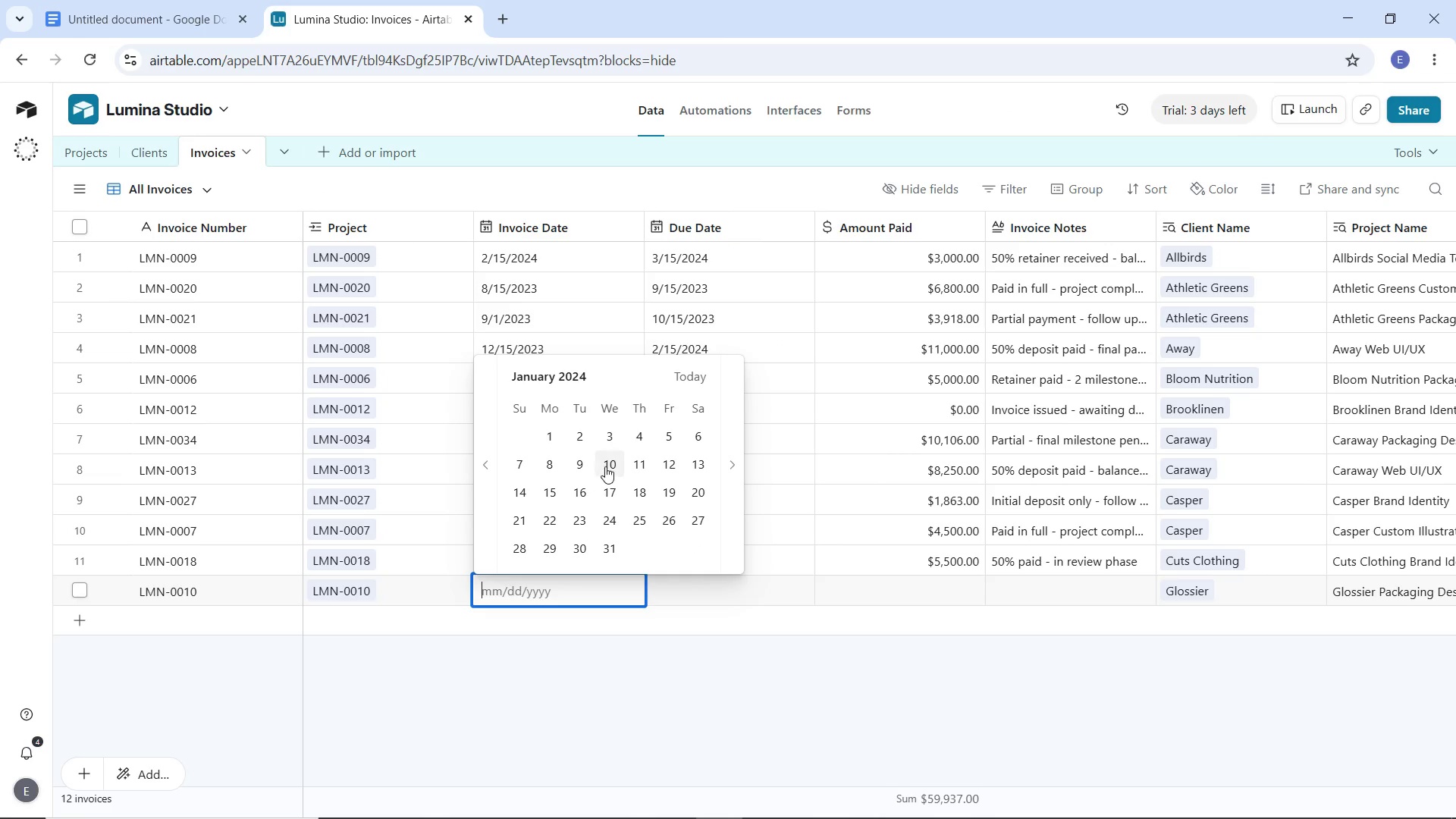 
left_click([605, 466])
 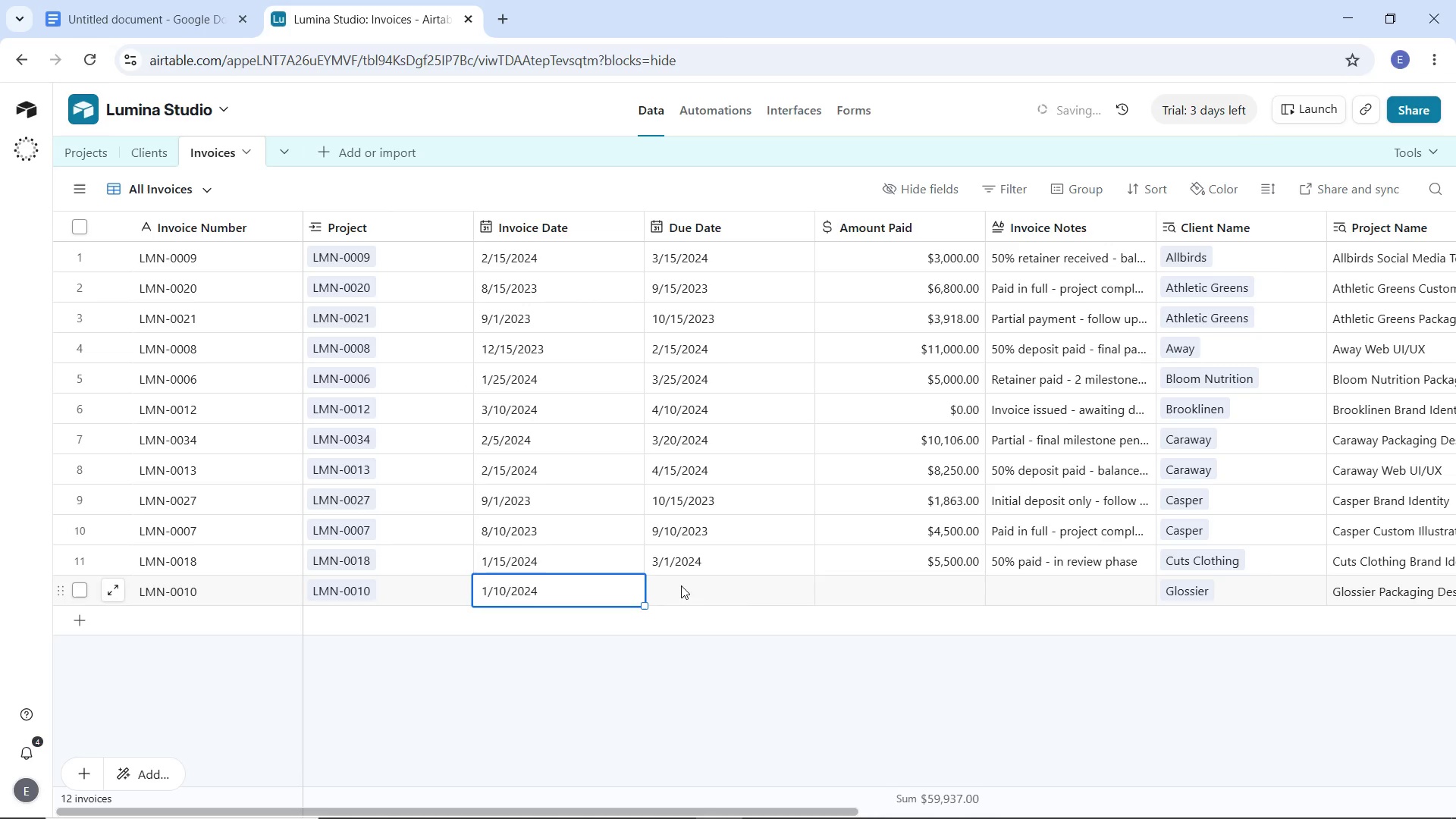 
double_click([681, 585])
 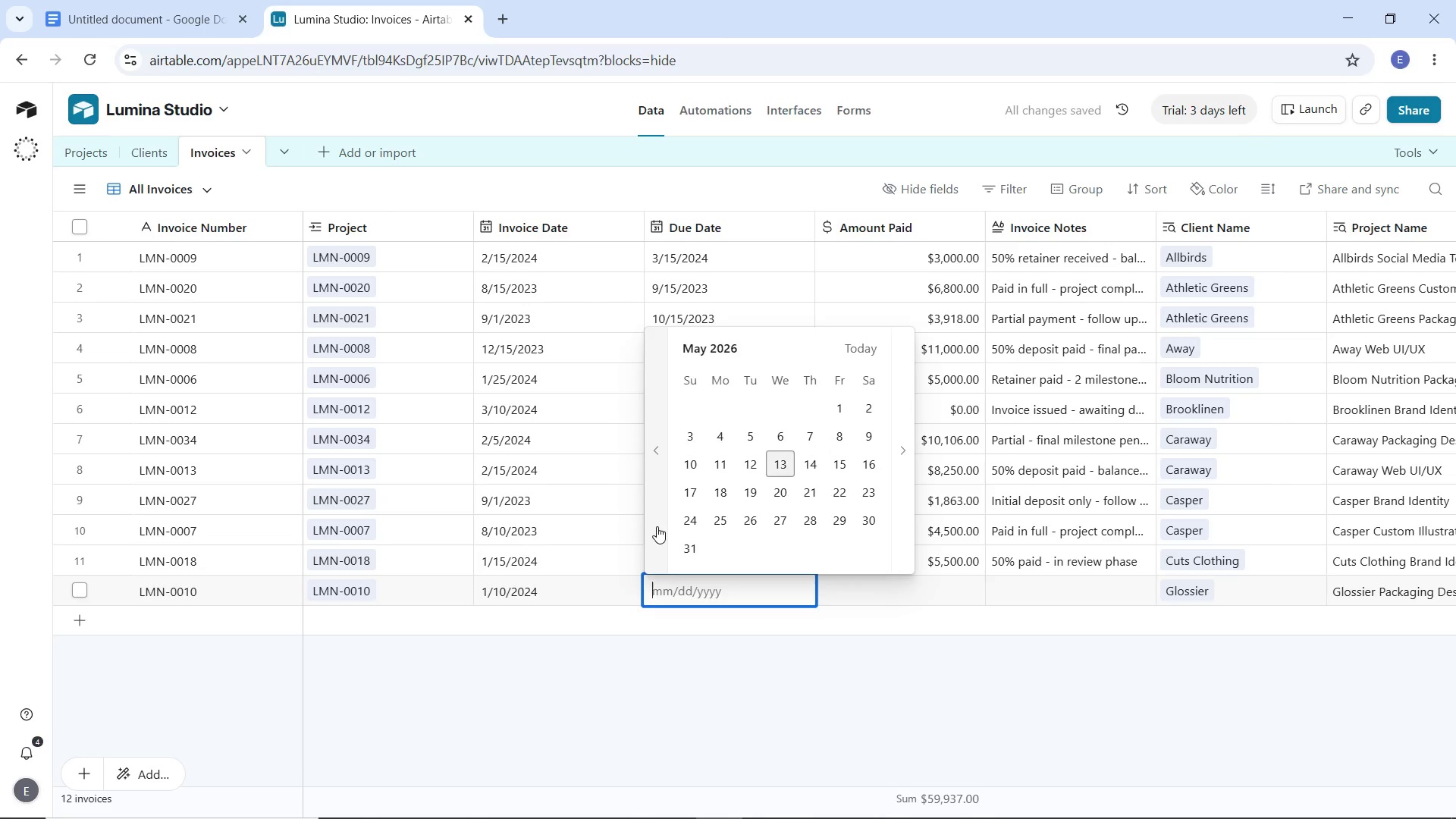 
double_click([657, 526])
 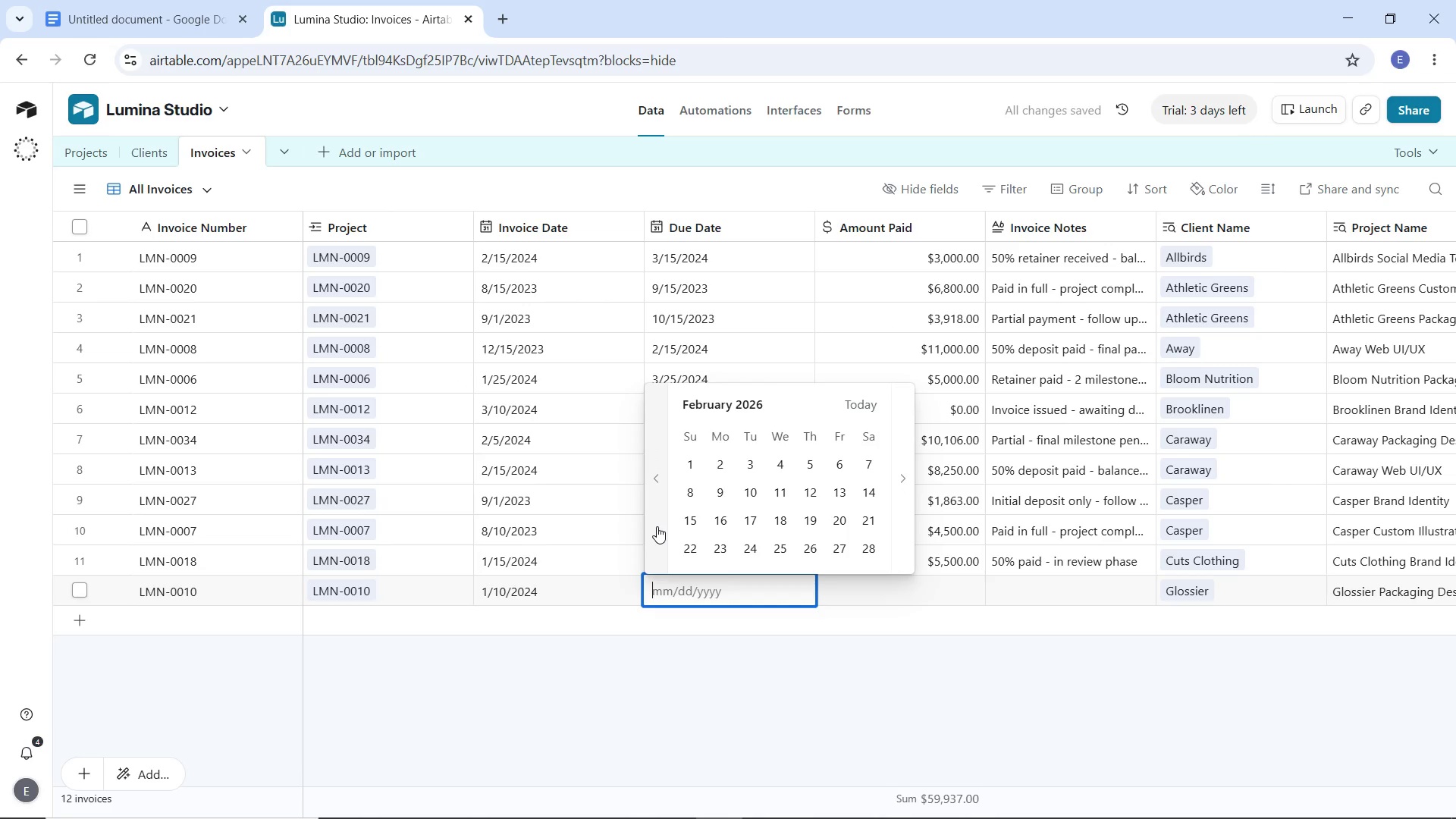 
double_click([657, 526])
 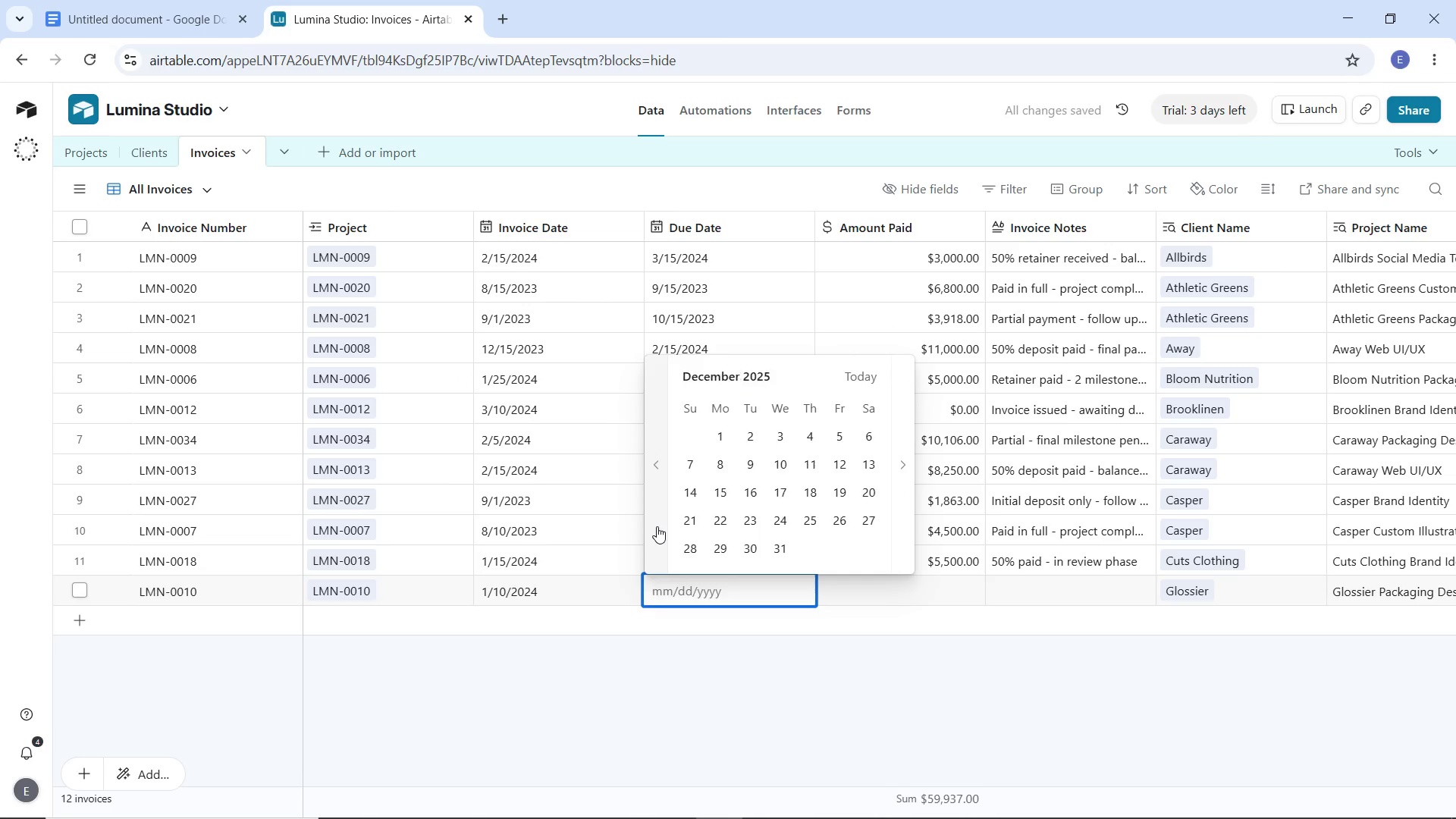 
triple_click([657, 526])
 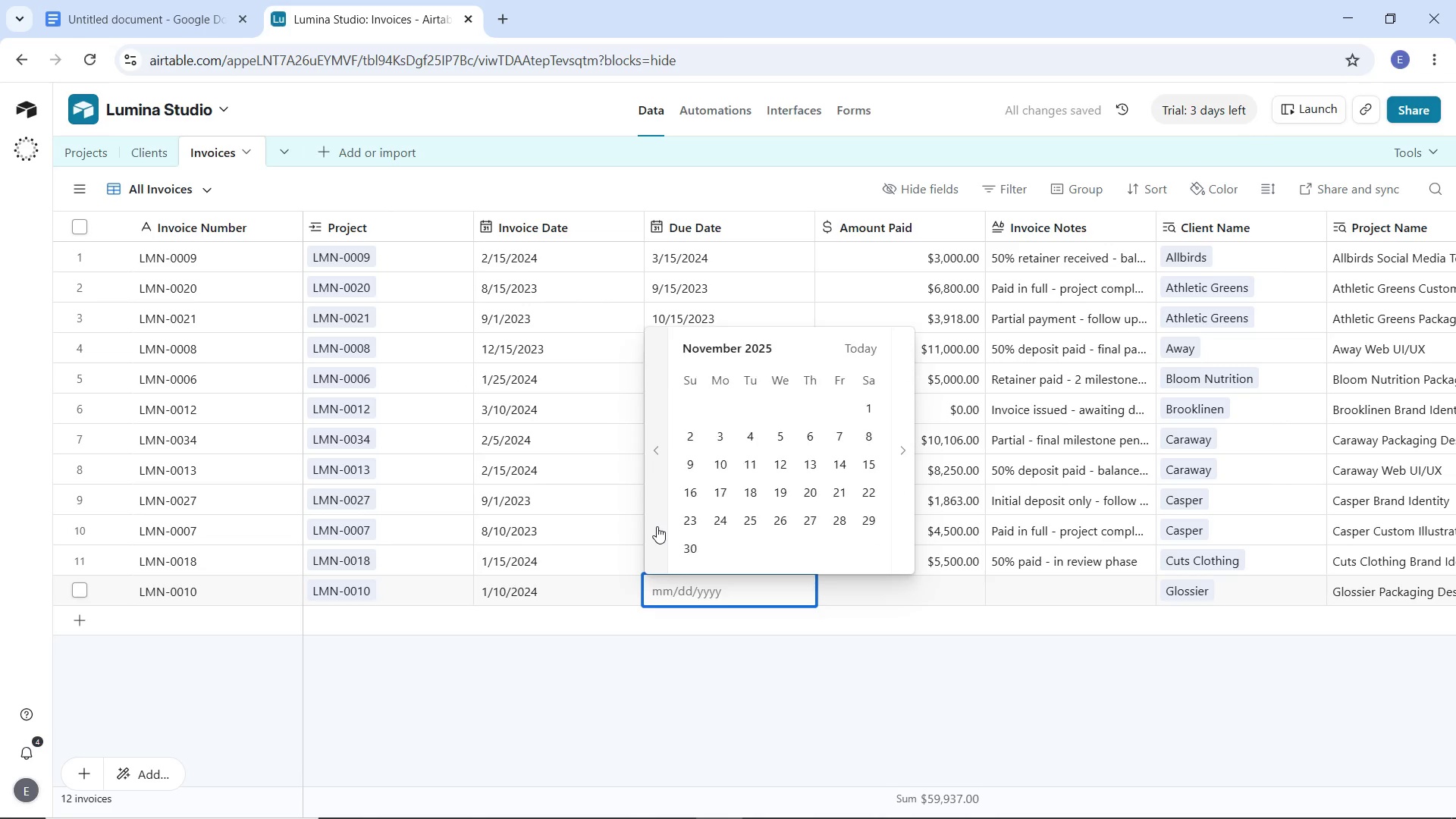 
triple_click([657, 526])
 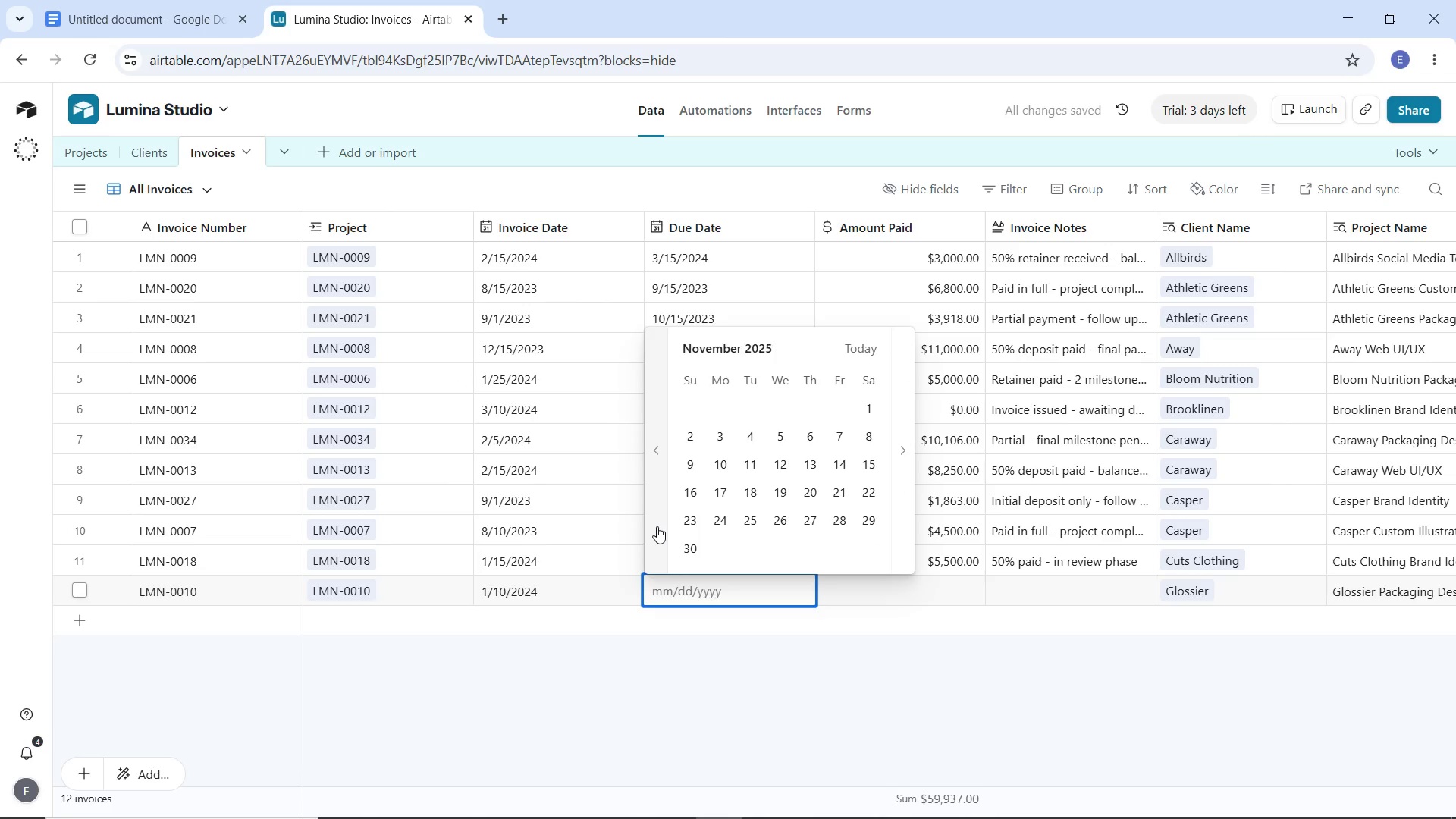 
triple_click([657, 526])
 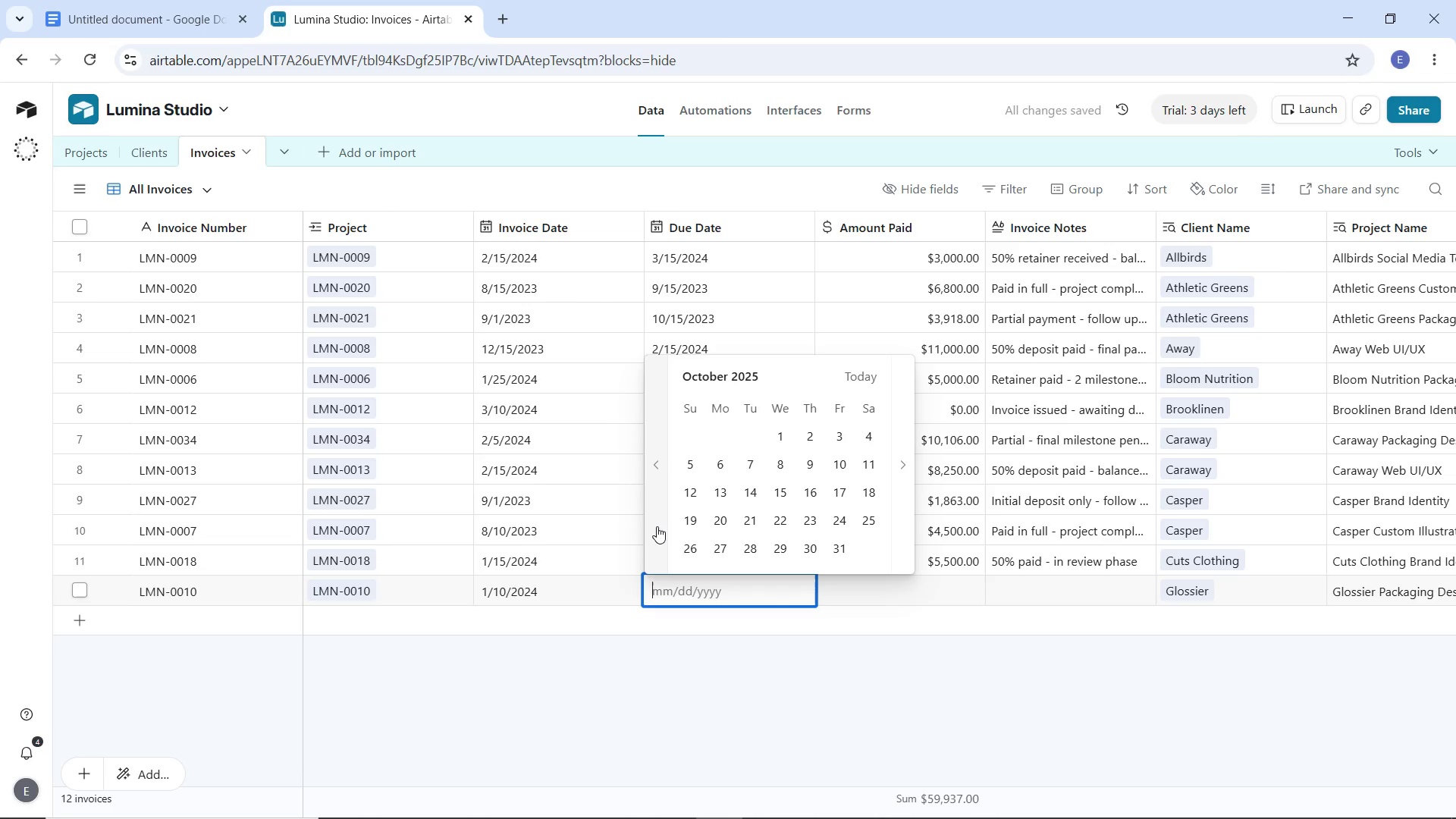 
double_click([657, 526])
 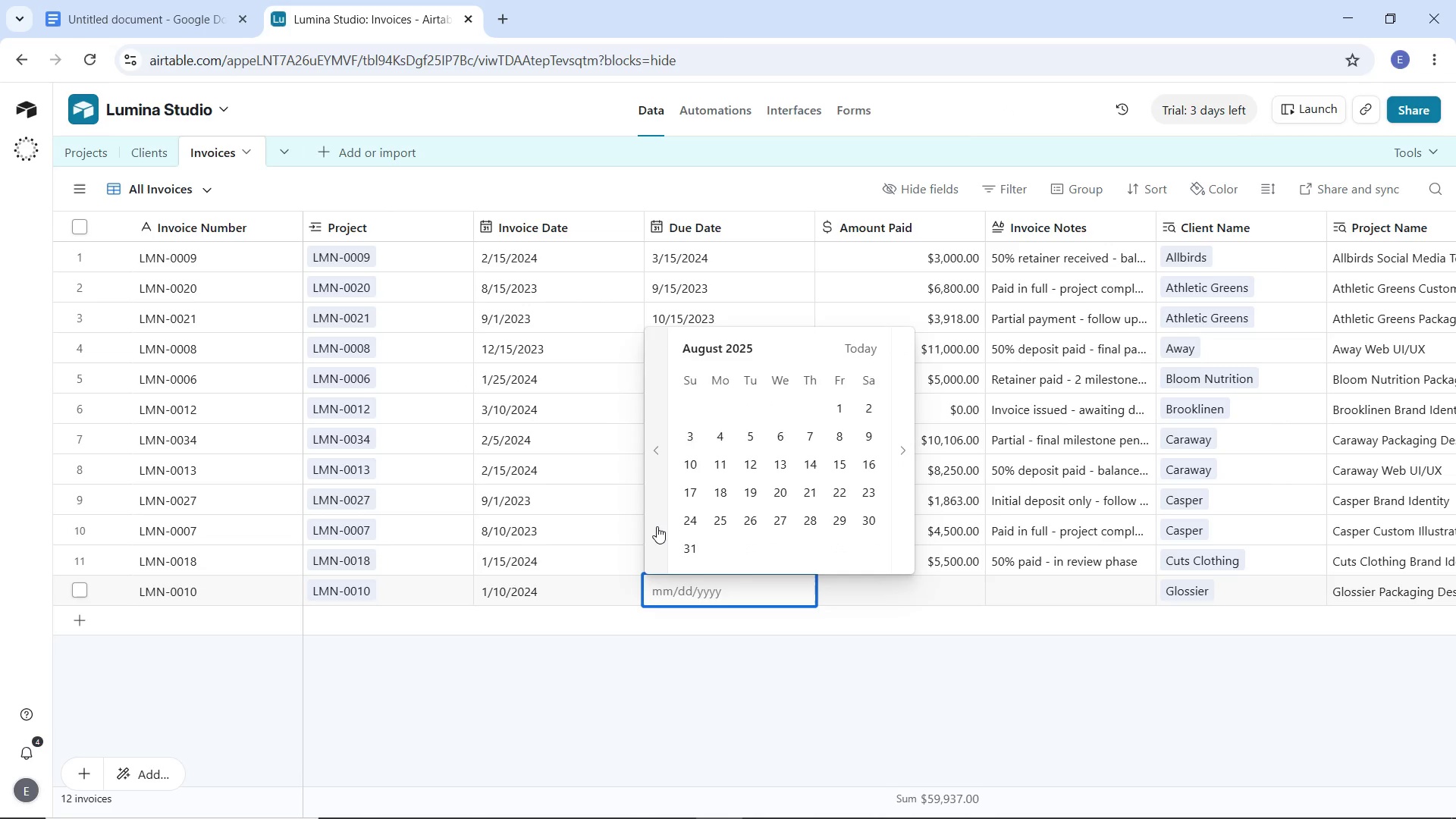 
triple_click([657, 526])
 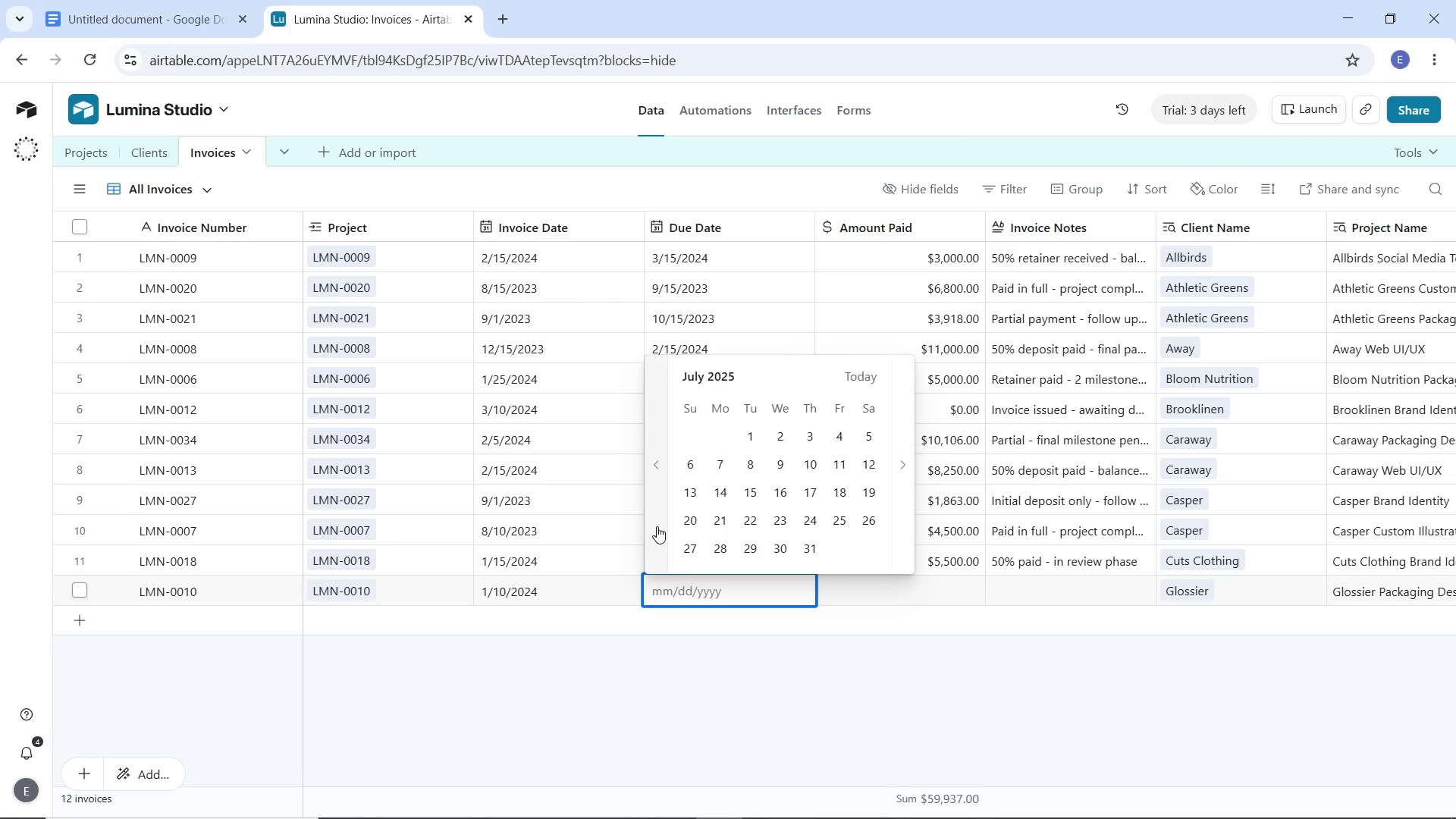 
triple_click([657, 526])
 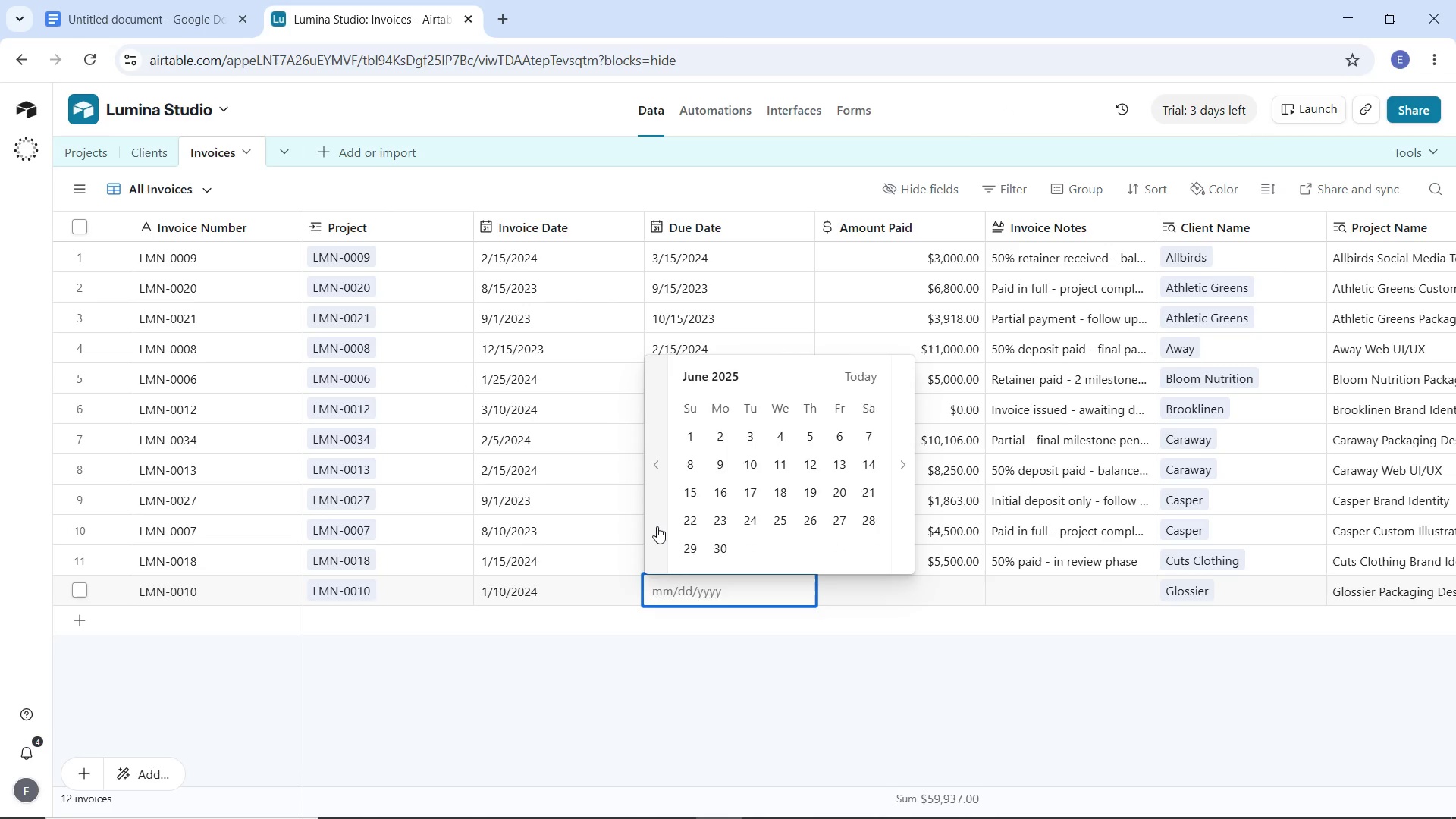 
triple_click([657, 526])
 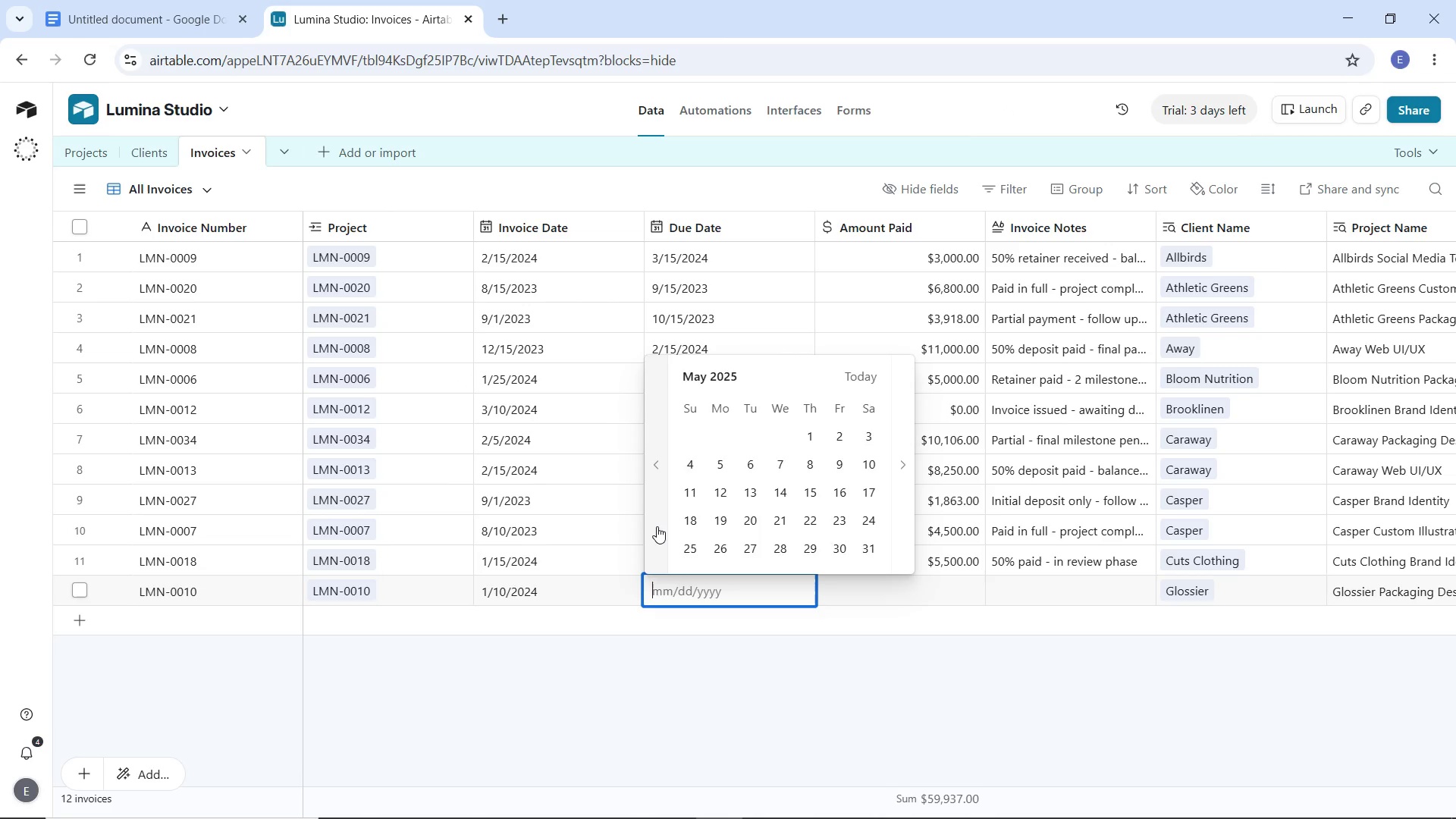 
triple_click([657, 526])
 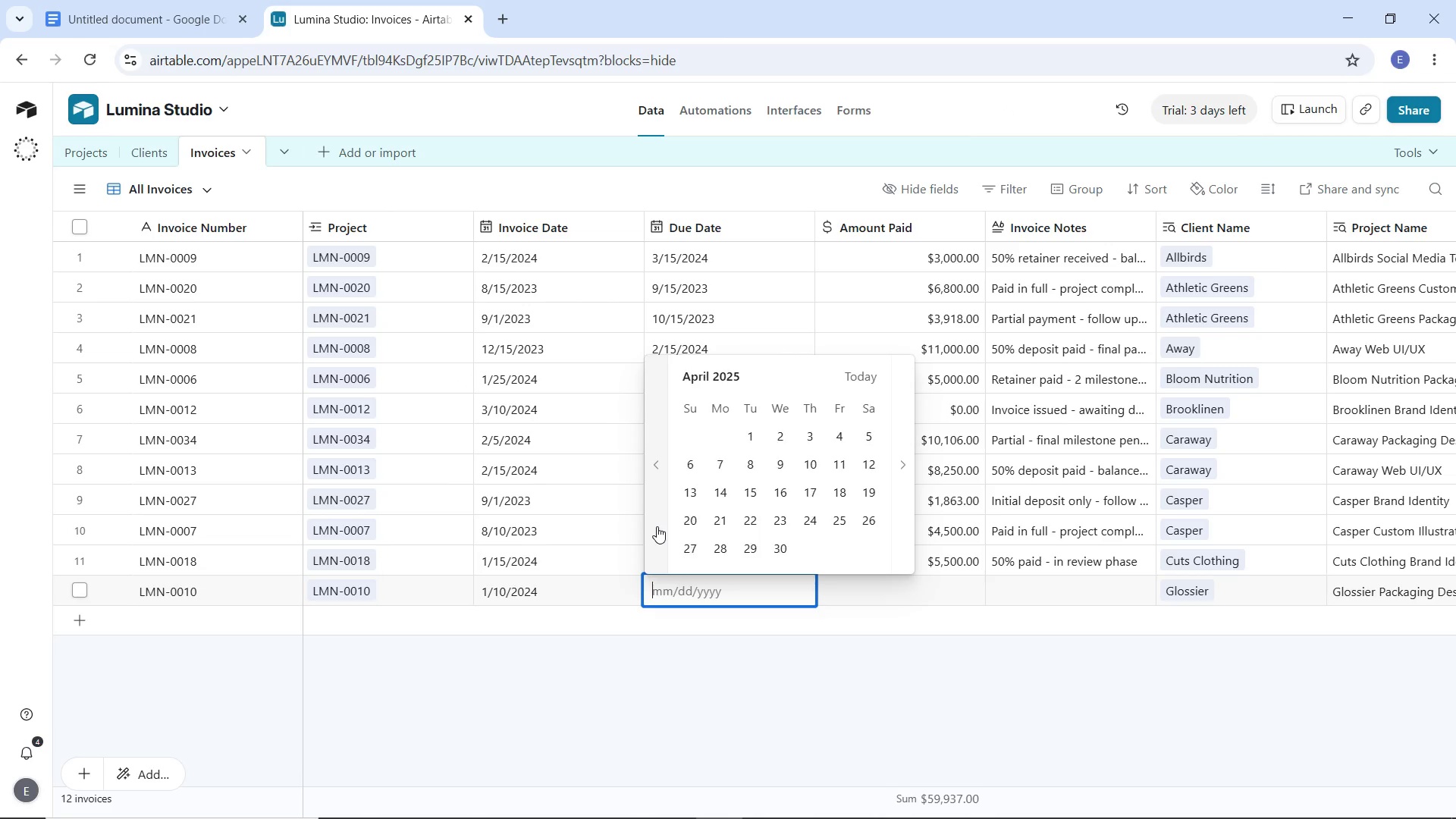 
triple_click([657, 526])
 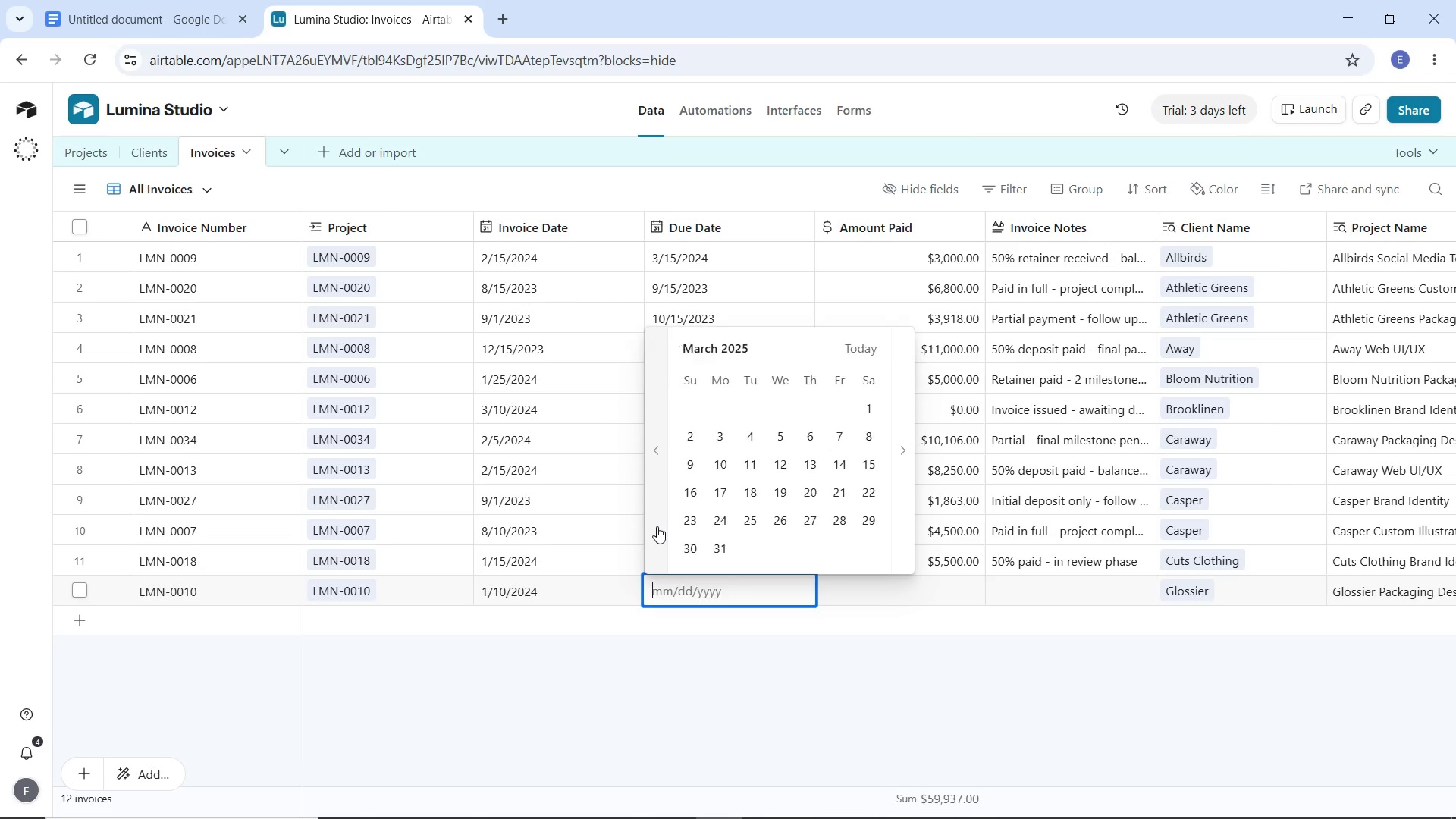 
triple_click([657, 526])
 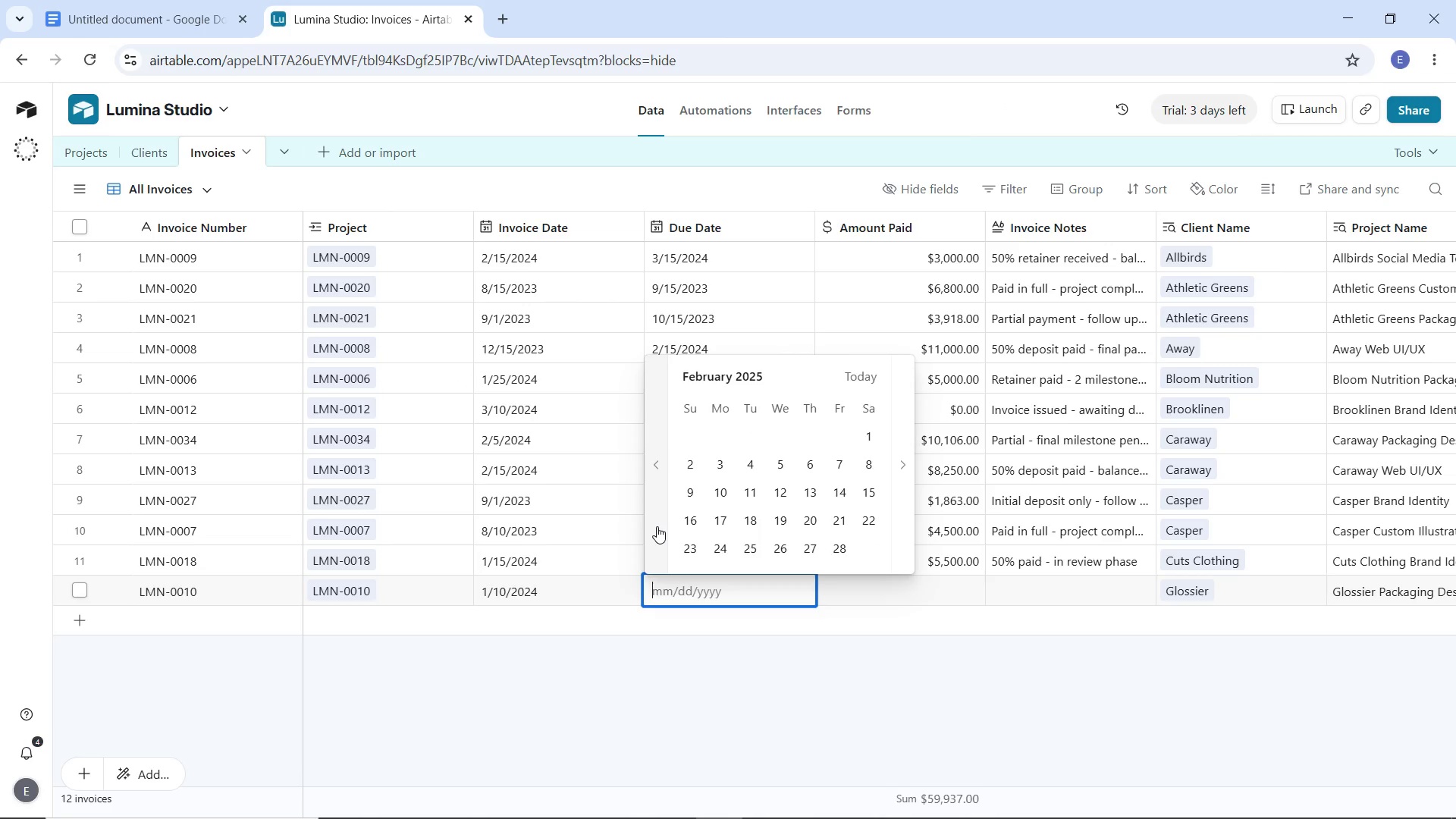 
triple_click([657, 526])
 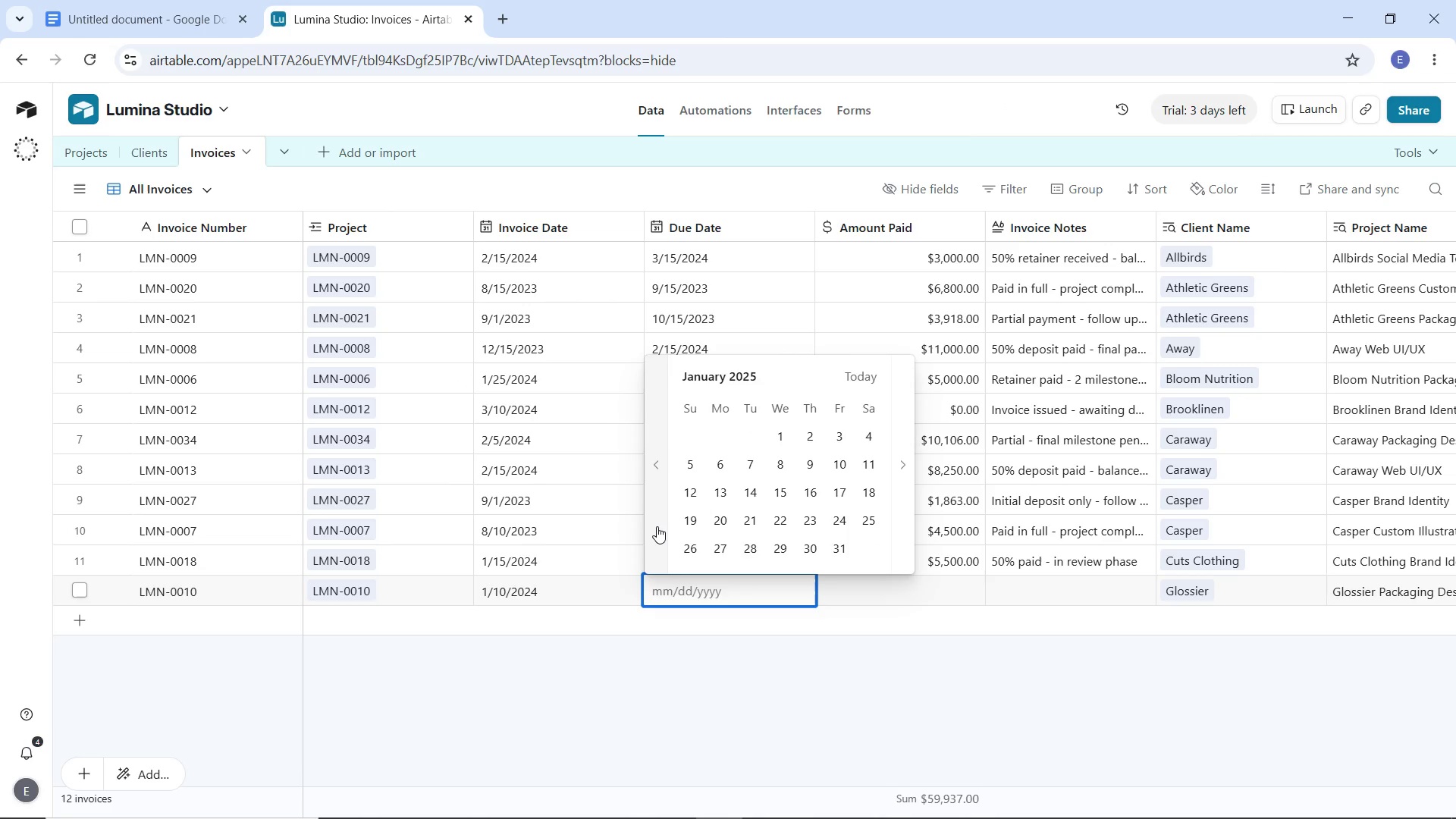 
triple_click([657, 526])
 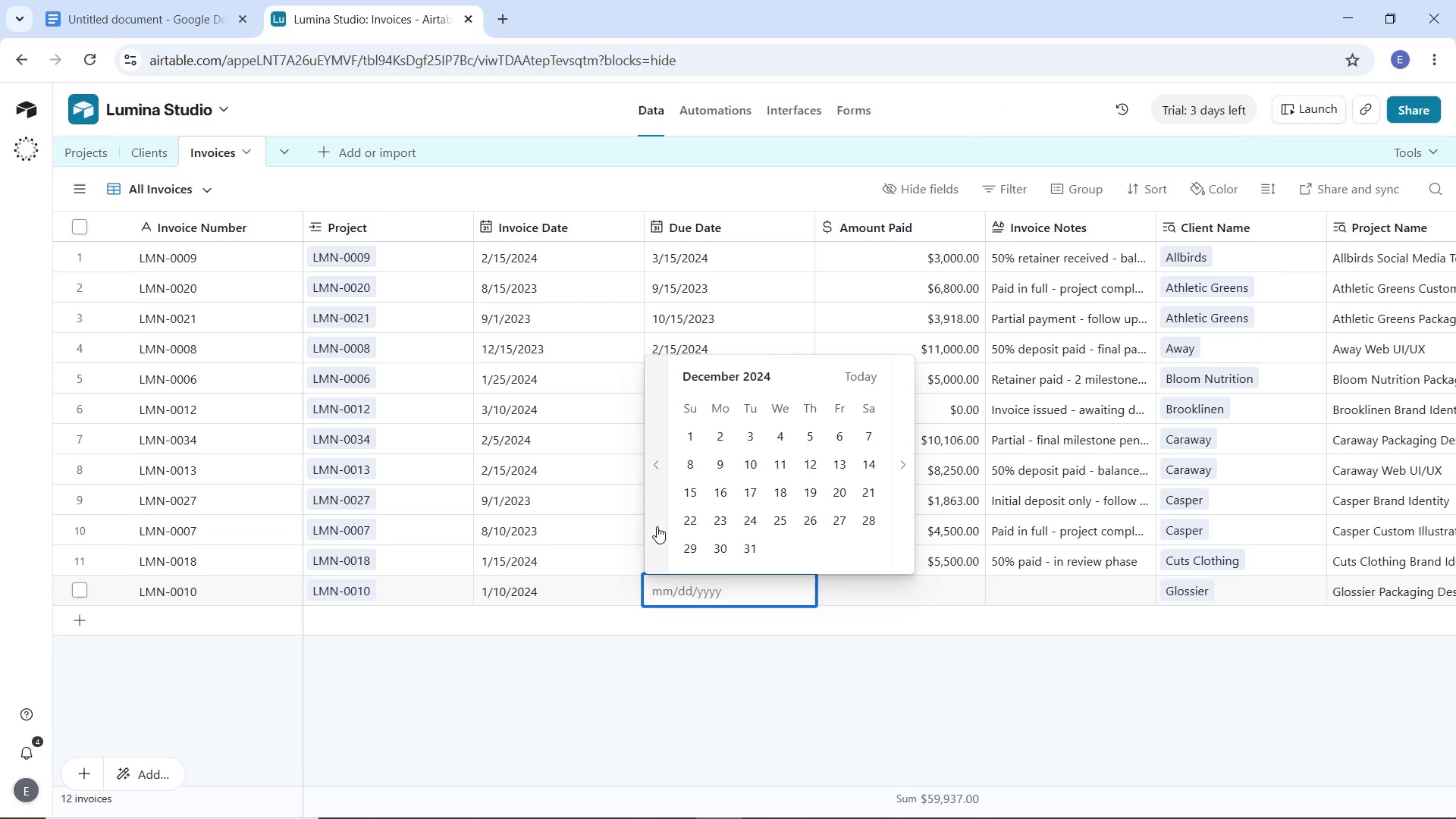 
triple_click([657, 526])
 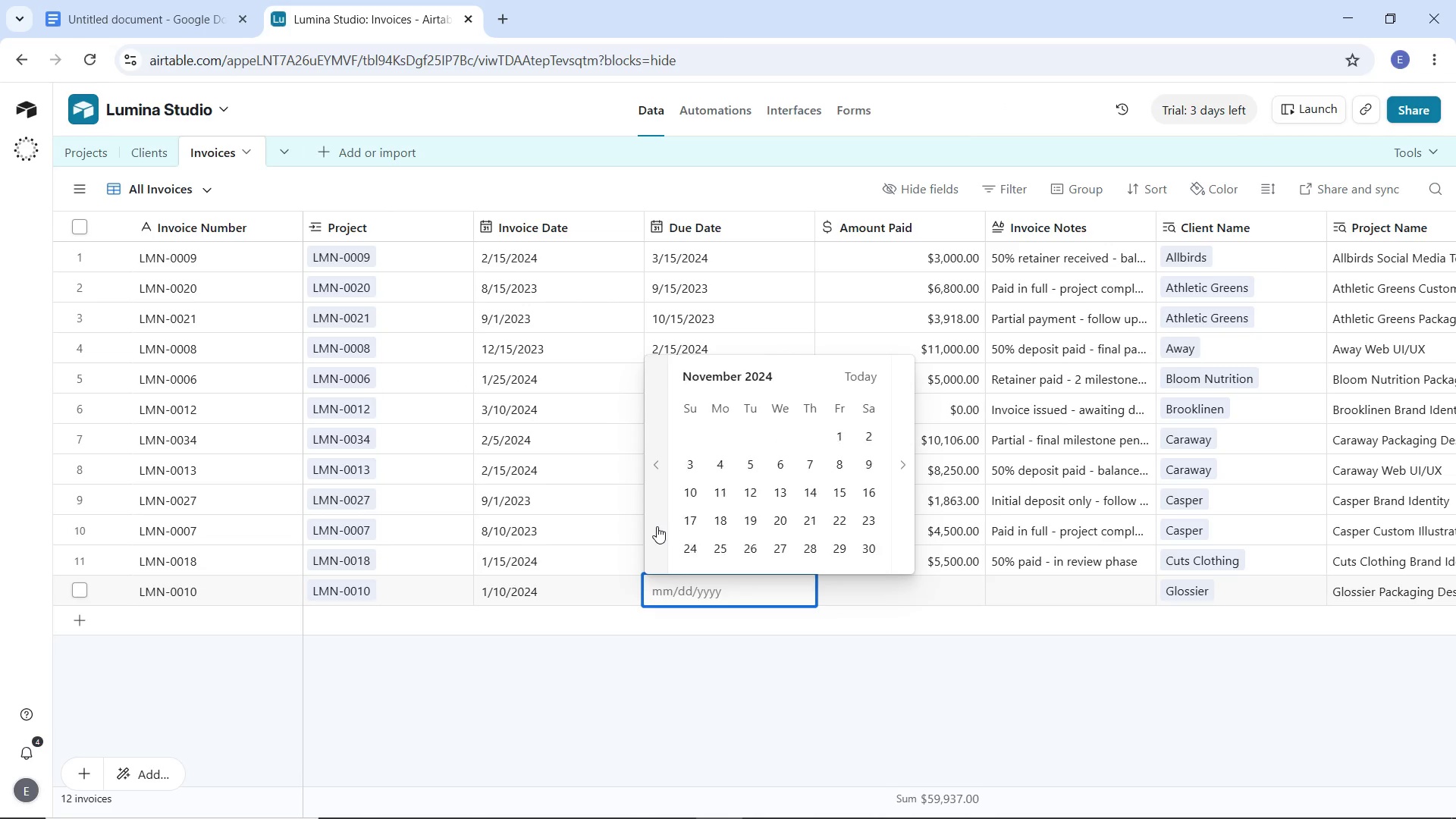 
triple_click([657, 526])
 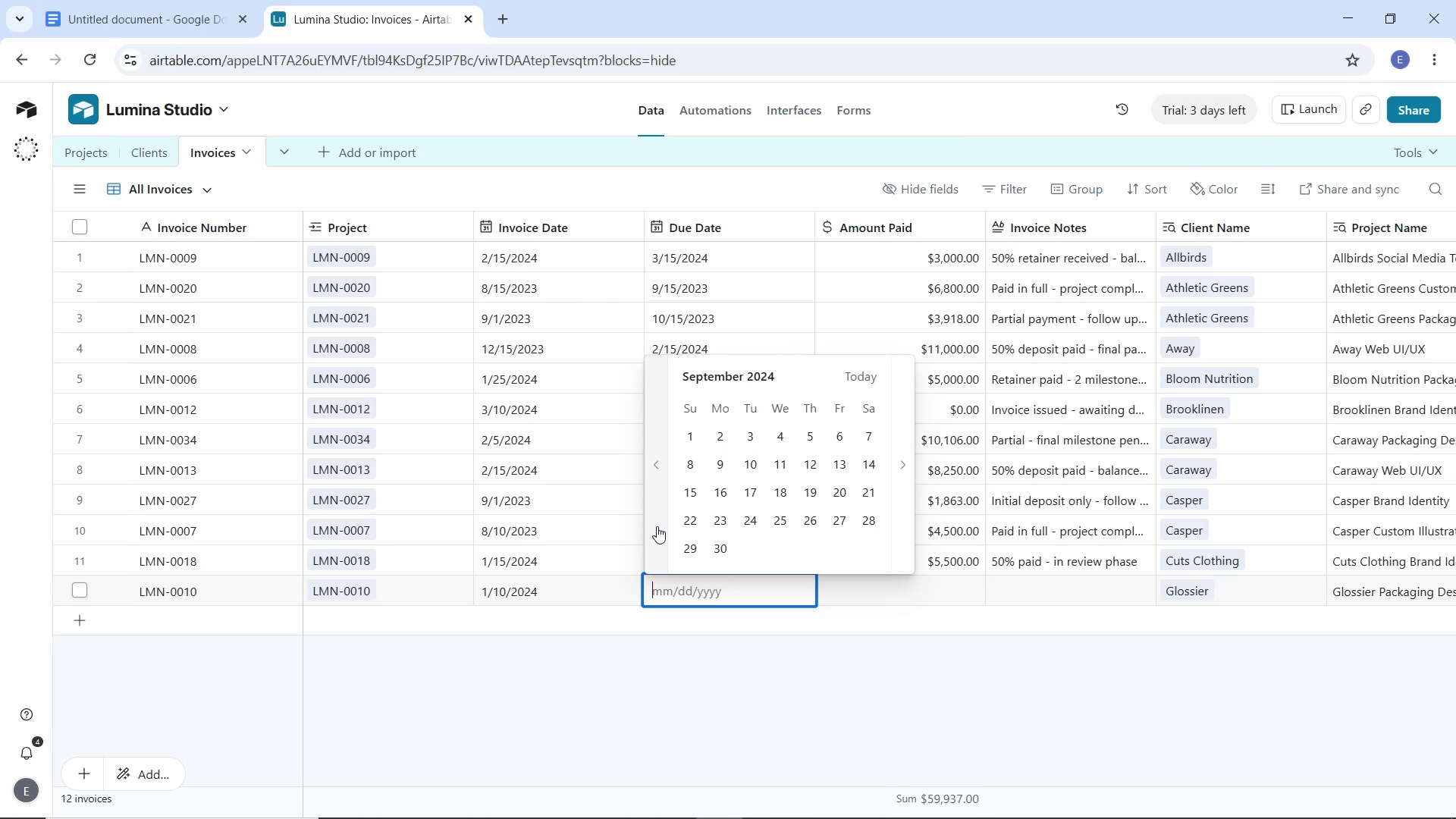 
triple_click([657, 526])
 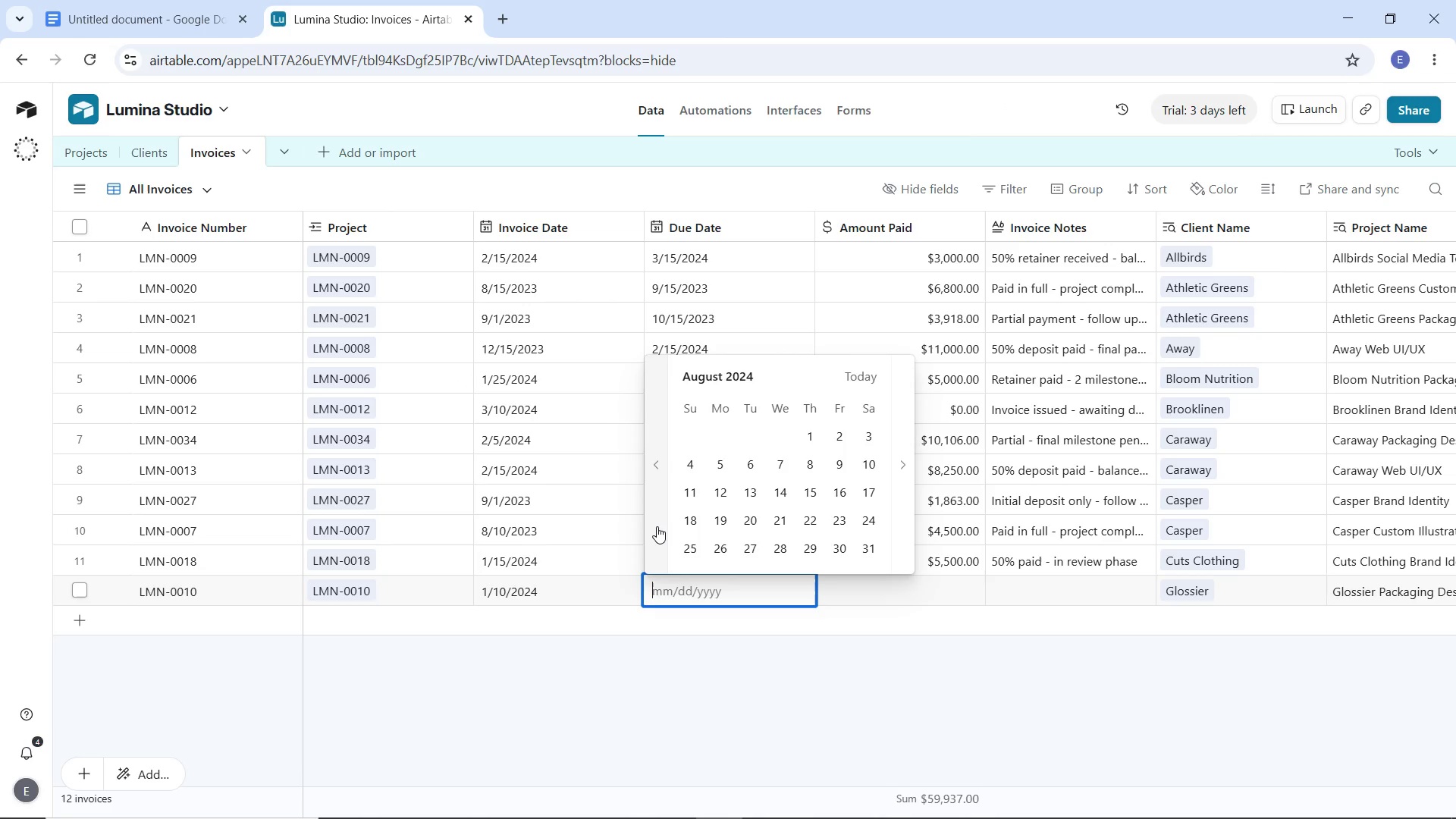 
triple_click([657, 526])
 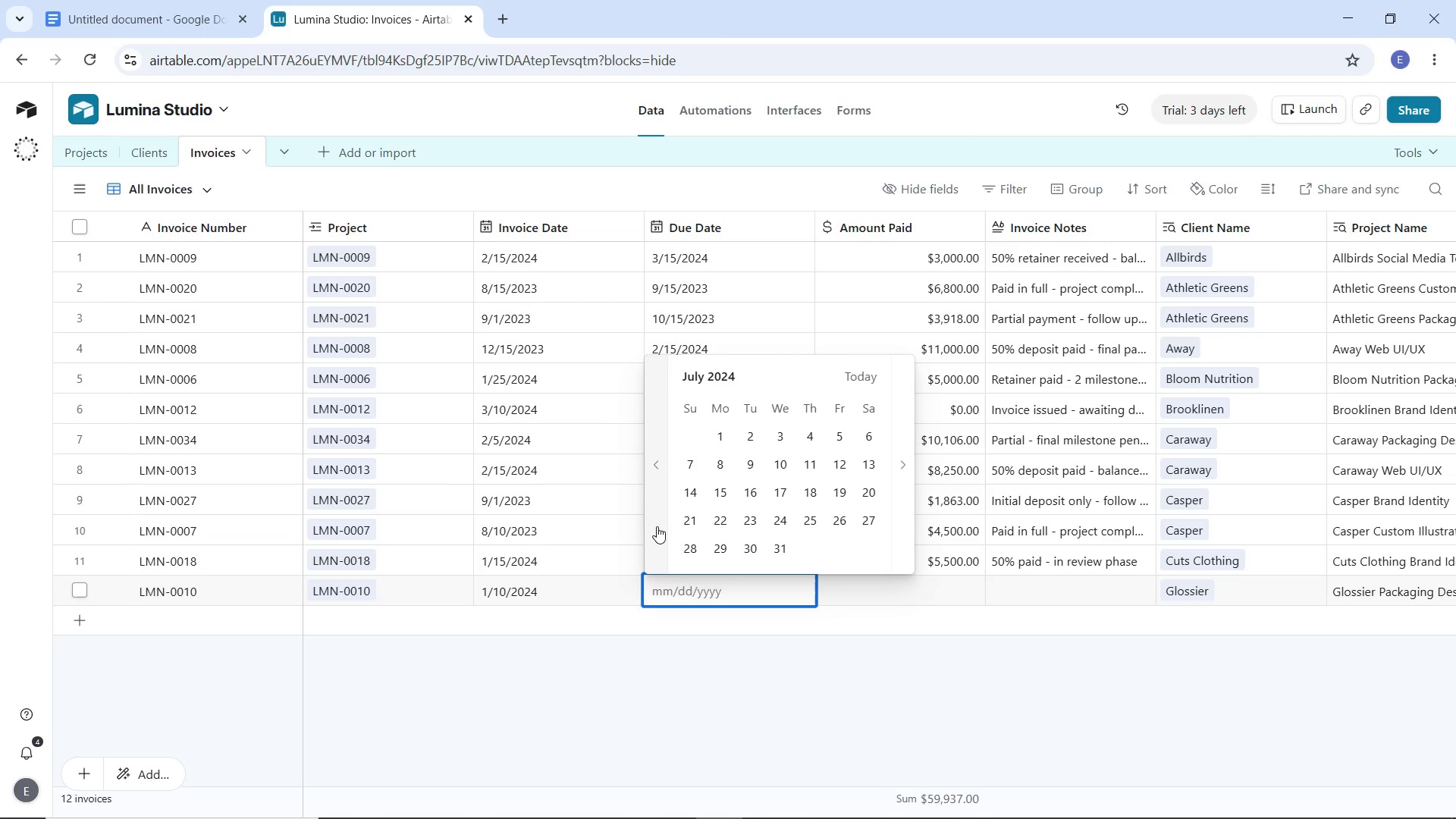 
triple_click([657, 526])
 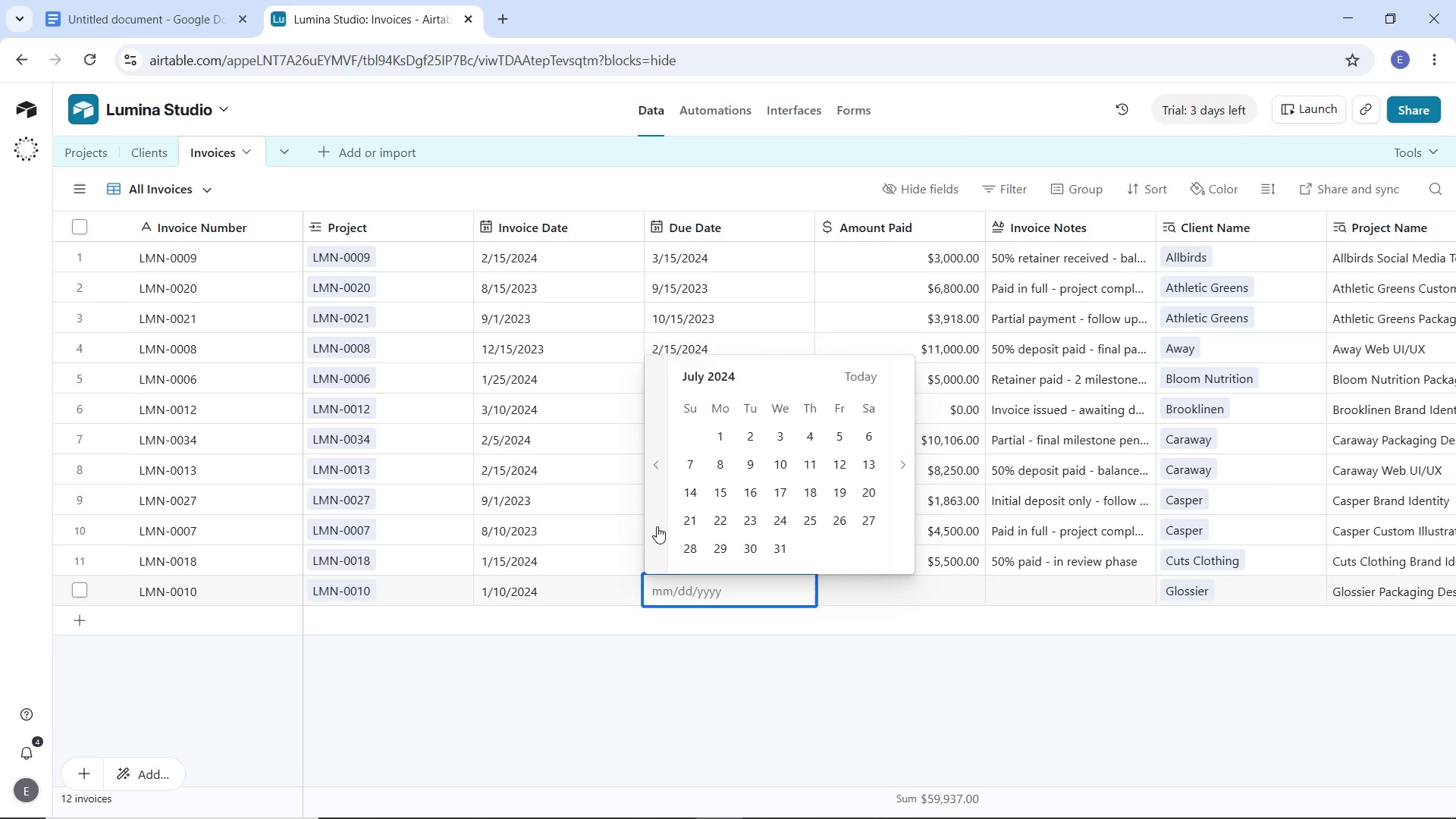 
triple_click([657, 526])
 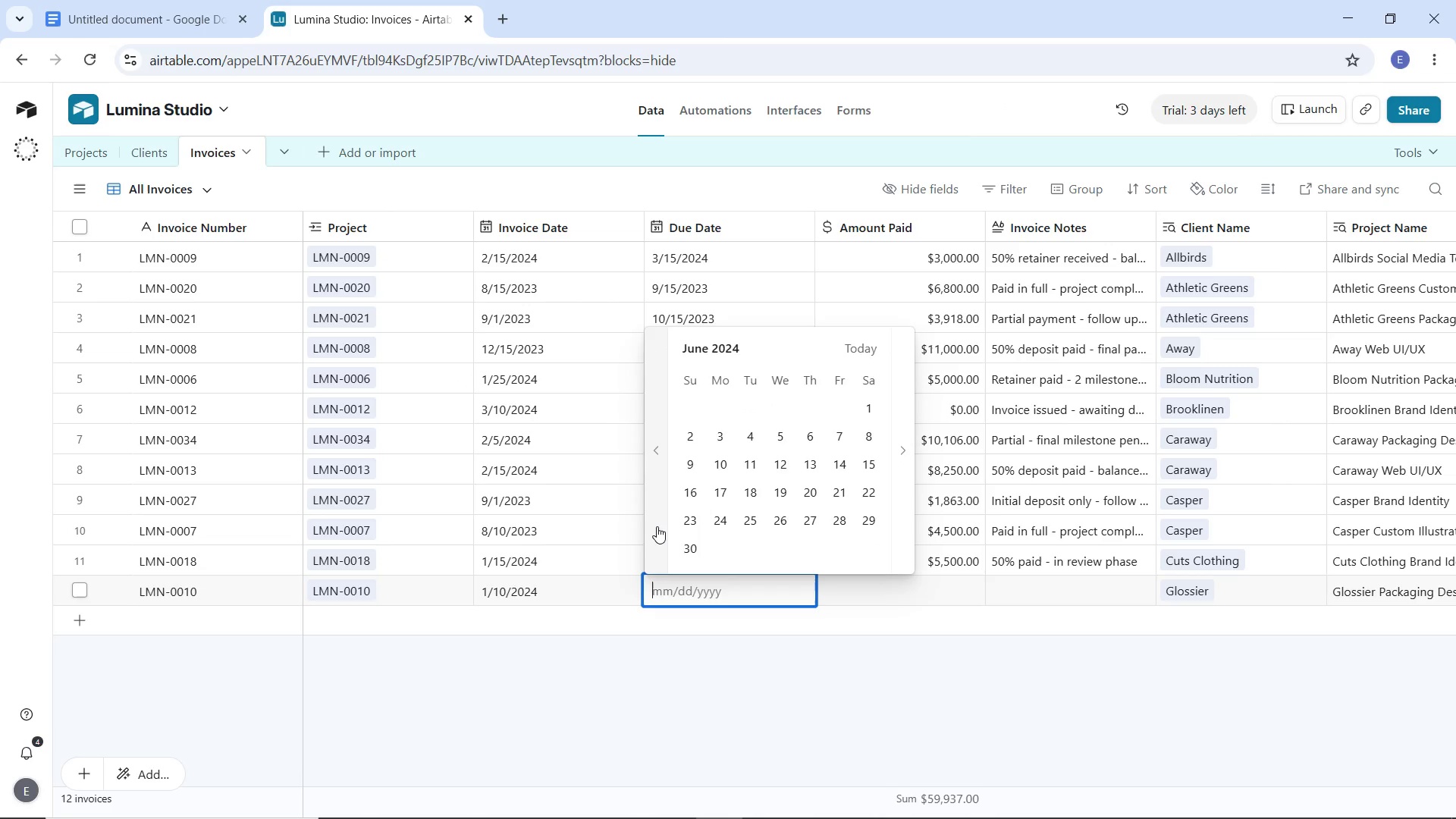 
triple_click([657, 526])
 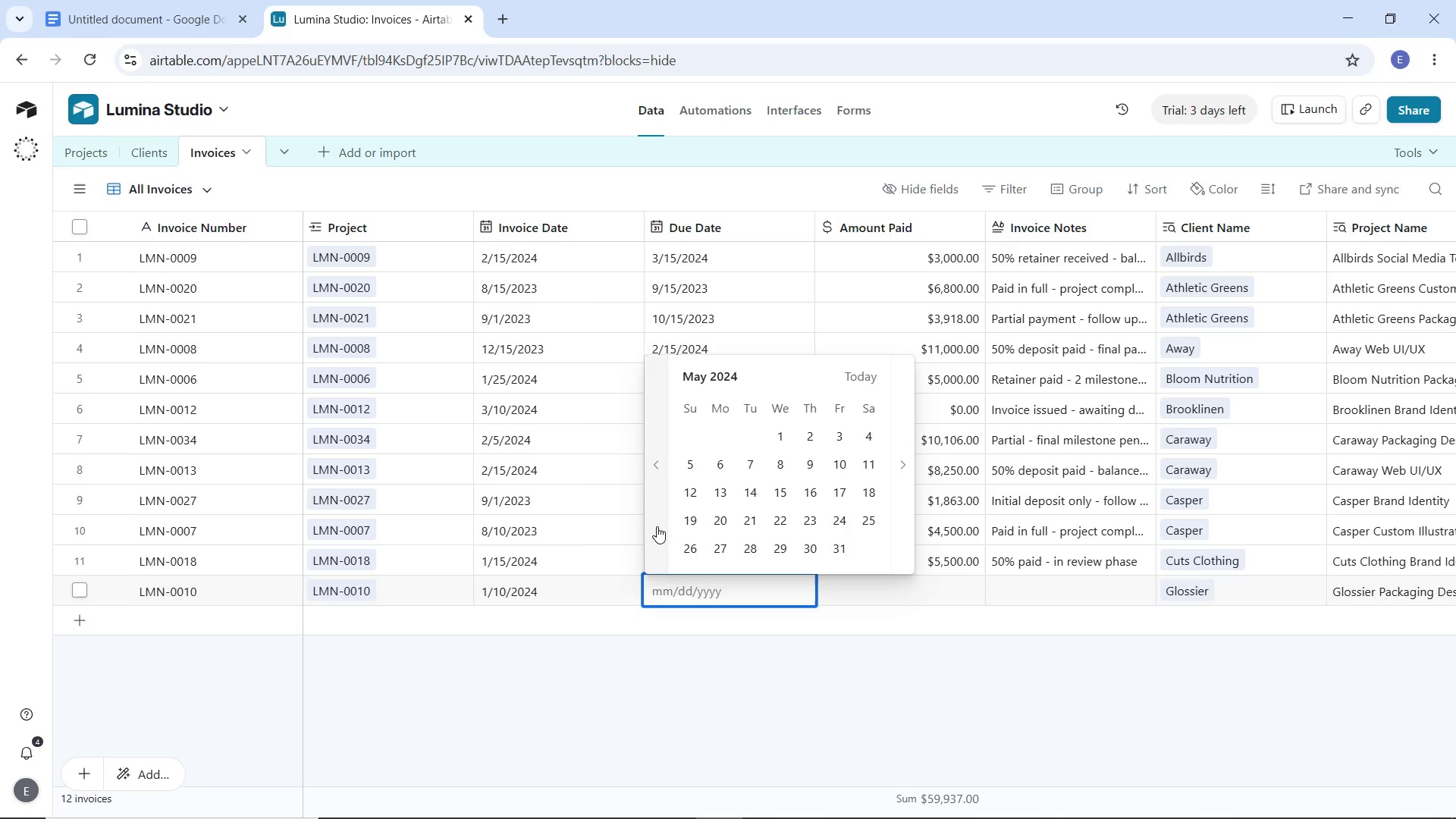 
triple_click([657, 526])
 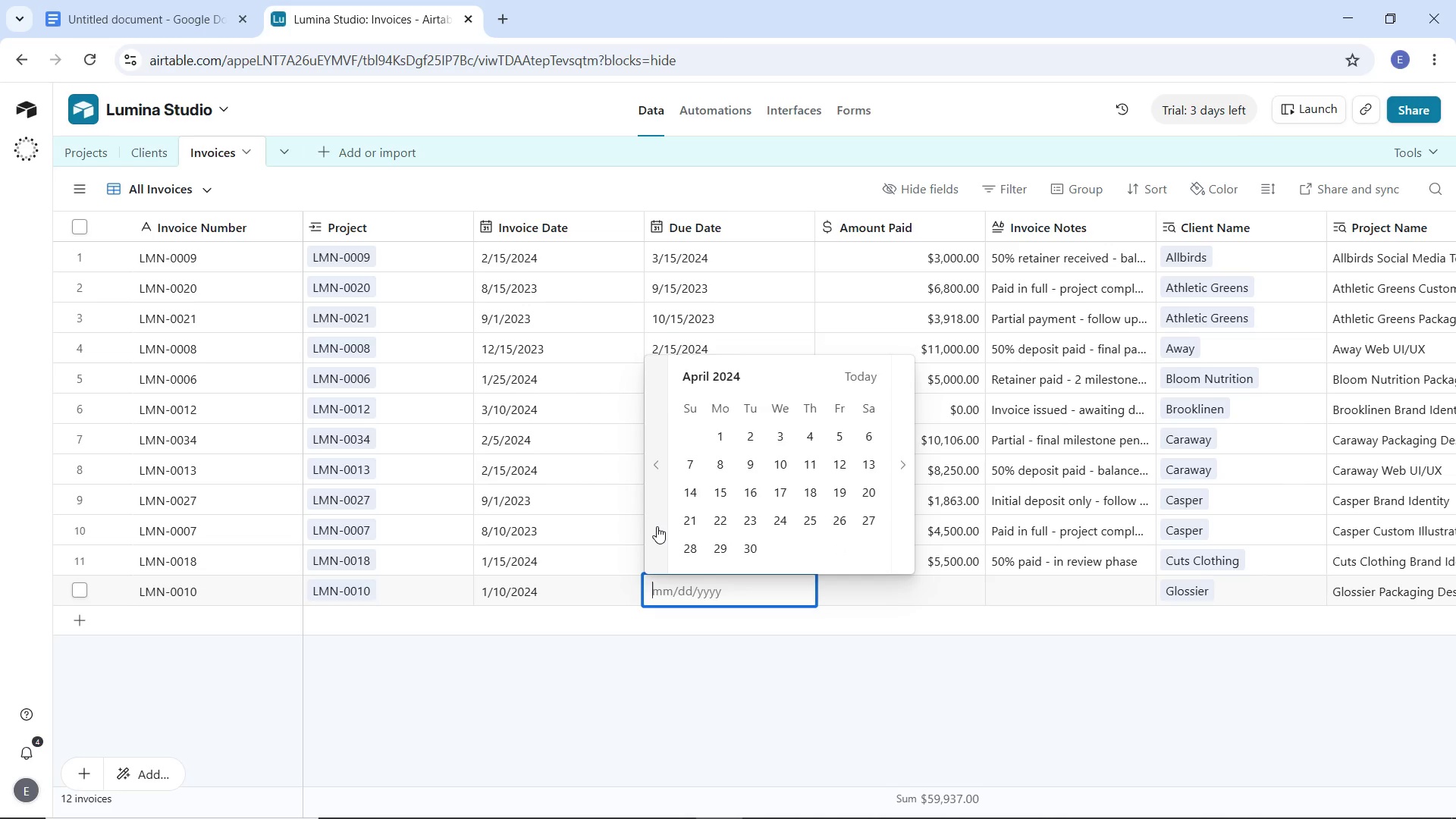 
triple_click([657, 526])
 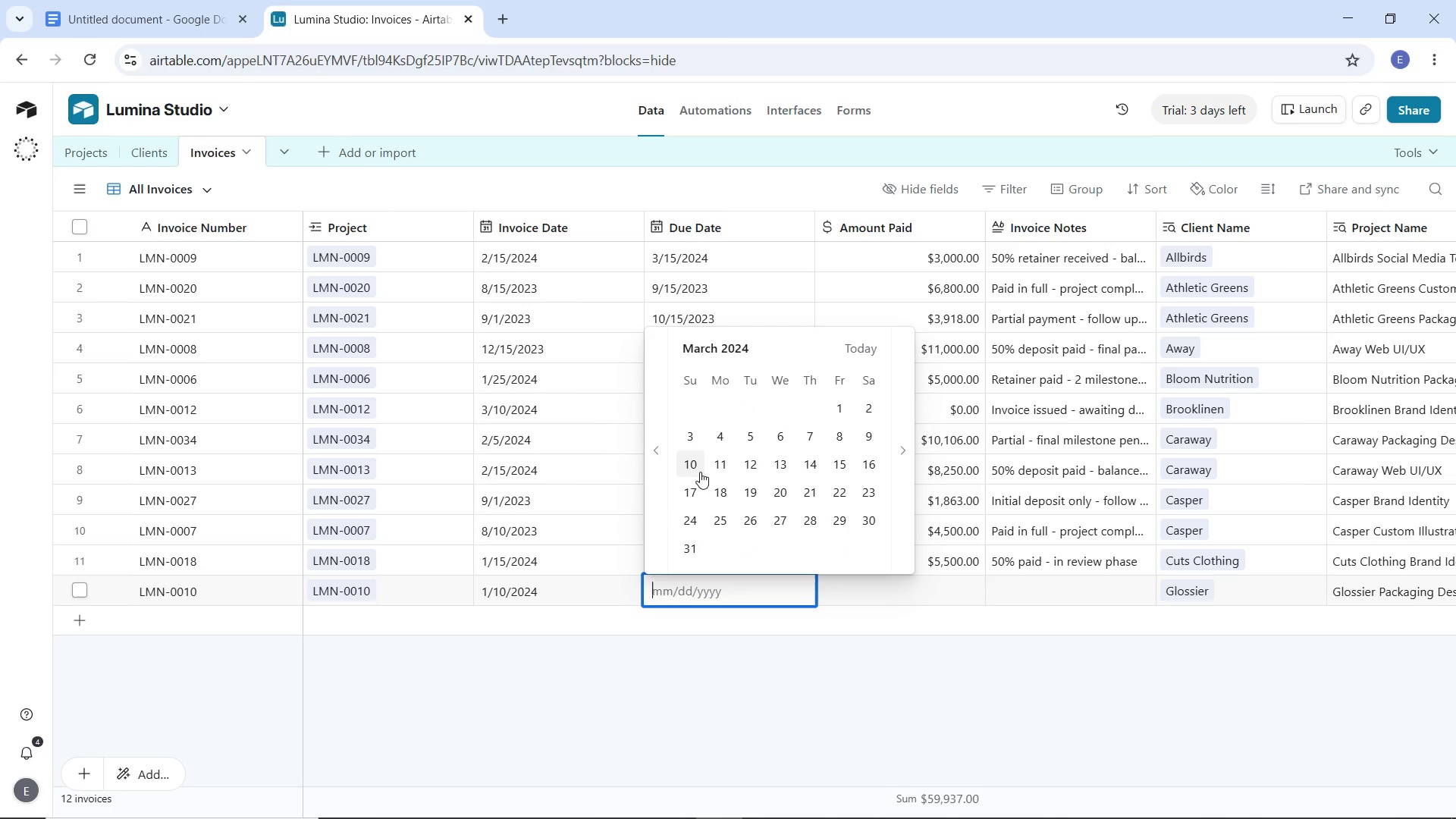 
left_click([691, 472])
 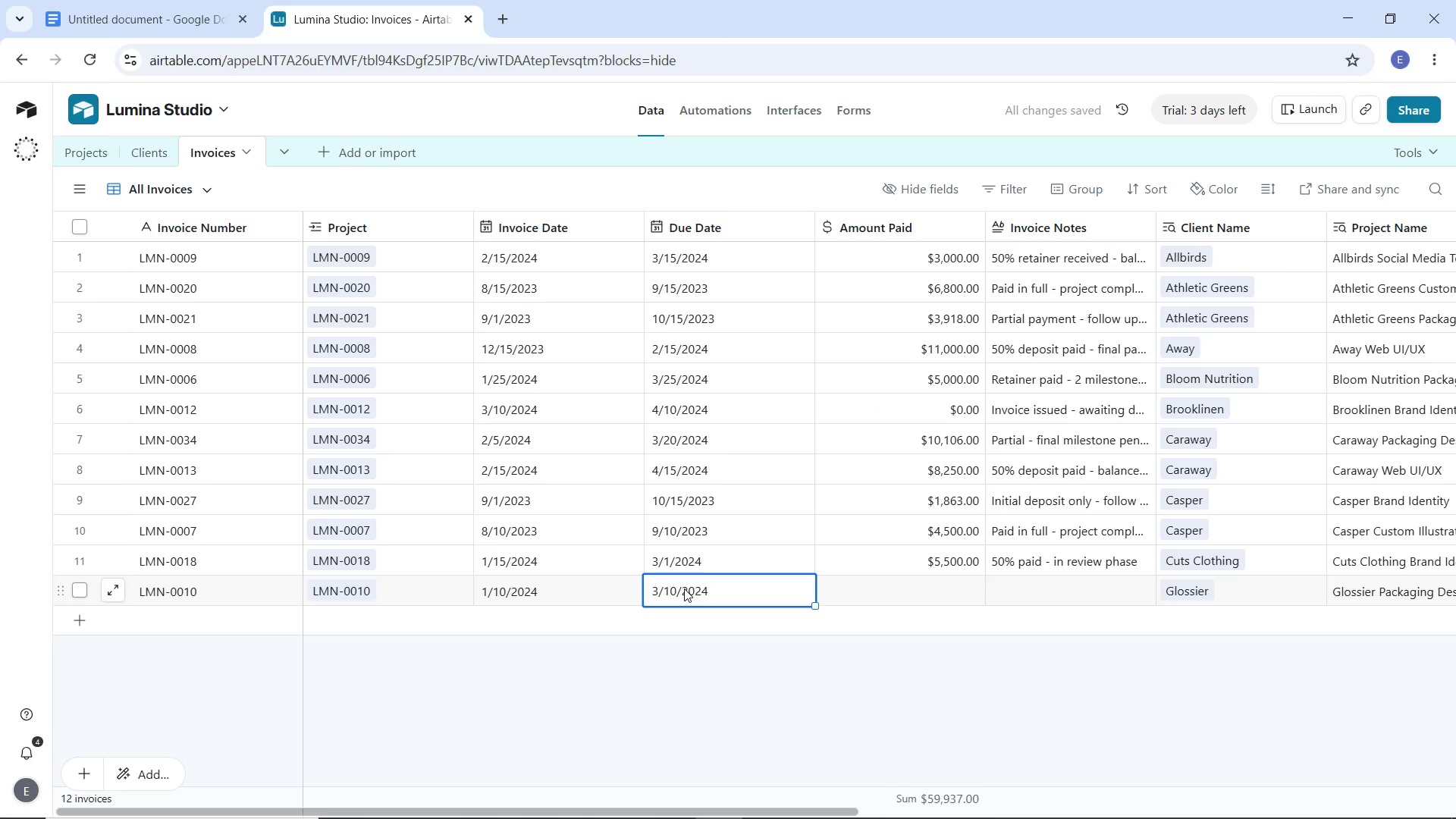 
wait(9.28)
 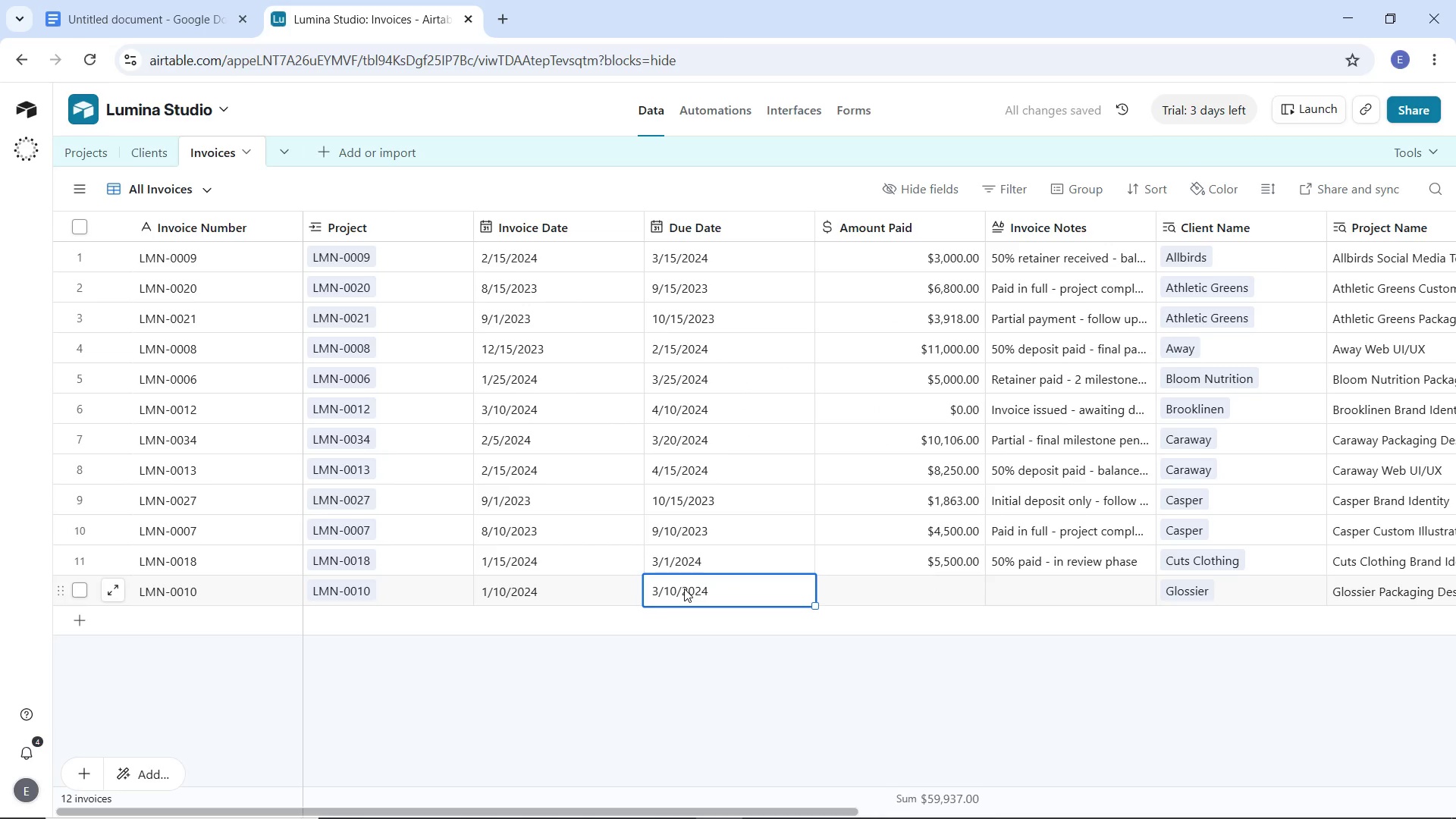 
left_click([872, 587])
 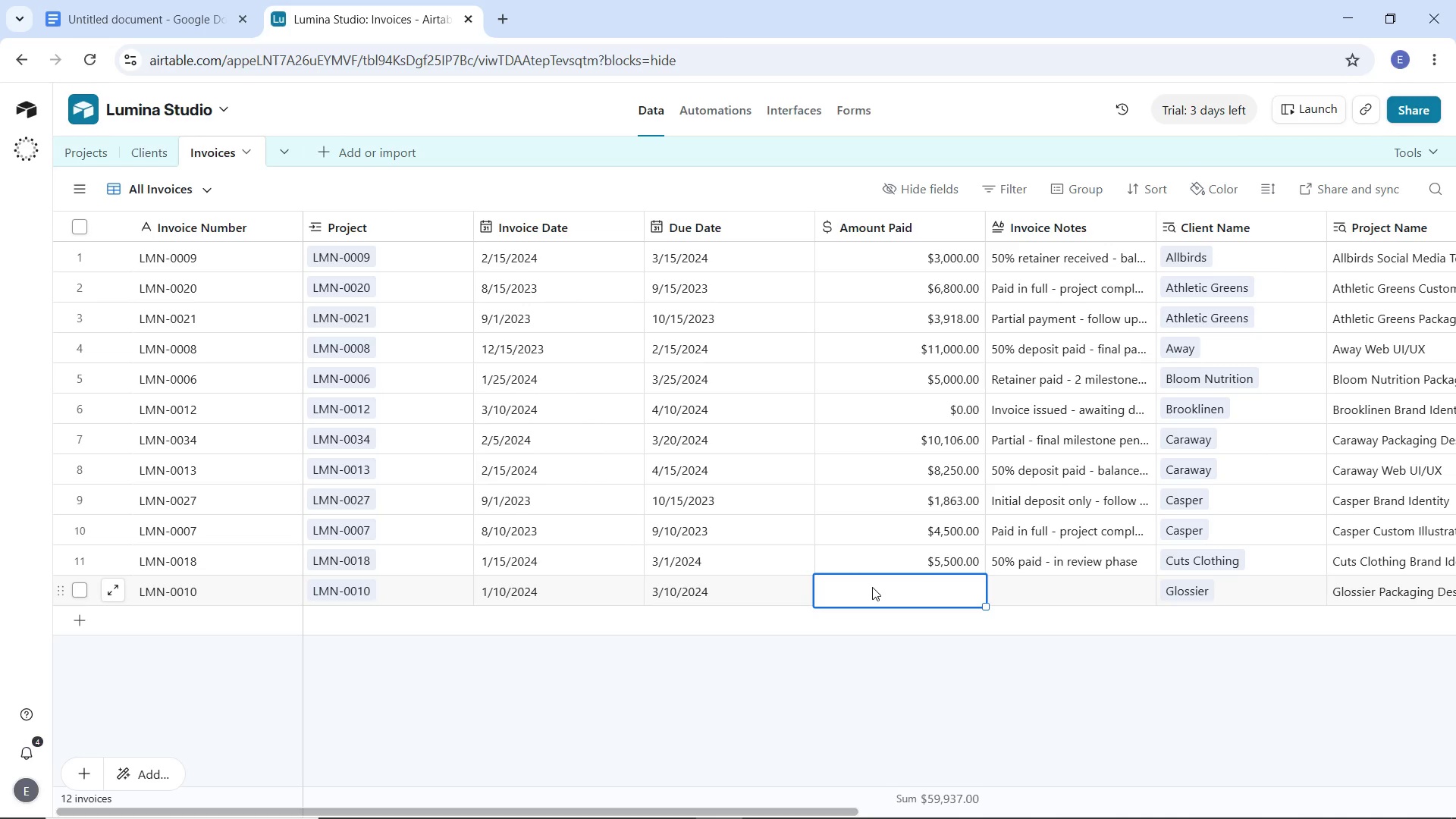 
wait(14.83)
 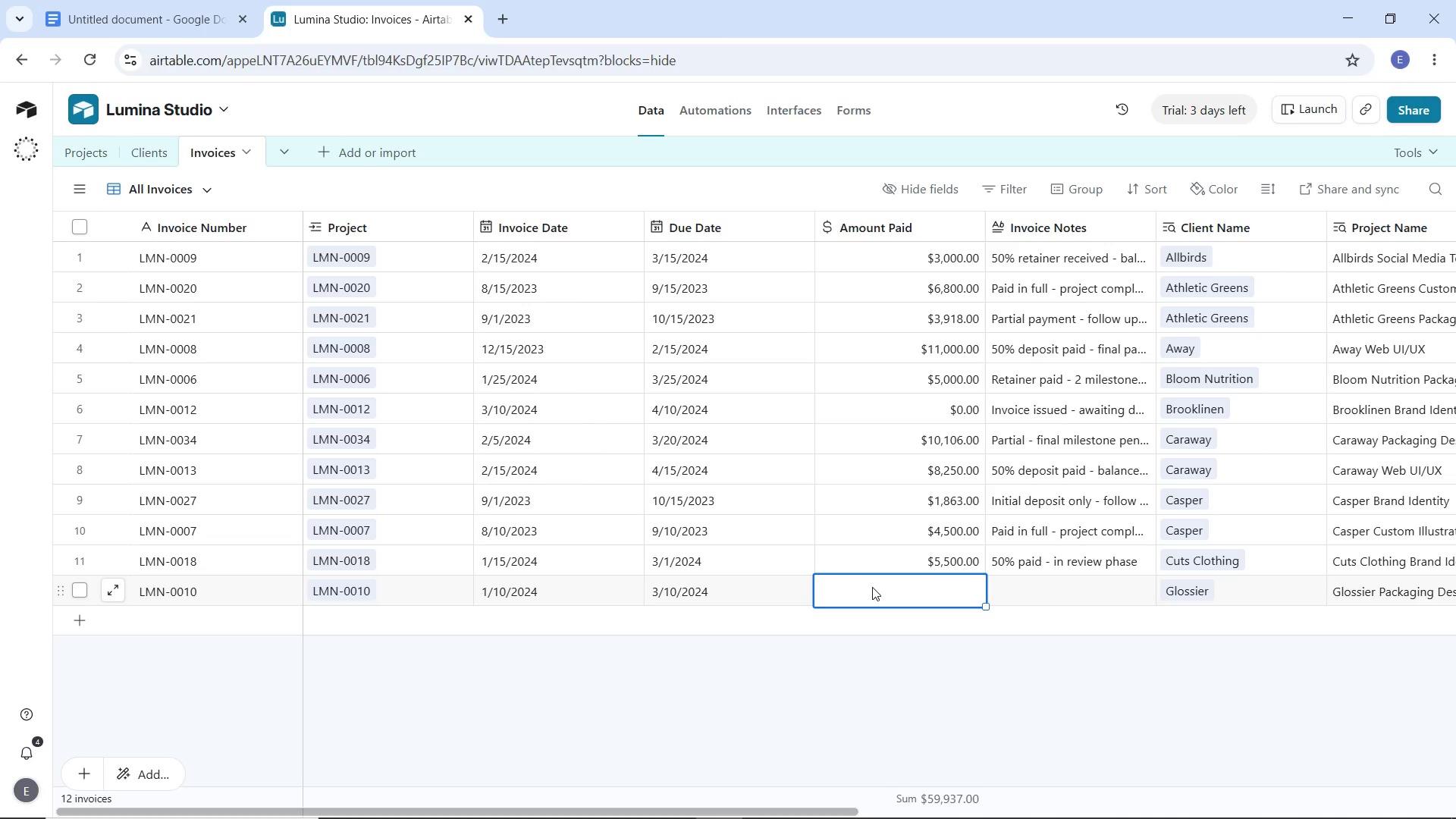 
type(10000)
key(Tab)
 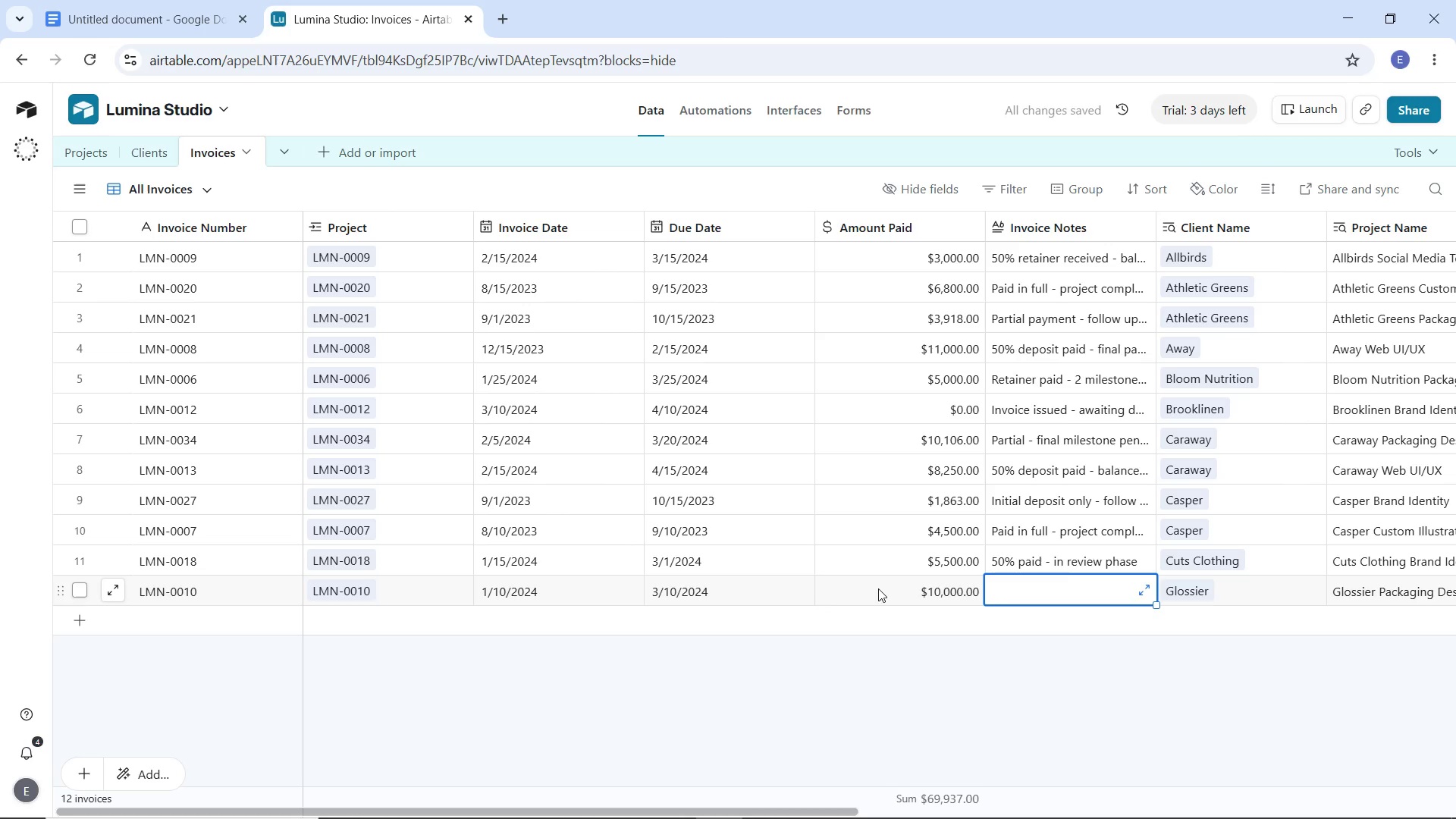 
left_click_drag(start_coordinate=[786, 811], to_coordinate=[986, 818])
 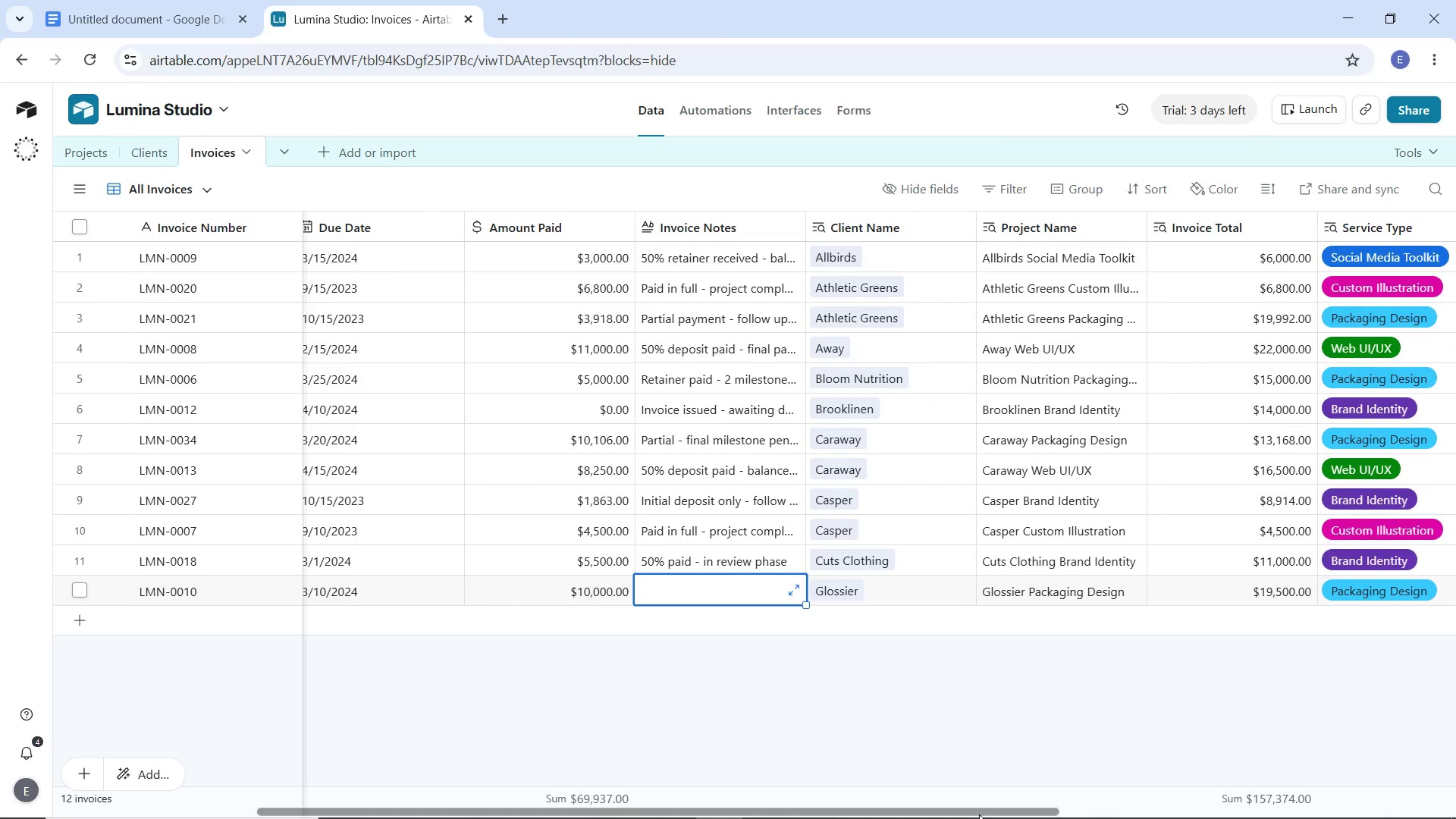 
type(O)
key(Backspace)
type(Partial - revision round in progress)
 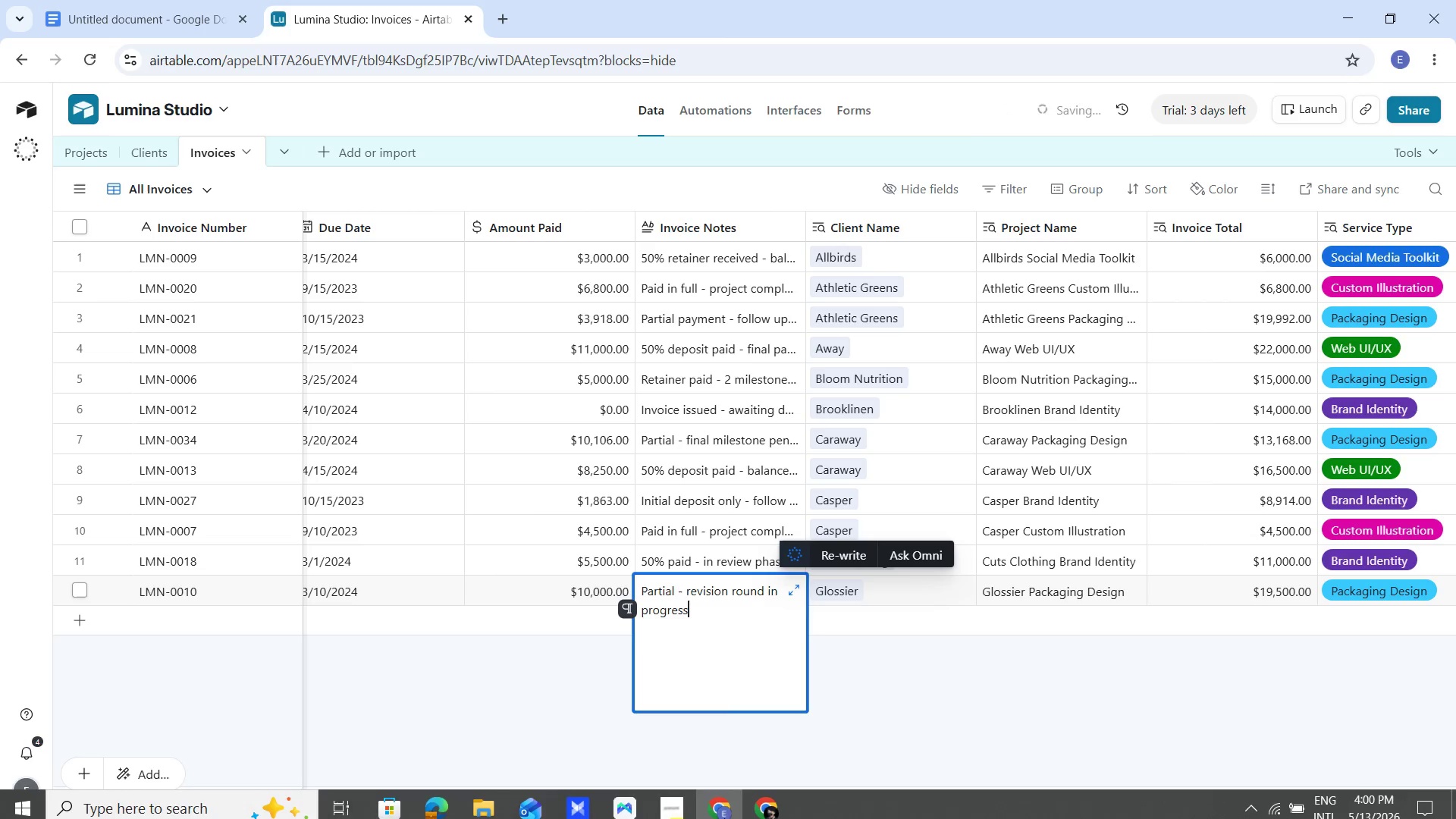 
left_click([503, 723])
 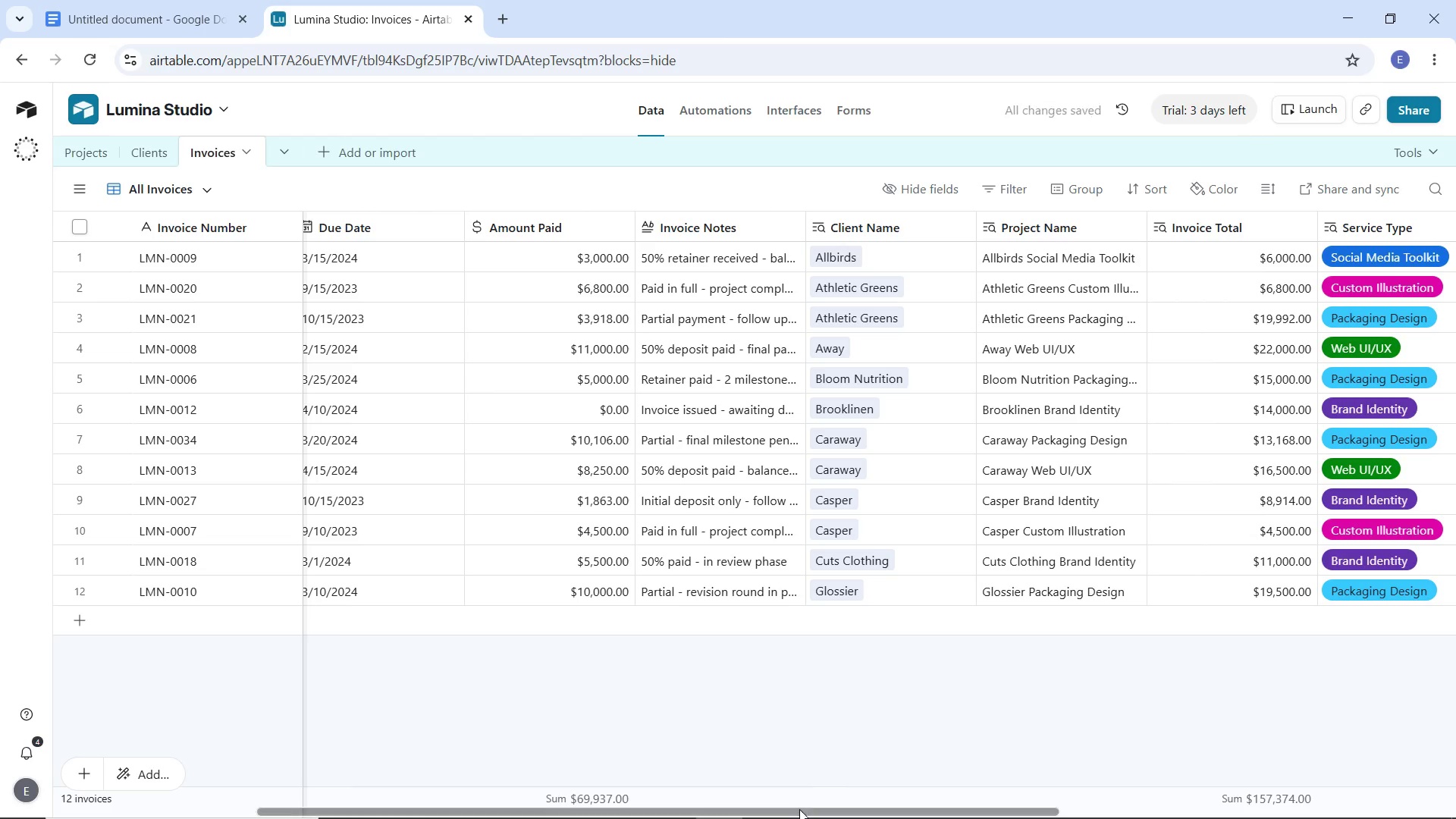 
left_click_drag(start_coordinate=[804, 811], to_coordinate=[441, 815])
 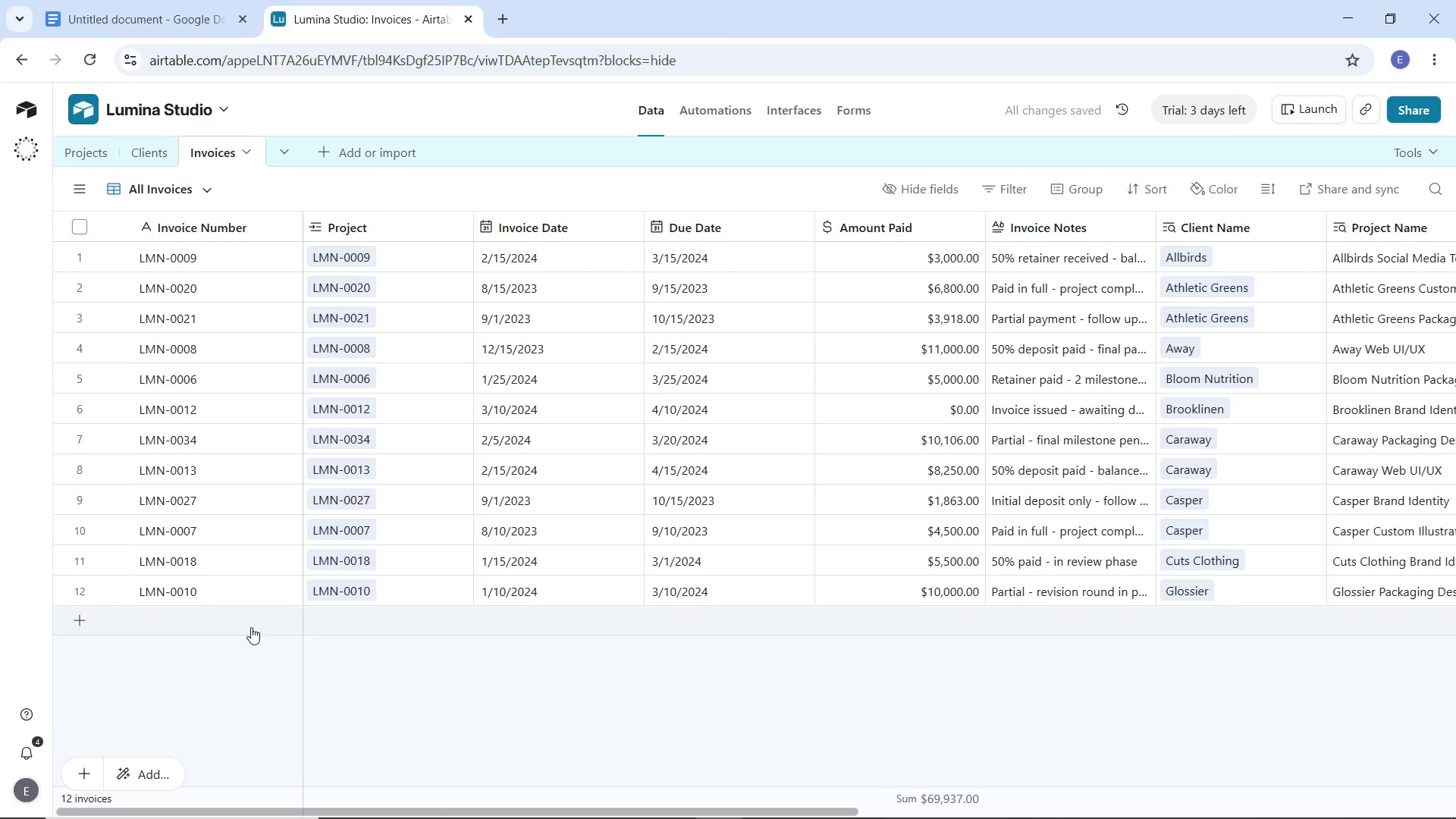 
double_click([184, 613])
 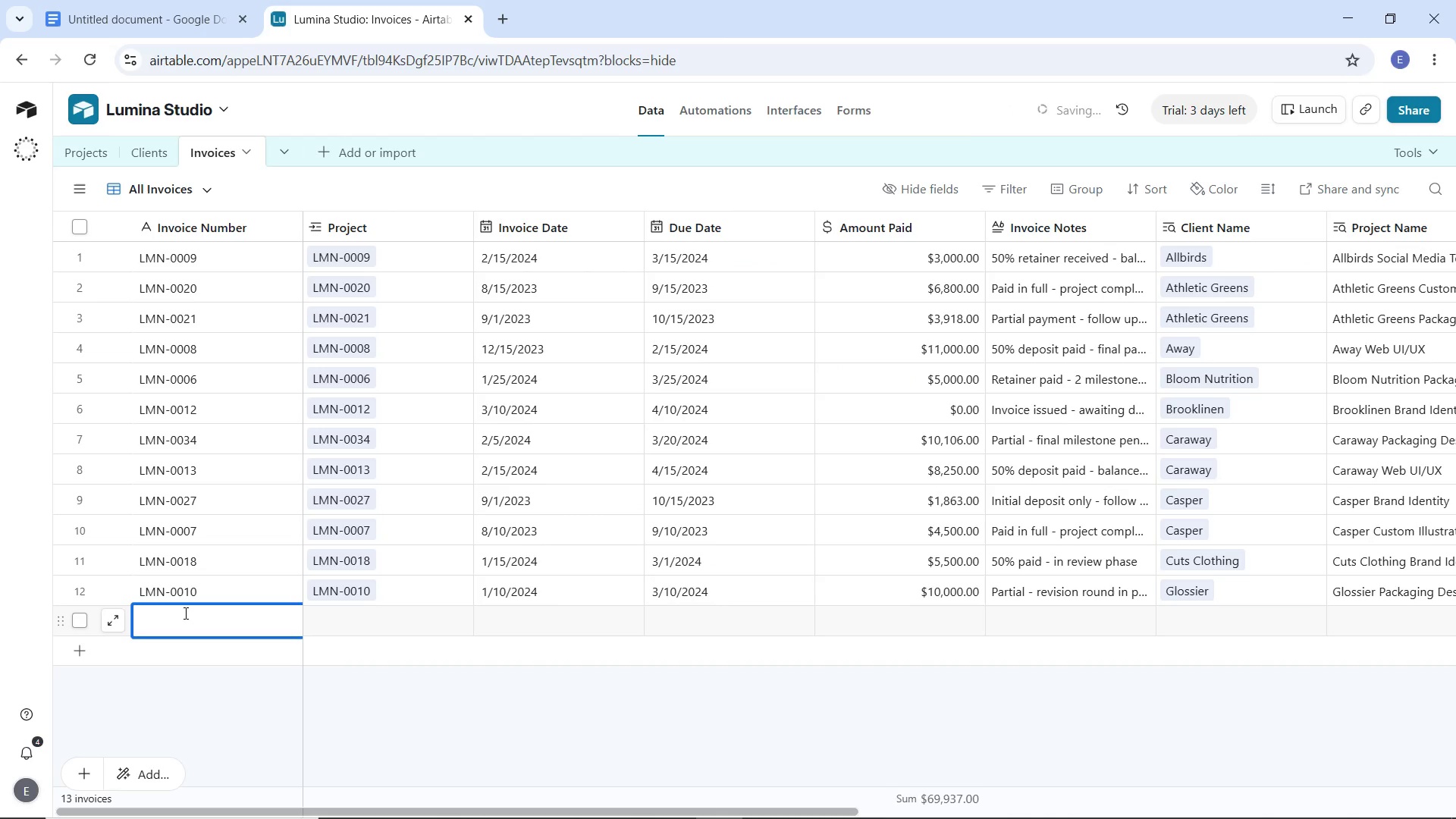 
type(LMN-0015)
key(Tab)
 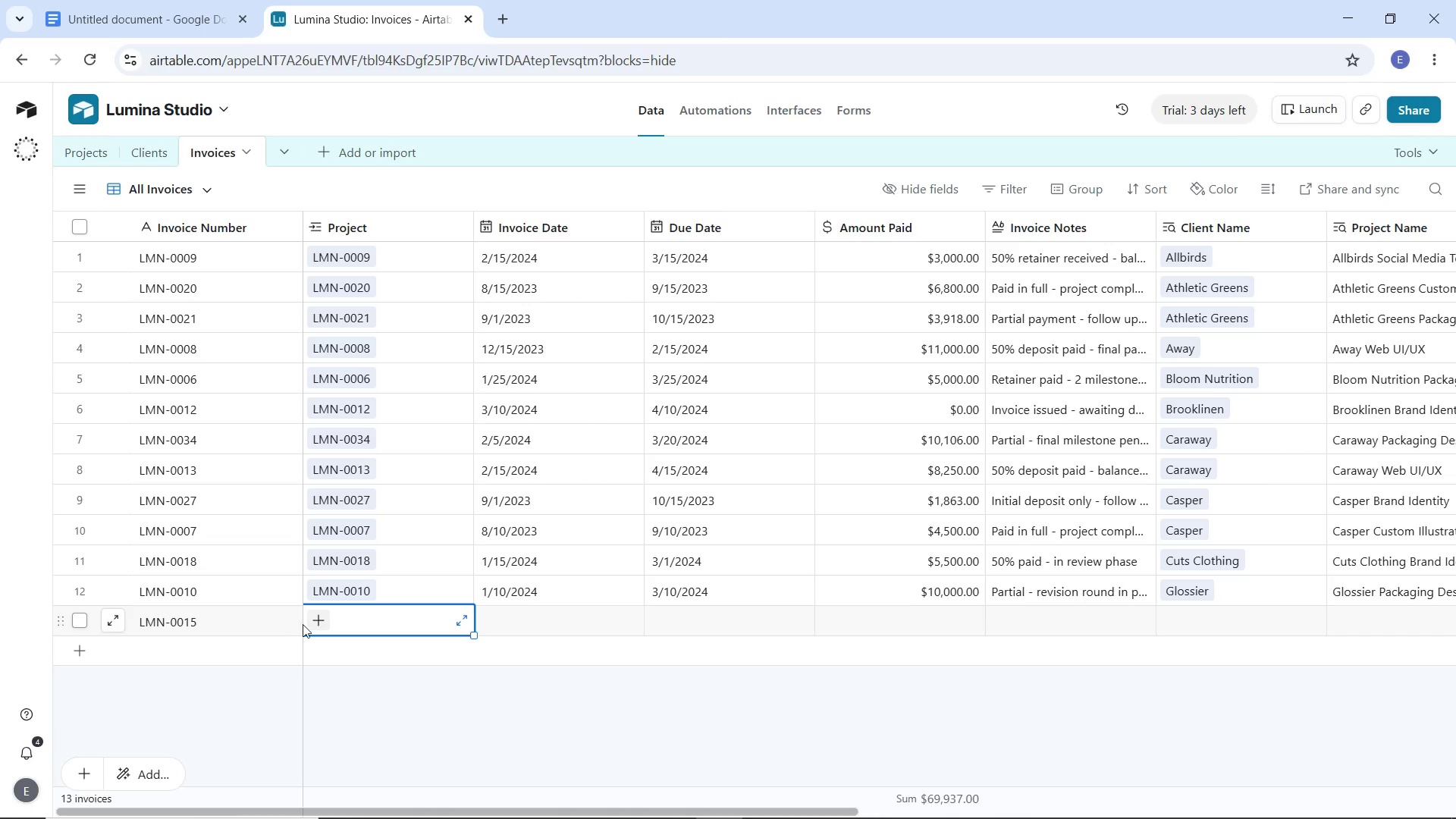 
left_click([319, 623])
 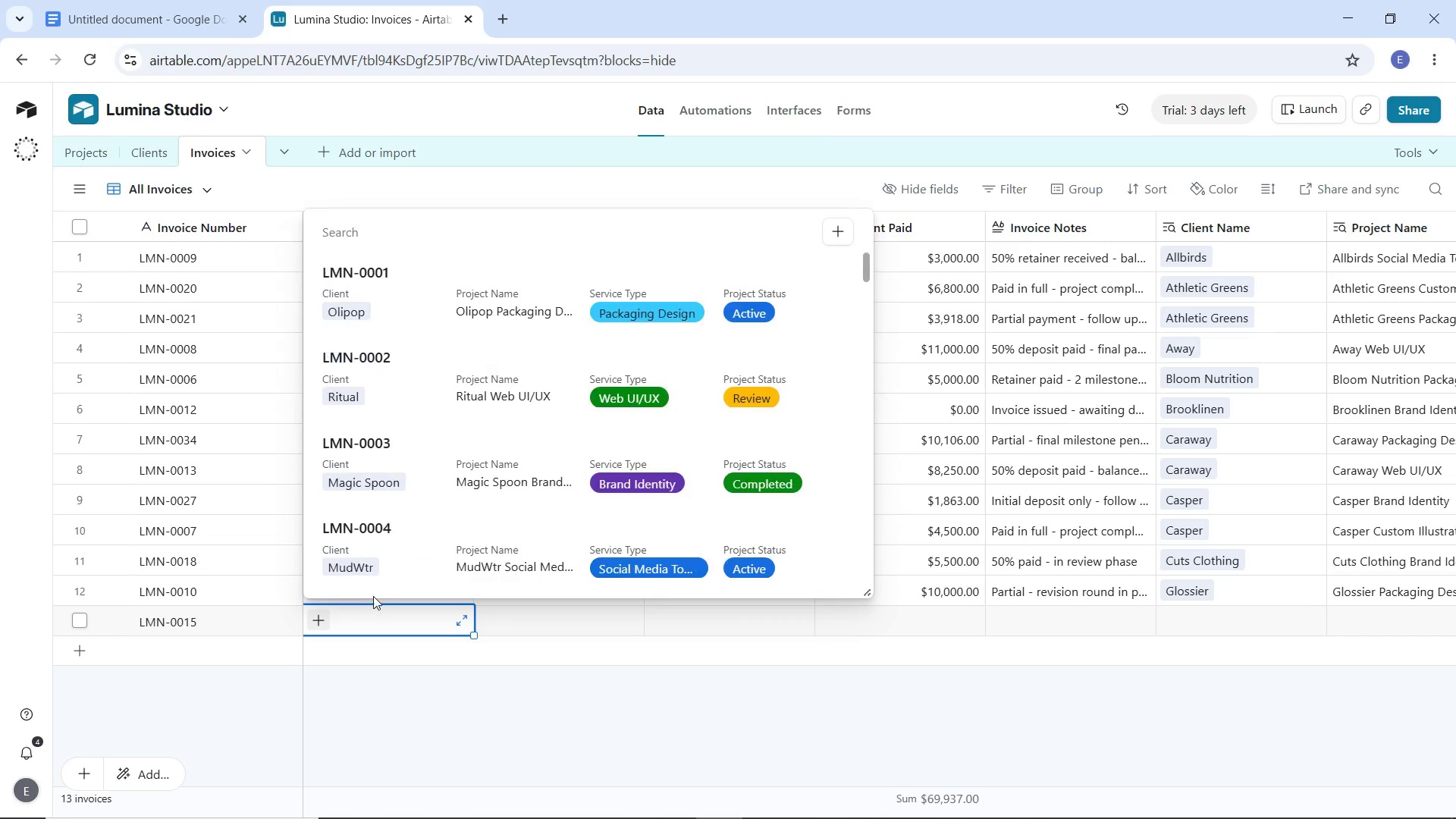 
scroll: coordinate [436, 423], scroll_direction: down, amount: 10.0
 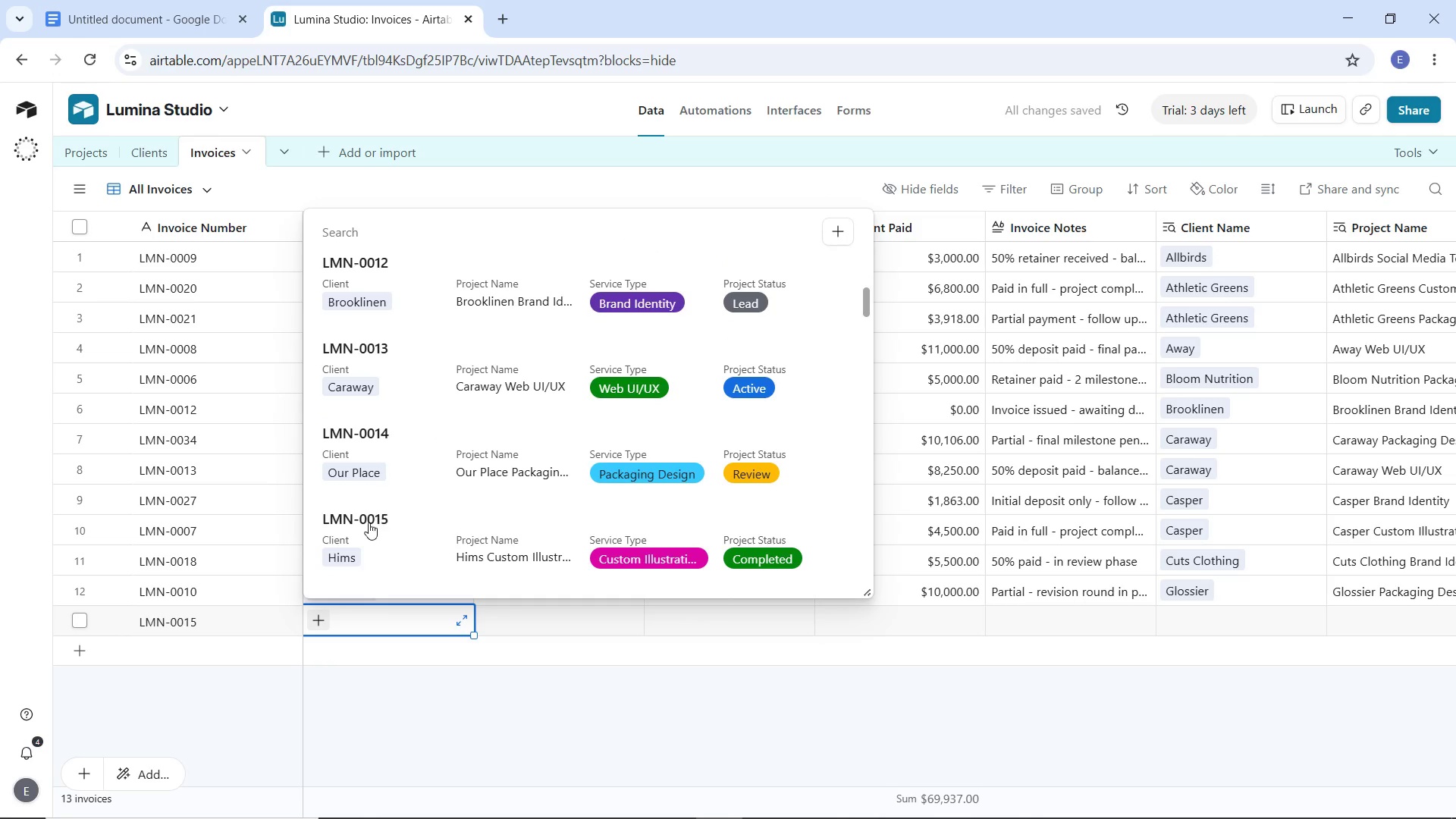 
left_click([369, 522])
 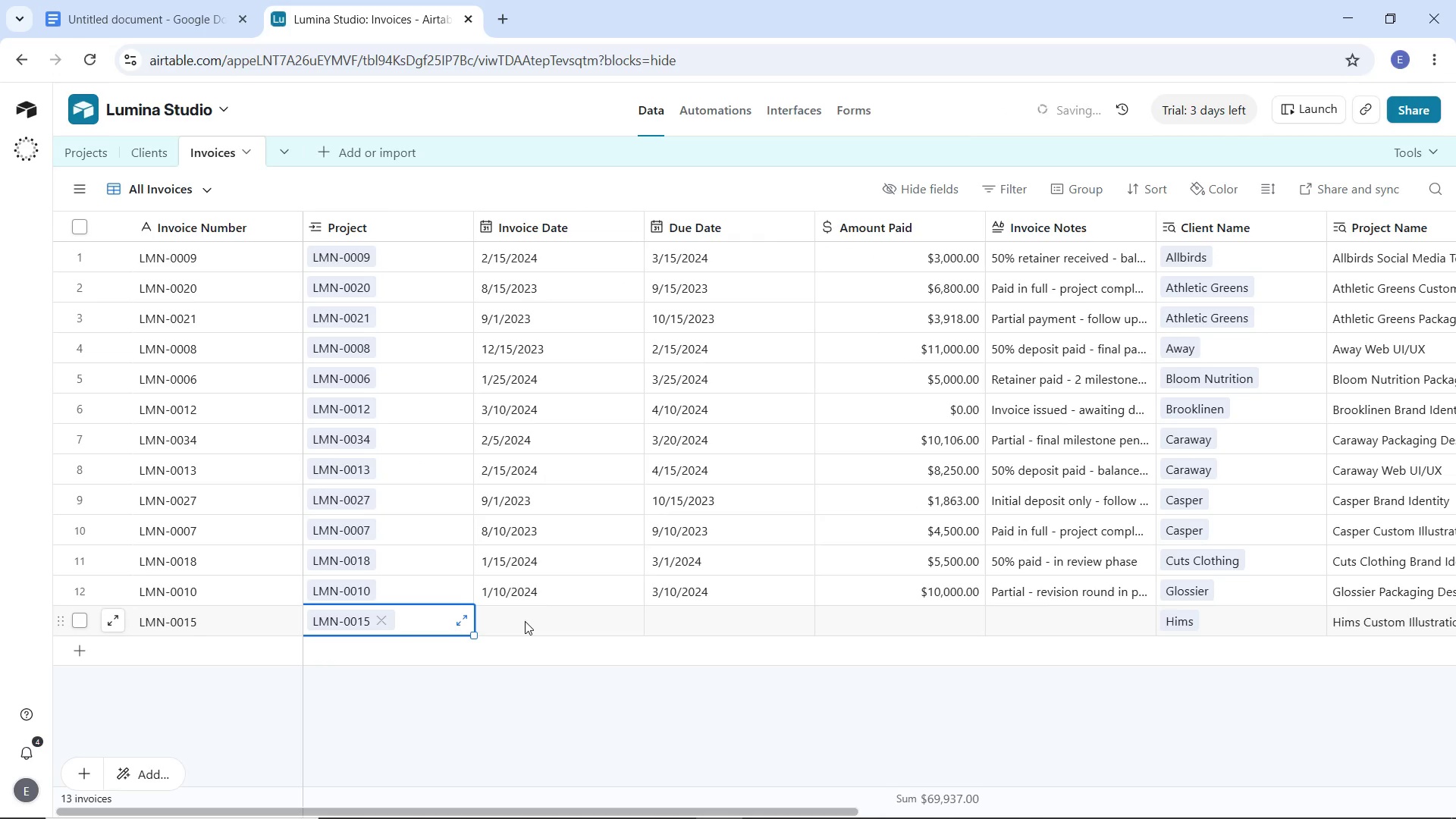 
double_click([525, 621])
 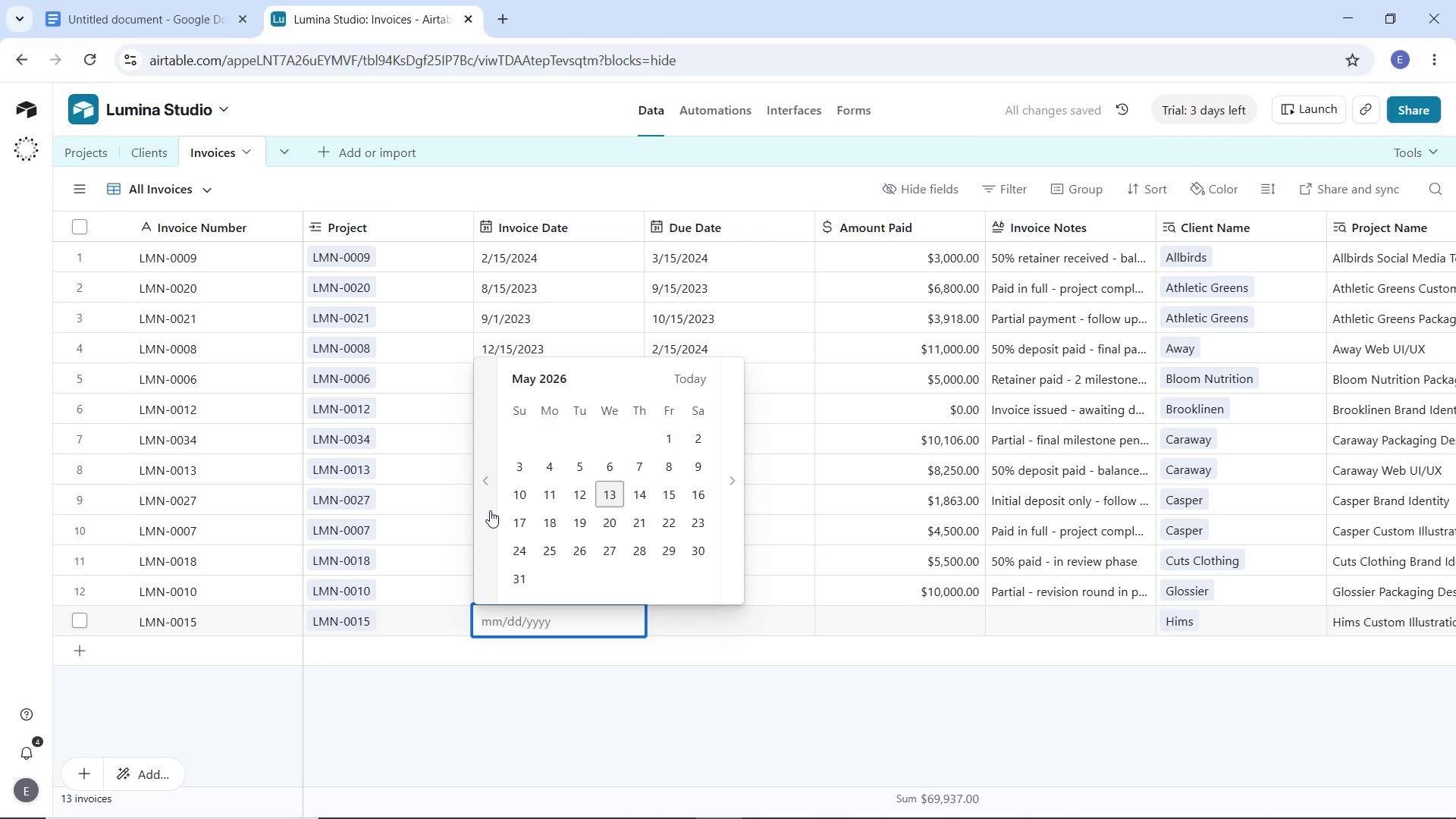 
double_click([490, 510])
 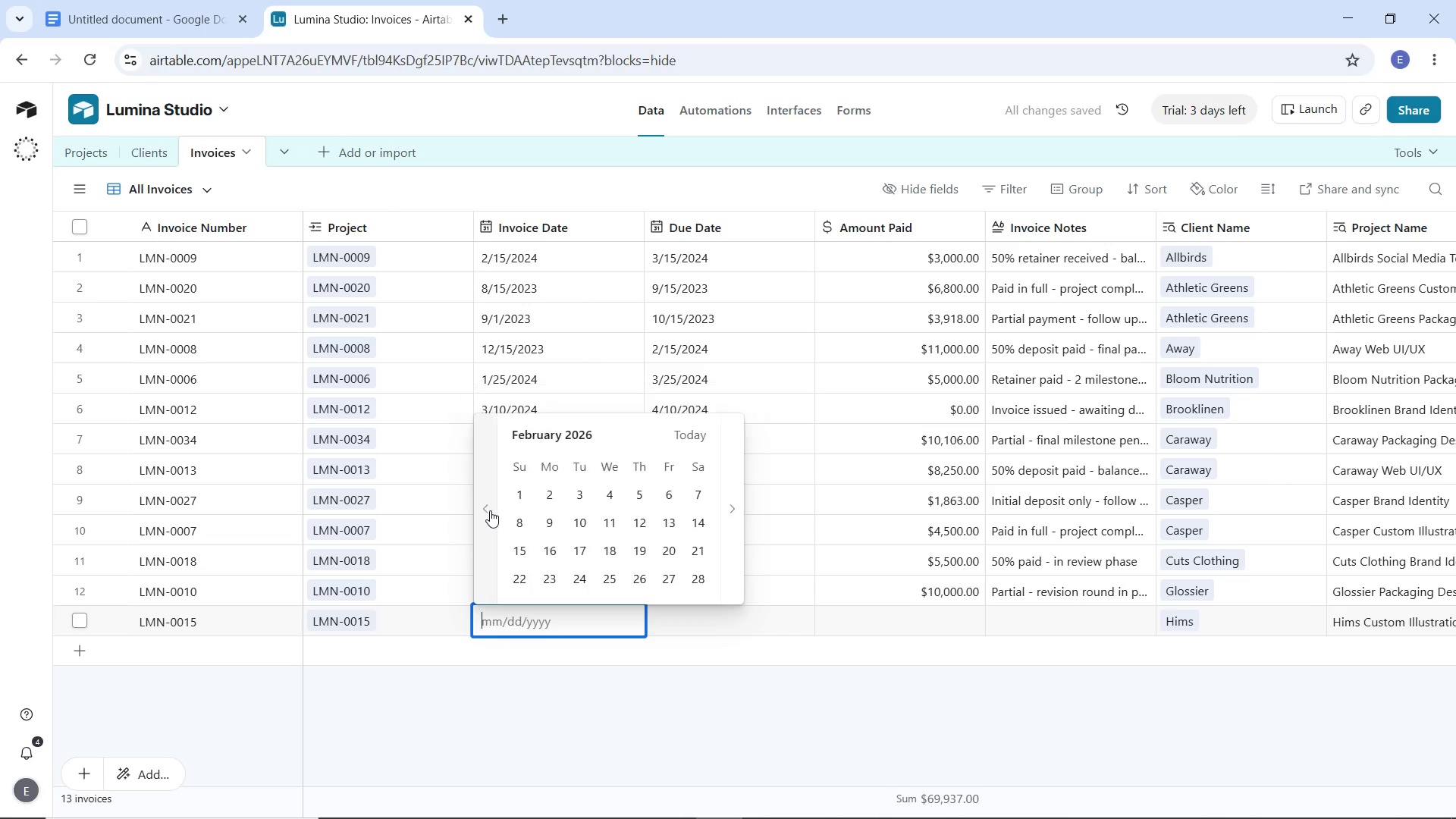 
triple_click([490, 510])
 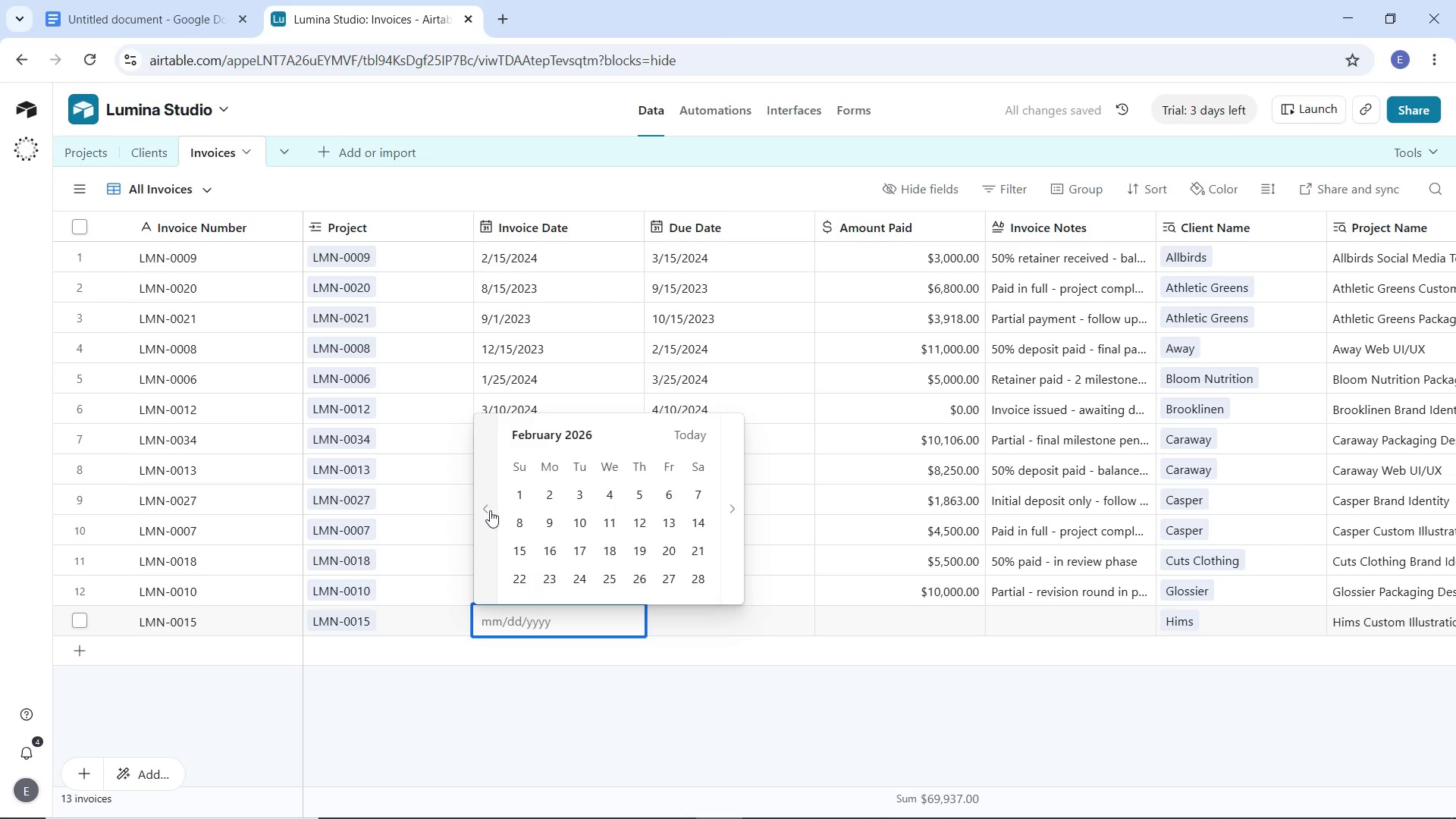 
triple_click([490, 510])
 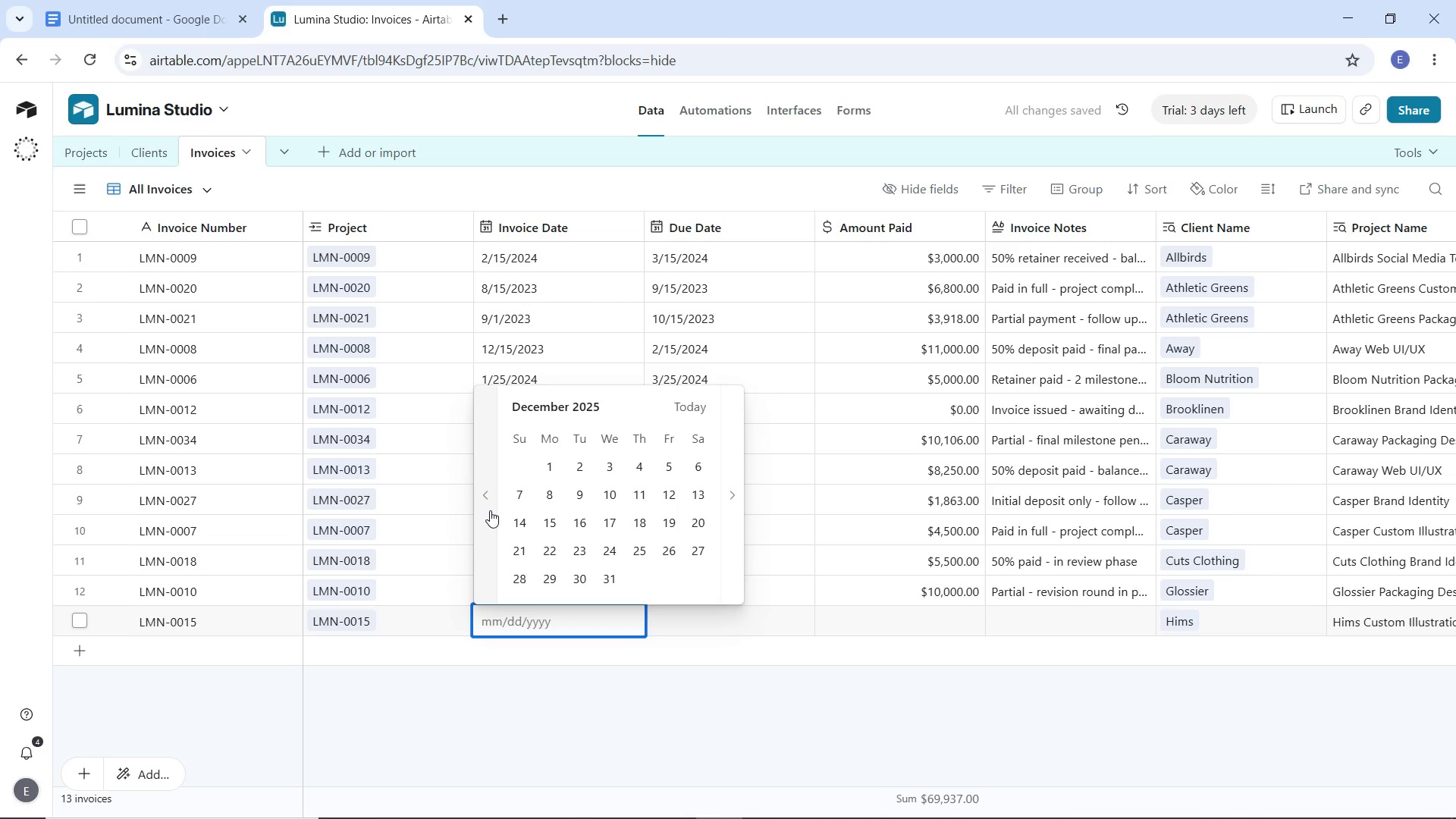 
triple_click([490, 510])
 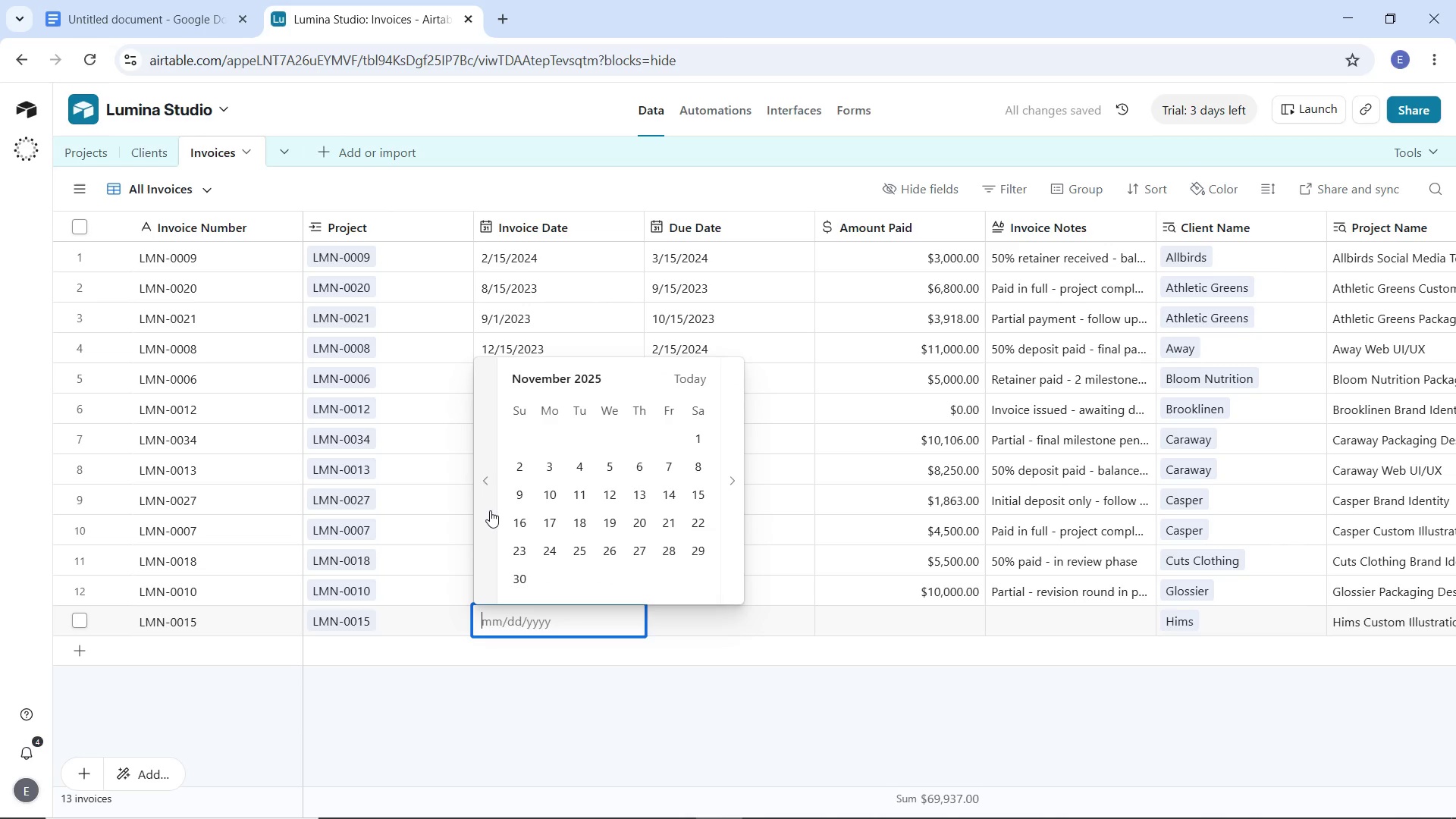 
triple_click([490, 510])
 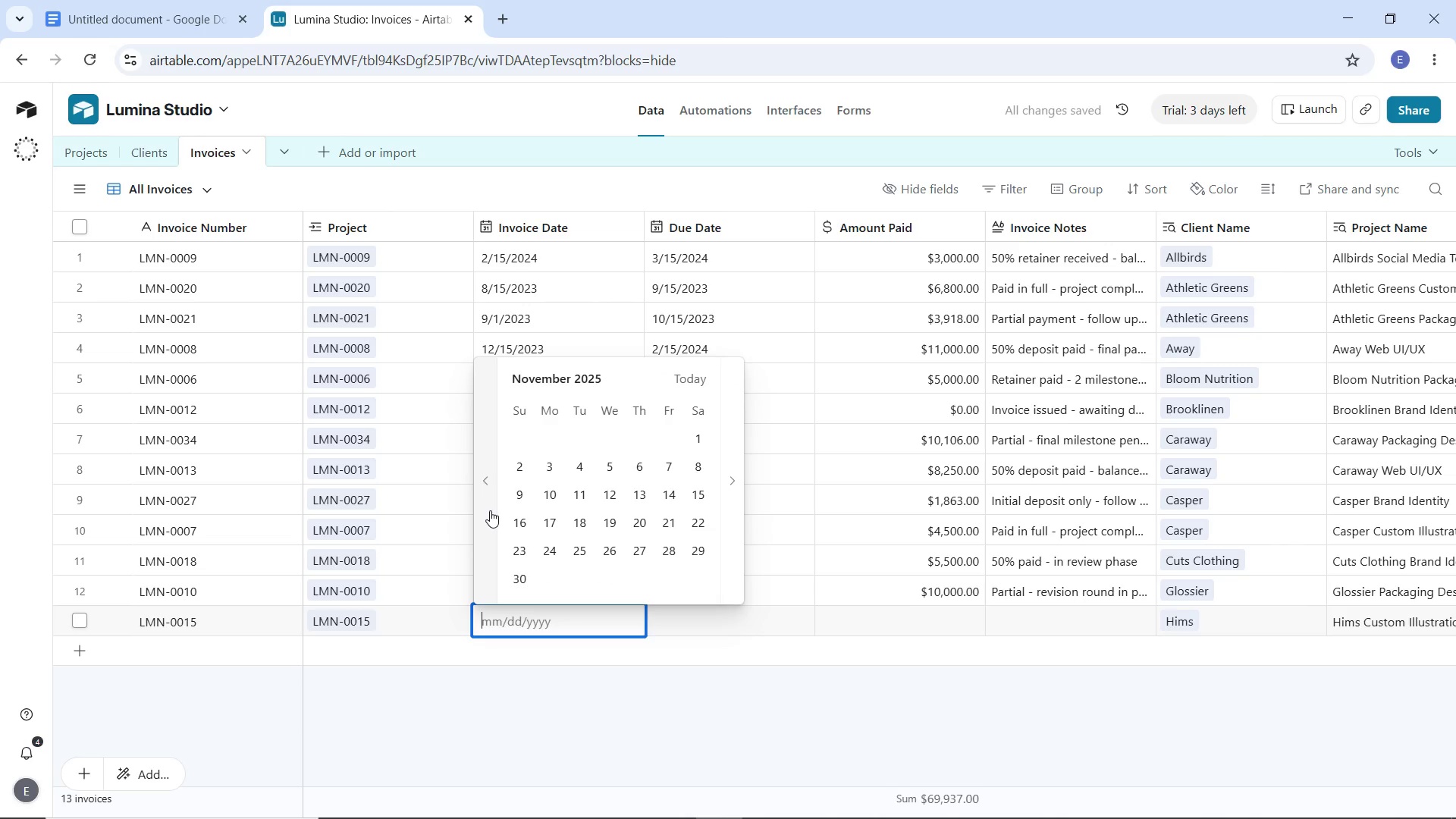 
triple_click([490, 510])
 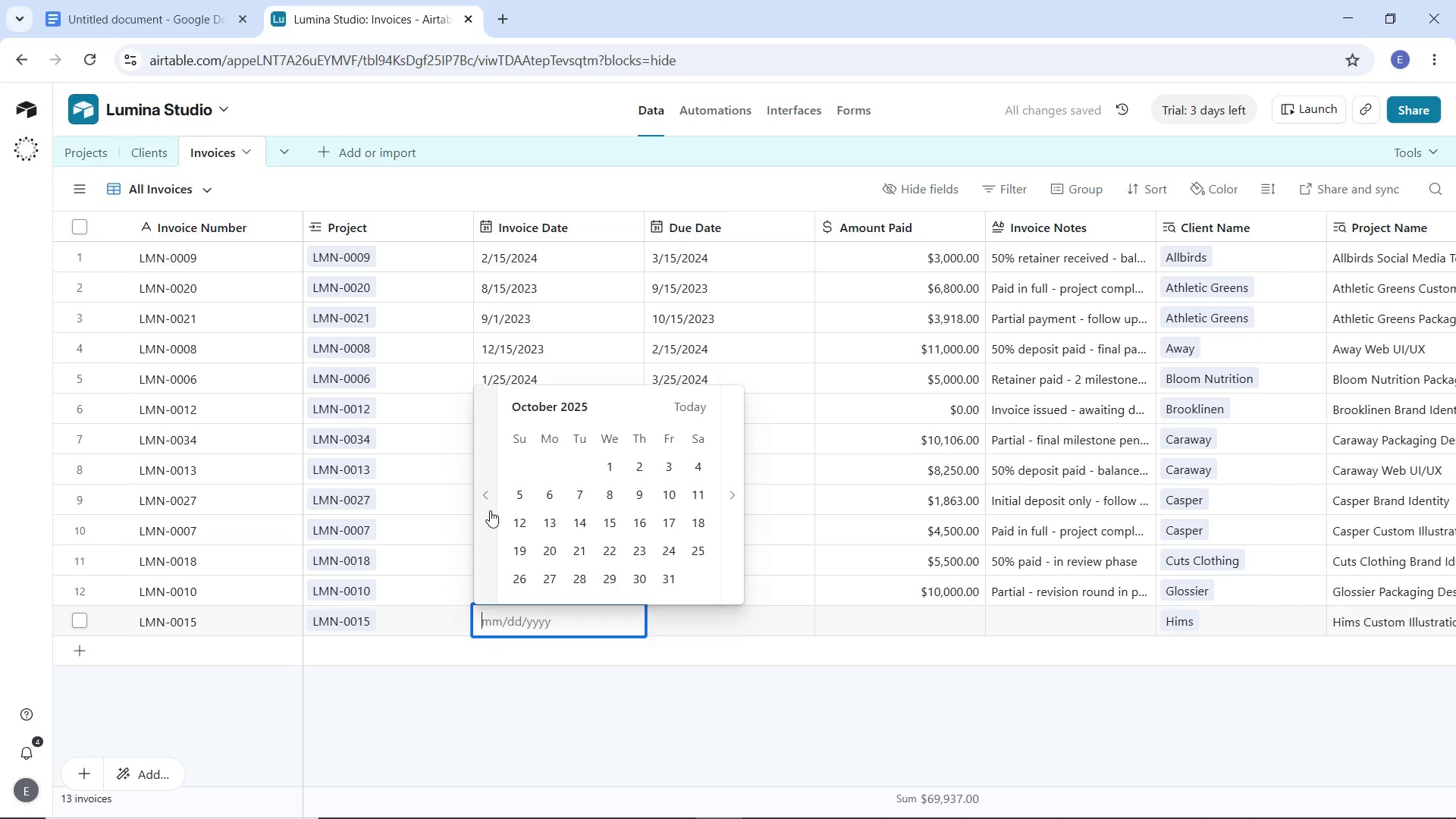 
triple_click([490, 510])
 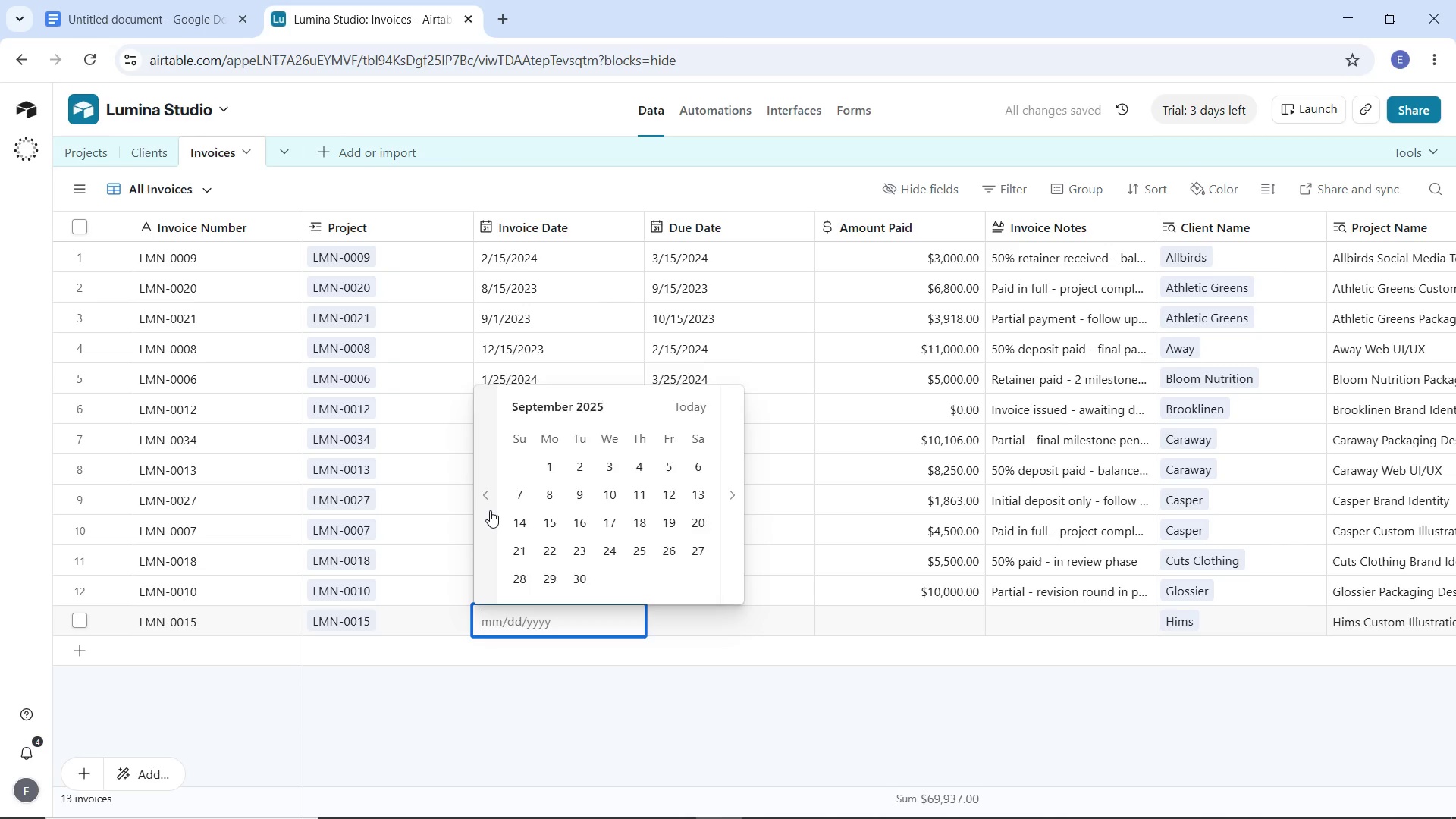 
triple_click([490, 510])
 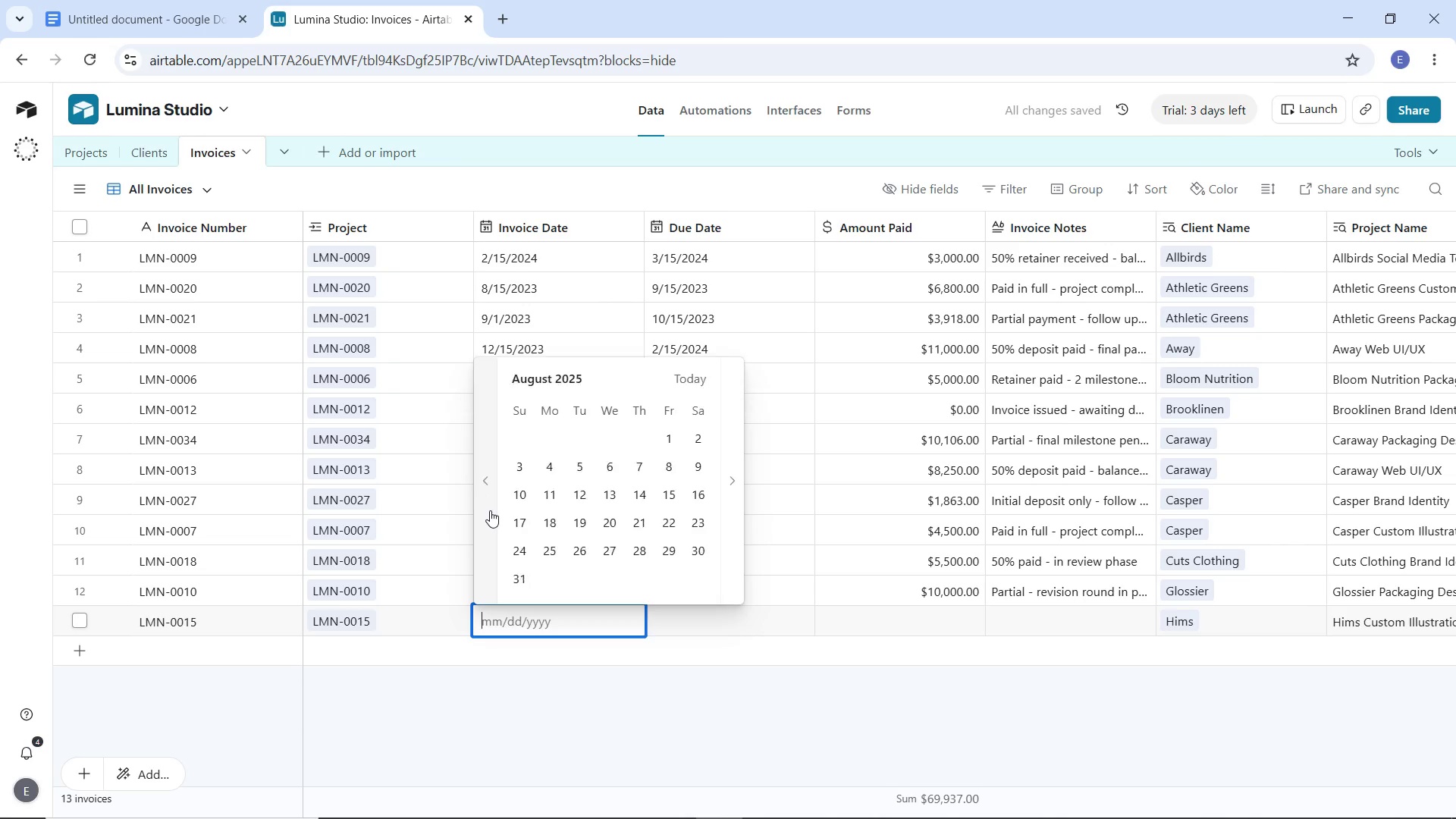 
triple_click([490, 510])
 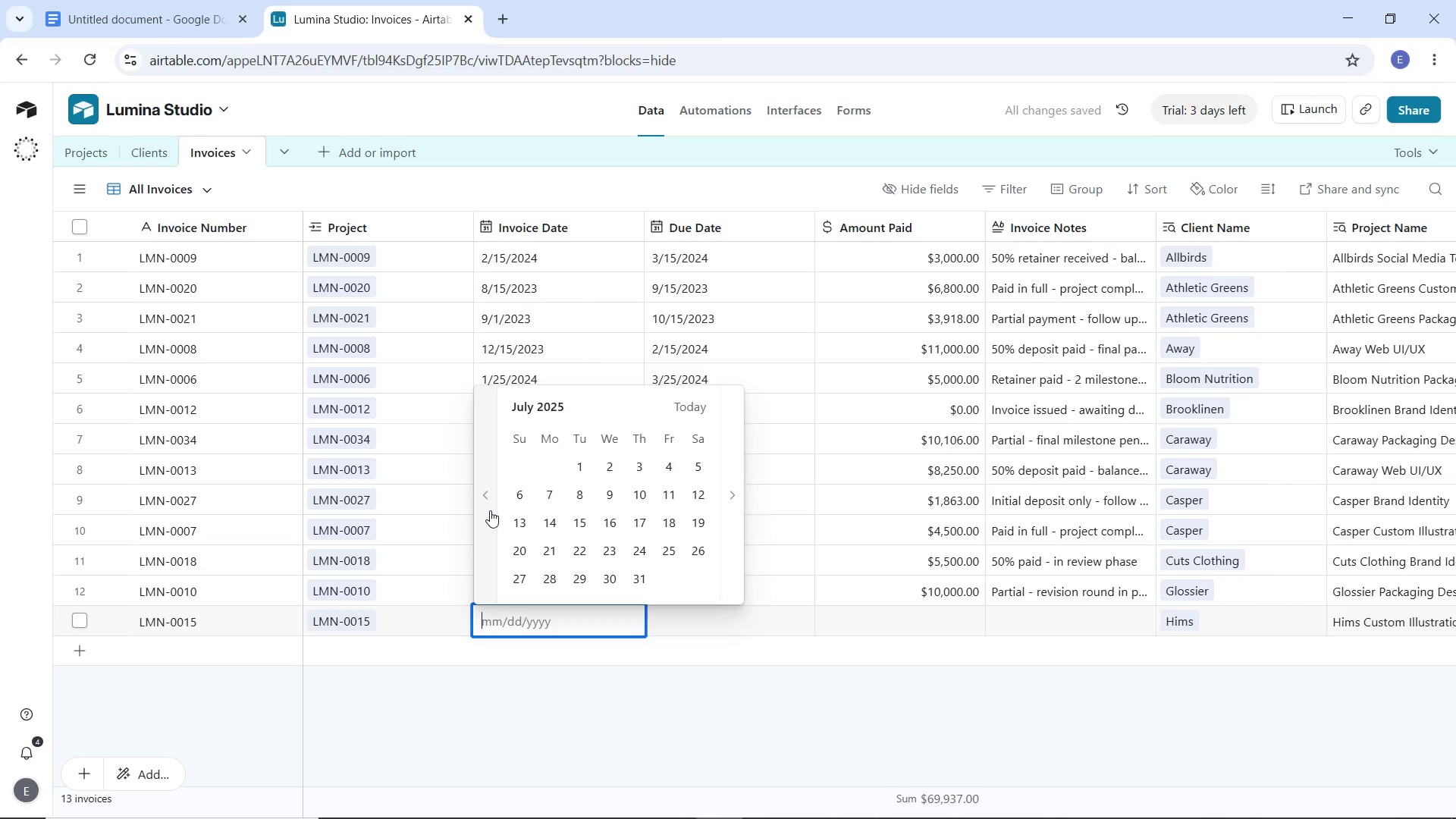 
triple_click([490, 510])
 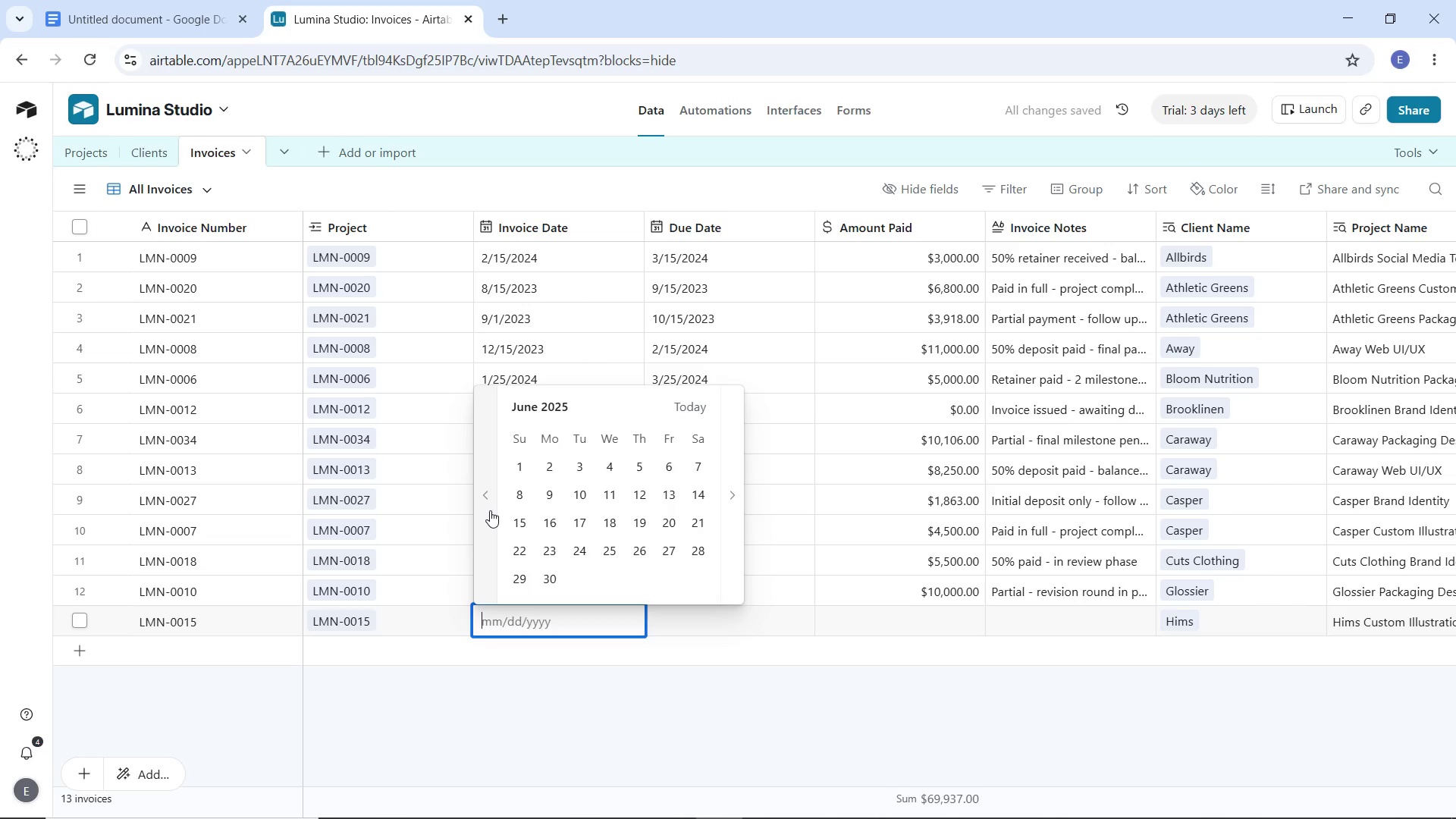 
triple_click([490, 510])
 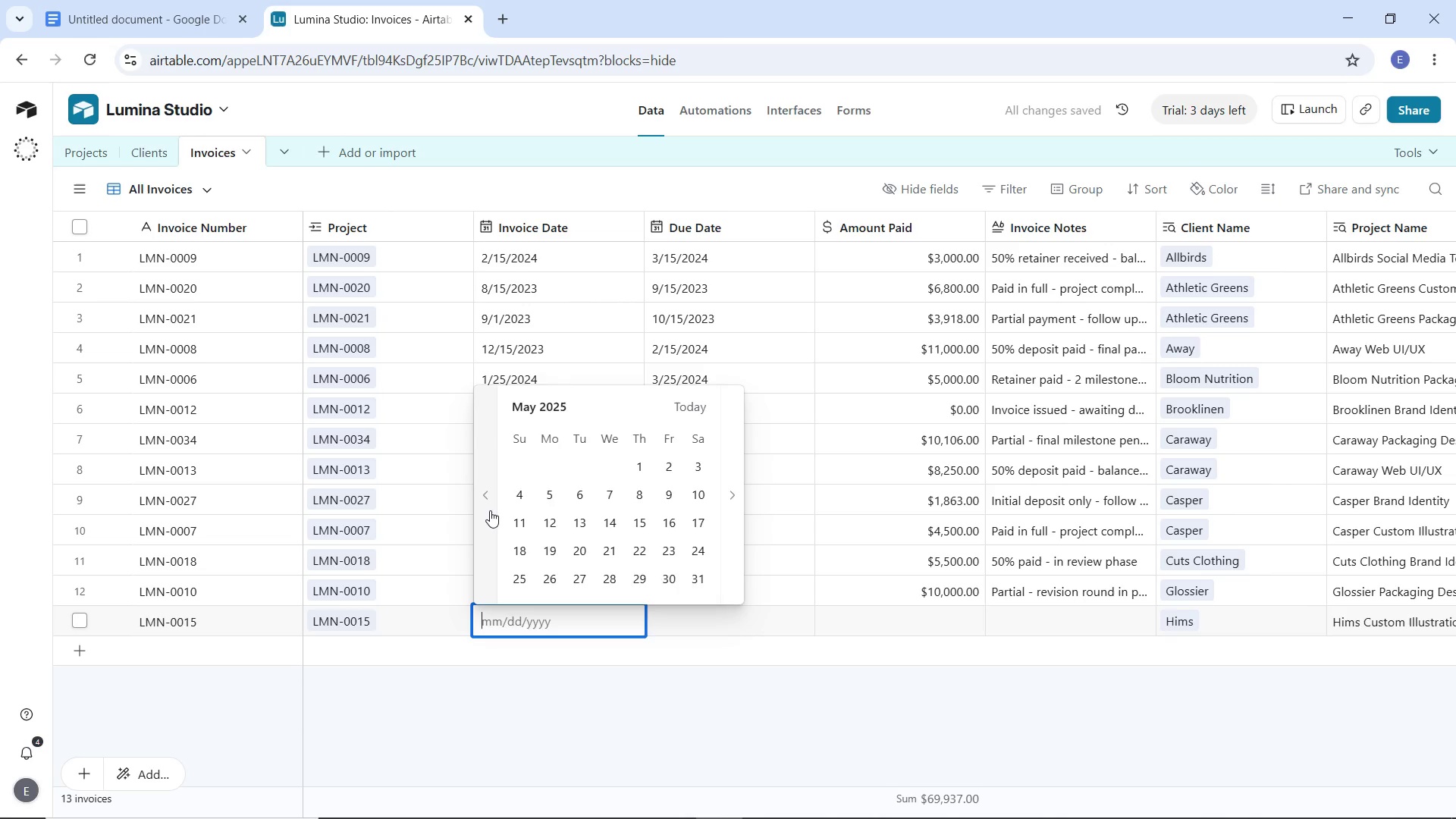 
triple_click([490, 510])
 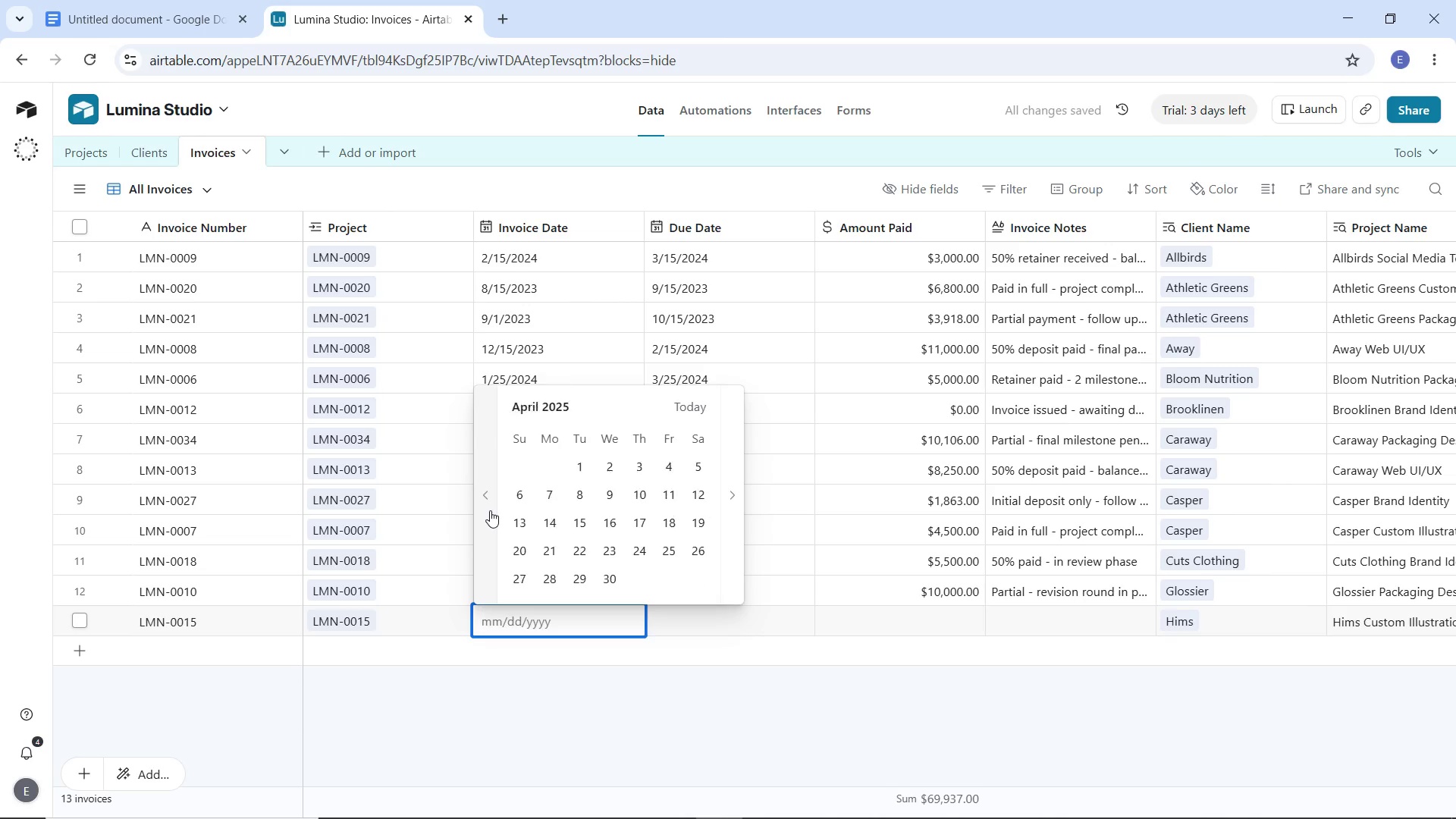 
triple_click([490, 510])
 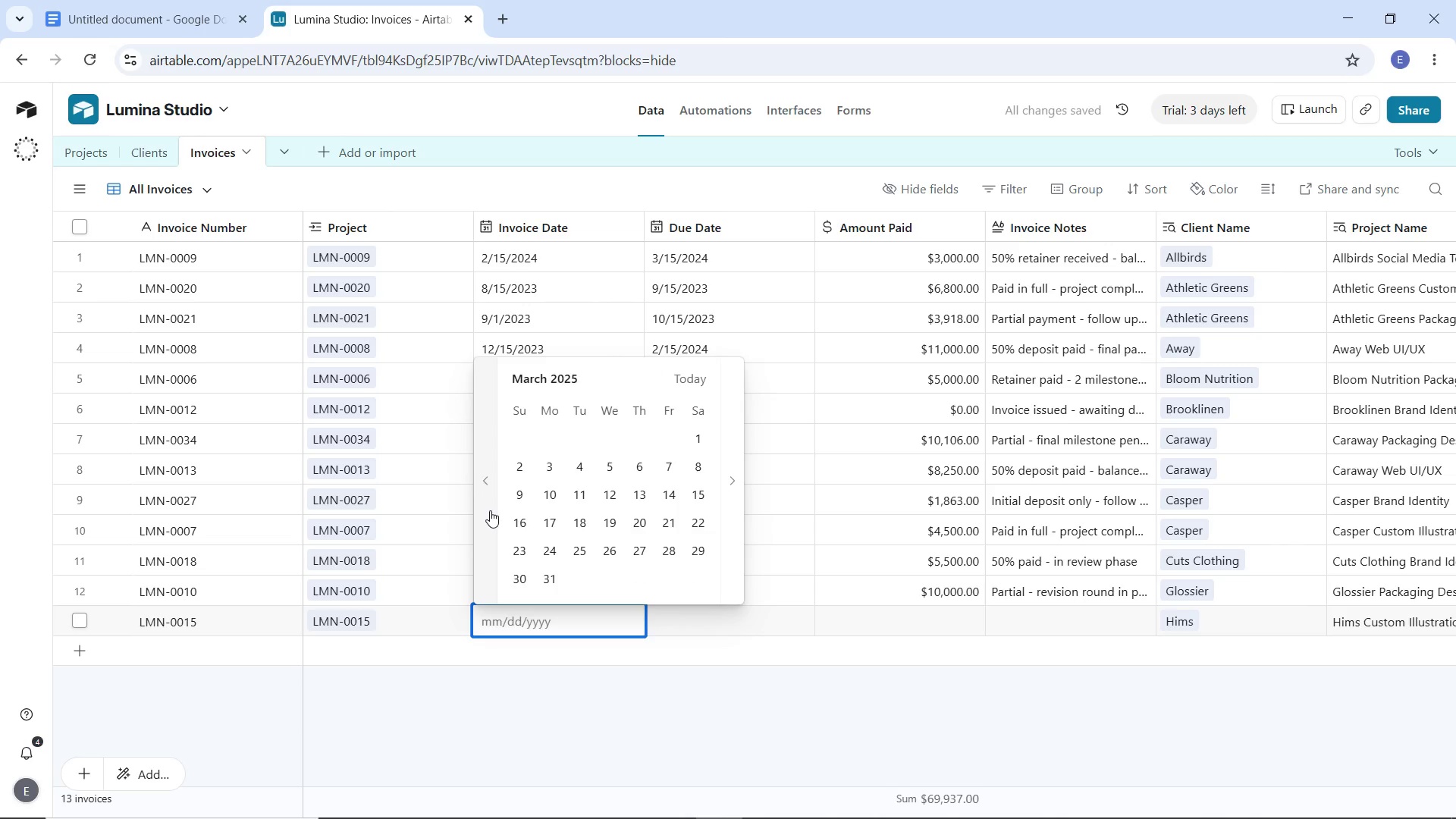 
triple_click([490, 510])
 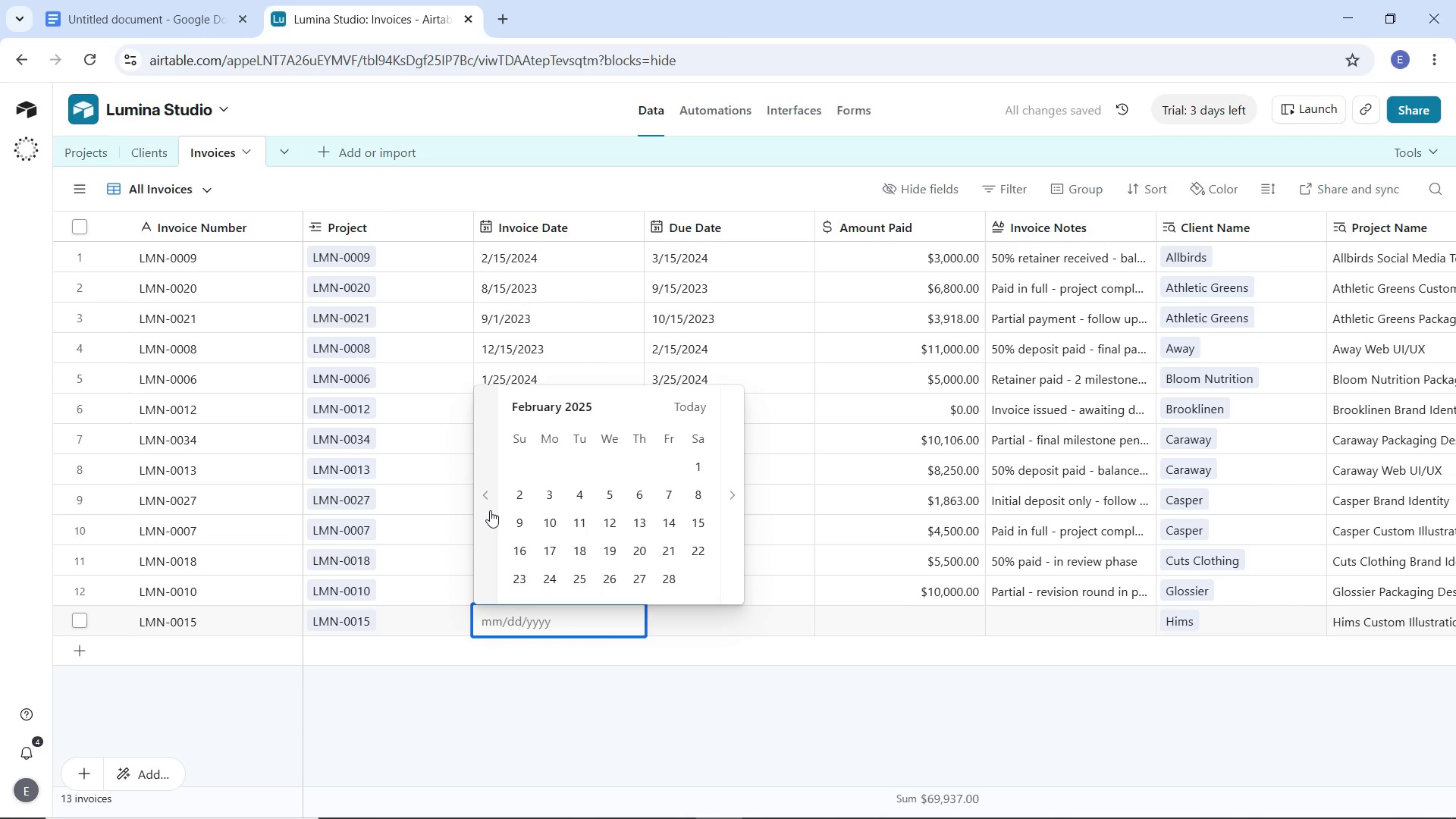 
triple_click([490, 510])
 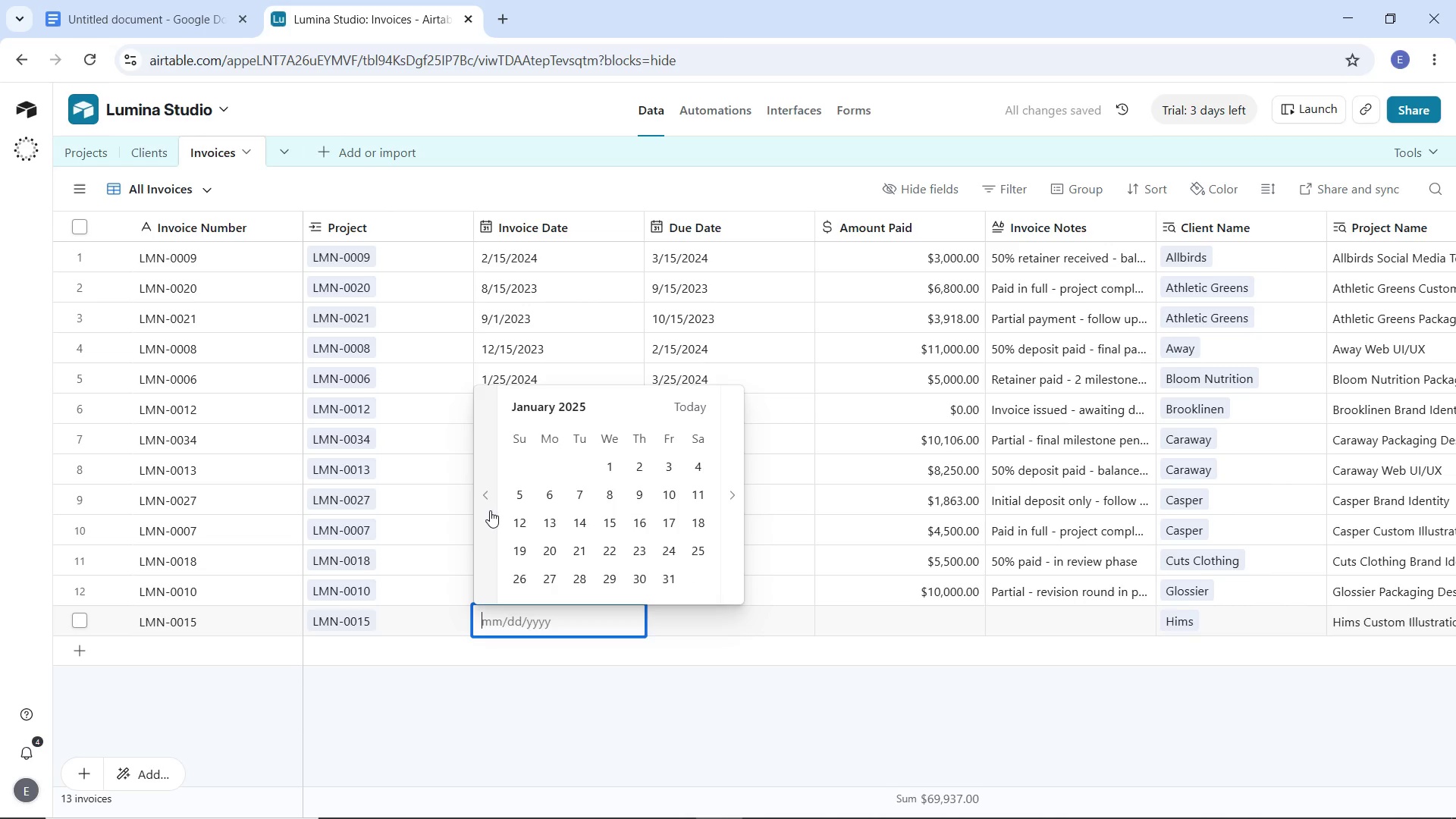 
triple_click([490, 510])
 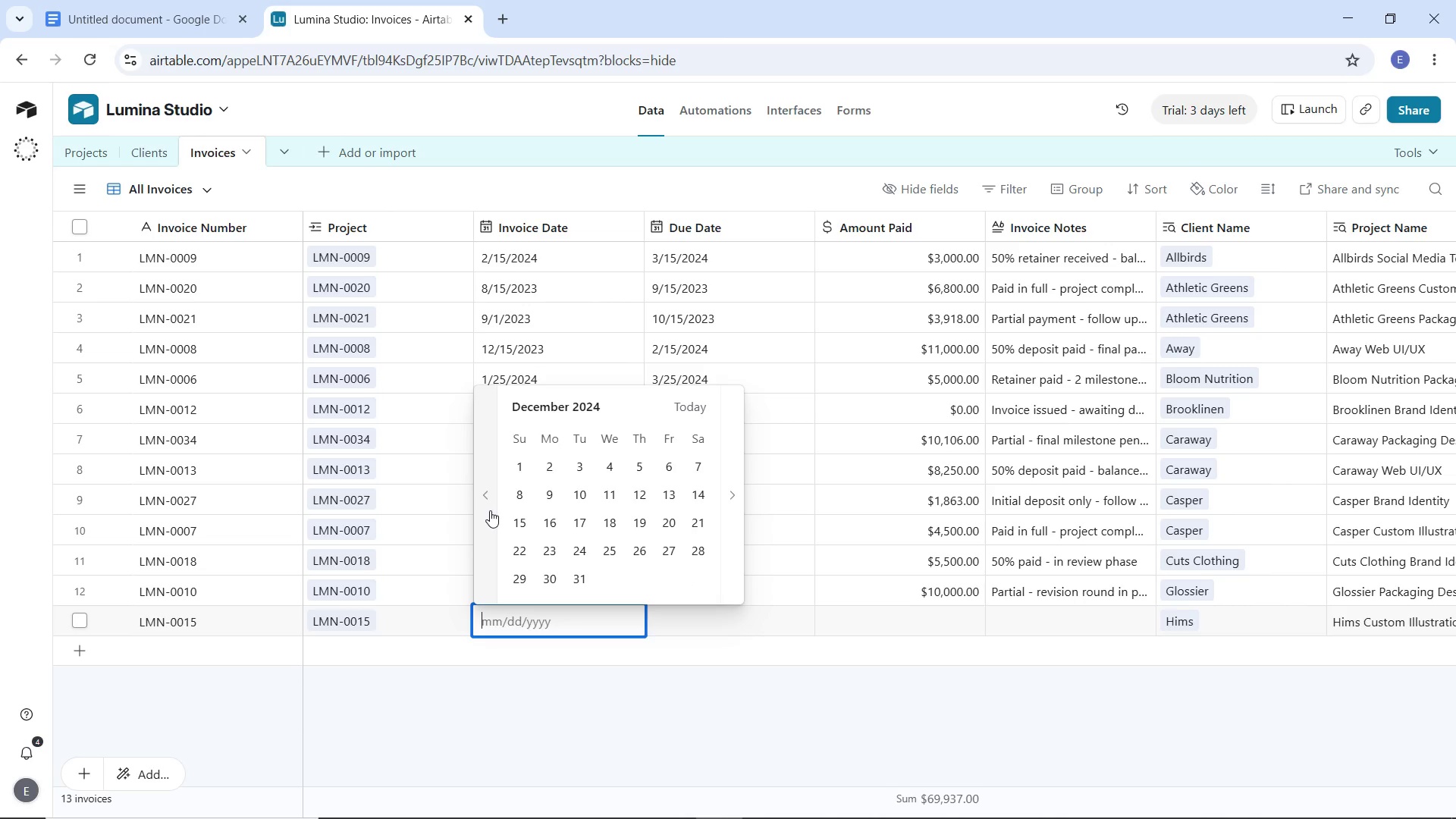 
triple_click([490, 510])
 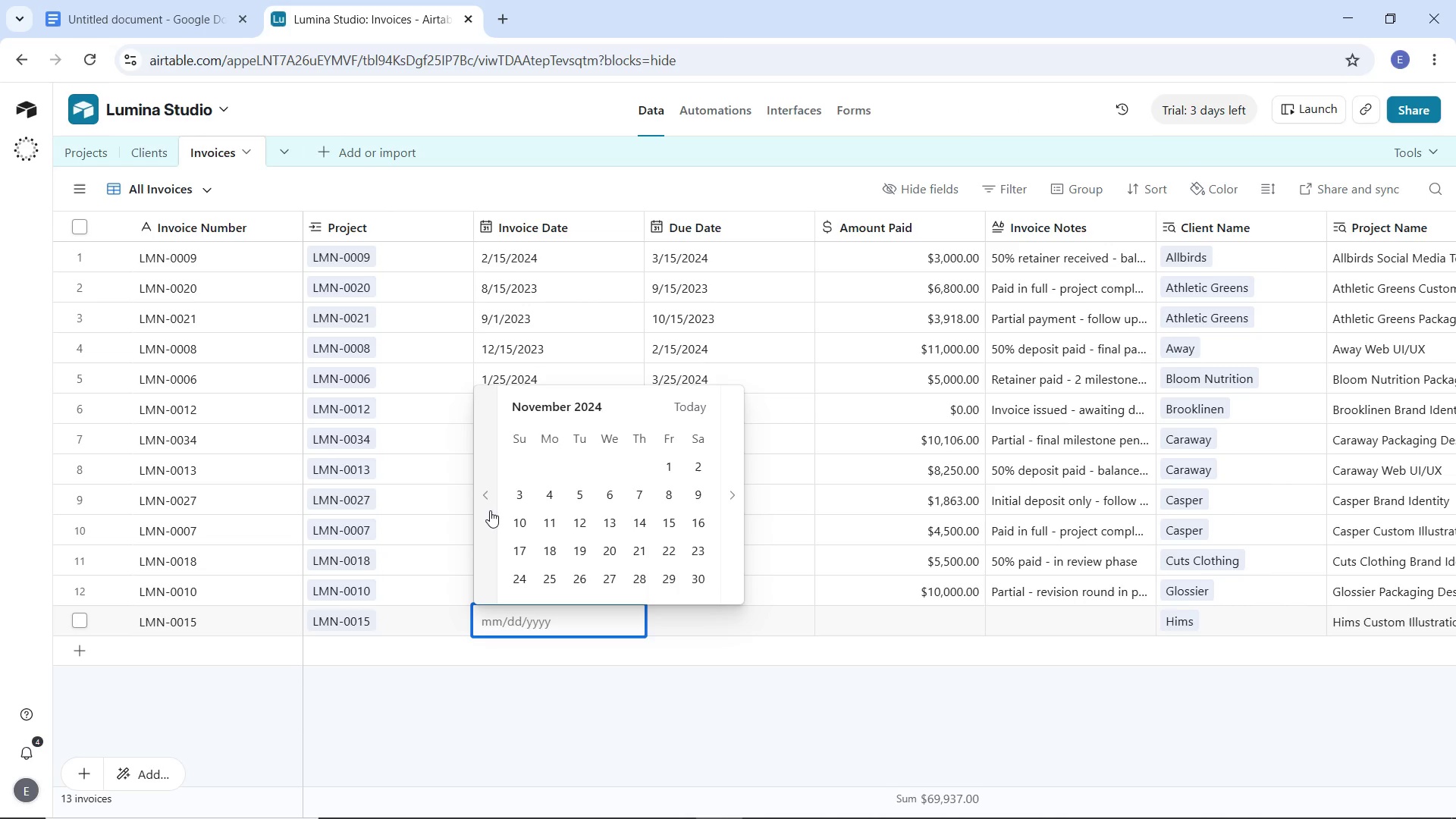 
triple_click([490, 510])
 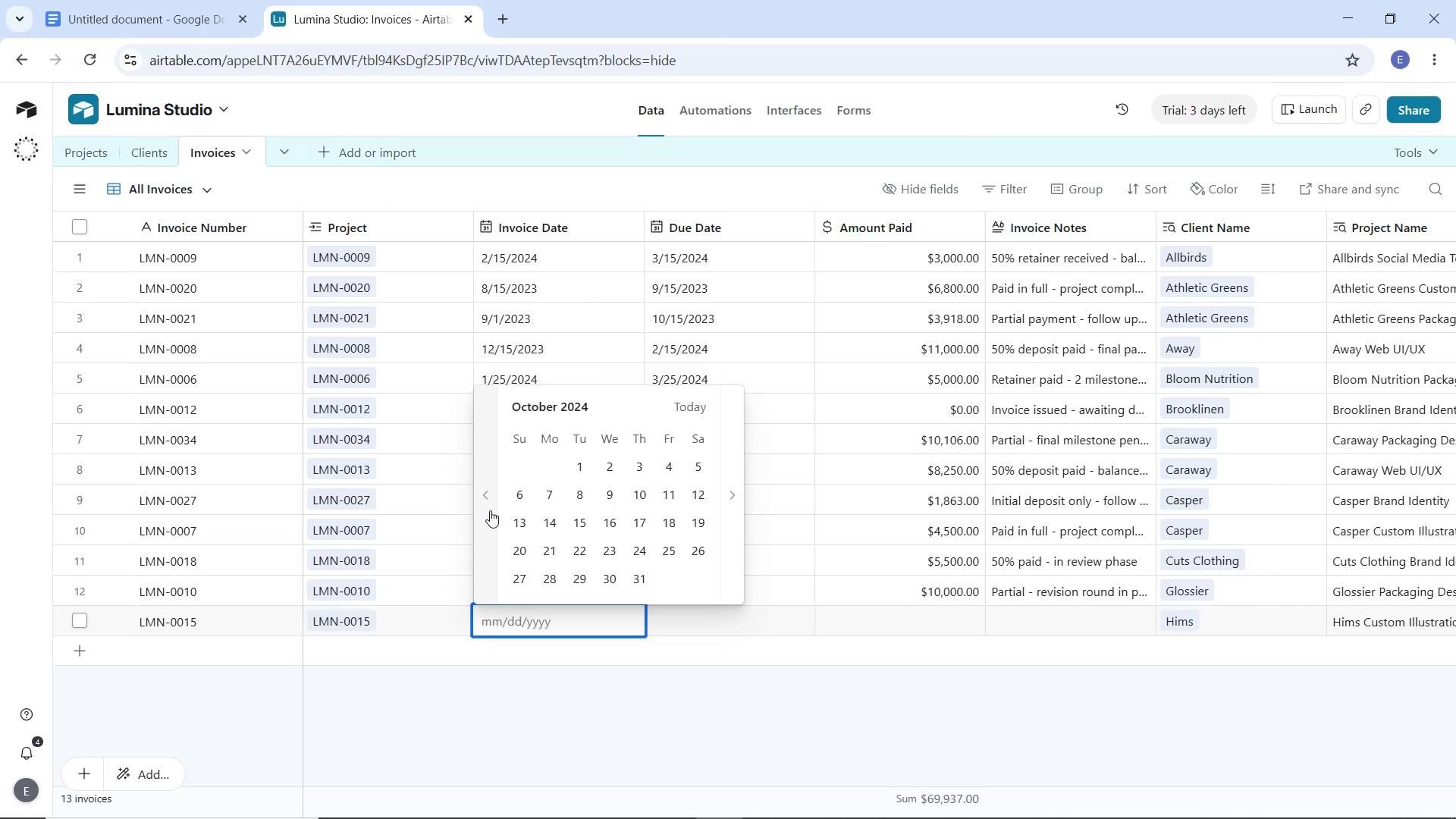 
triple_click([490, 510])
 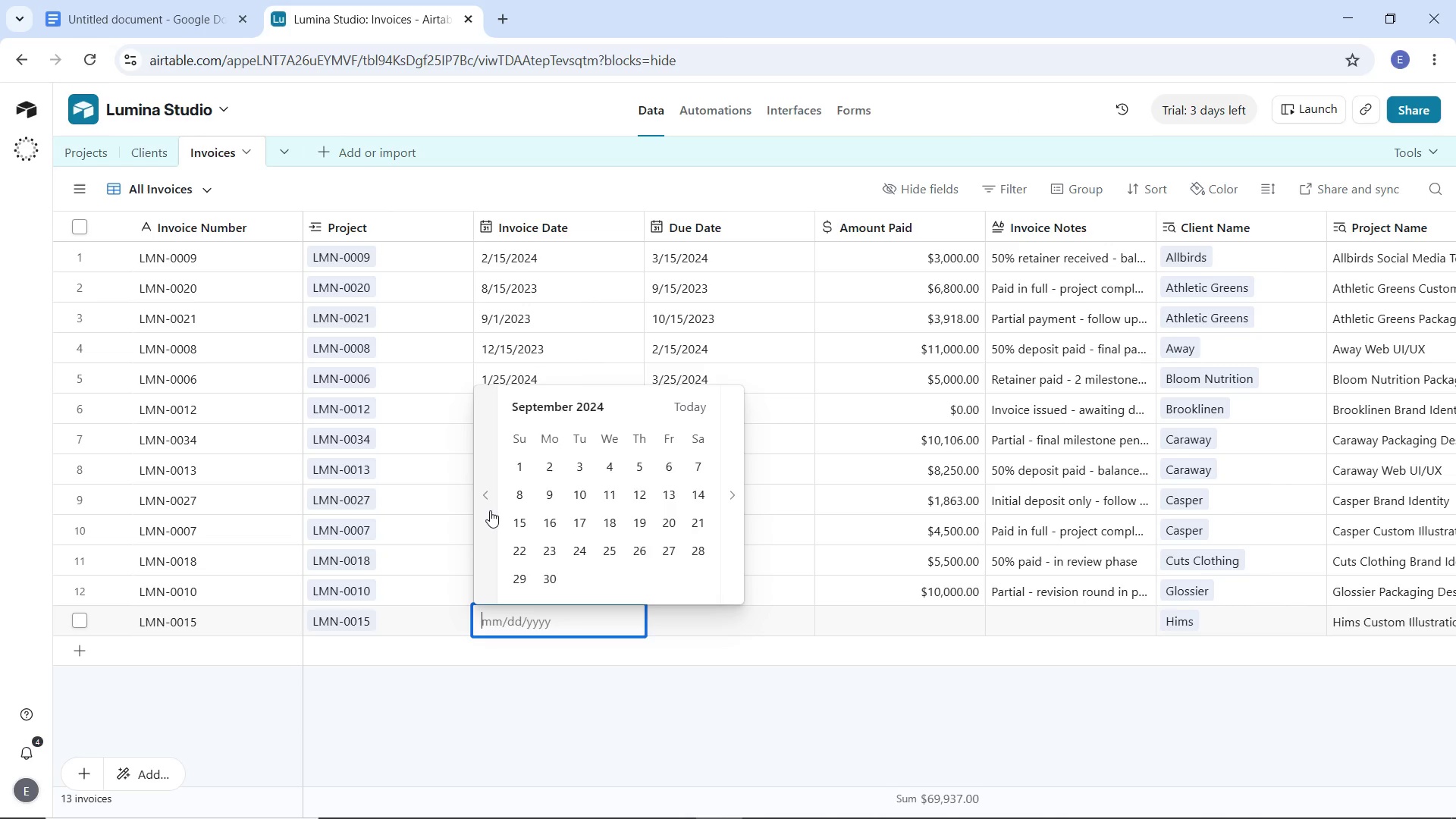 
triple_click([490, 510])
 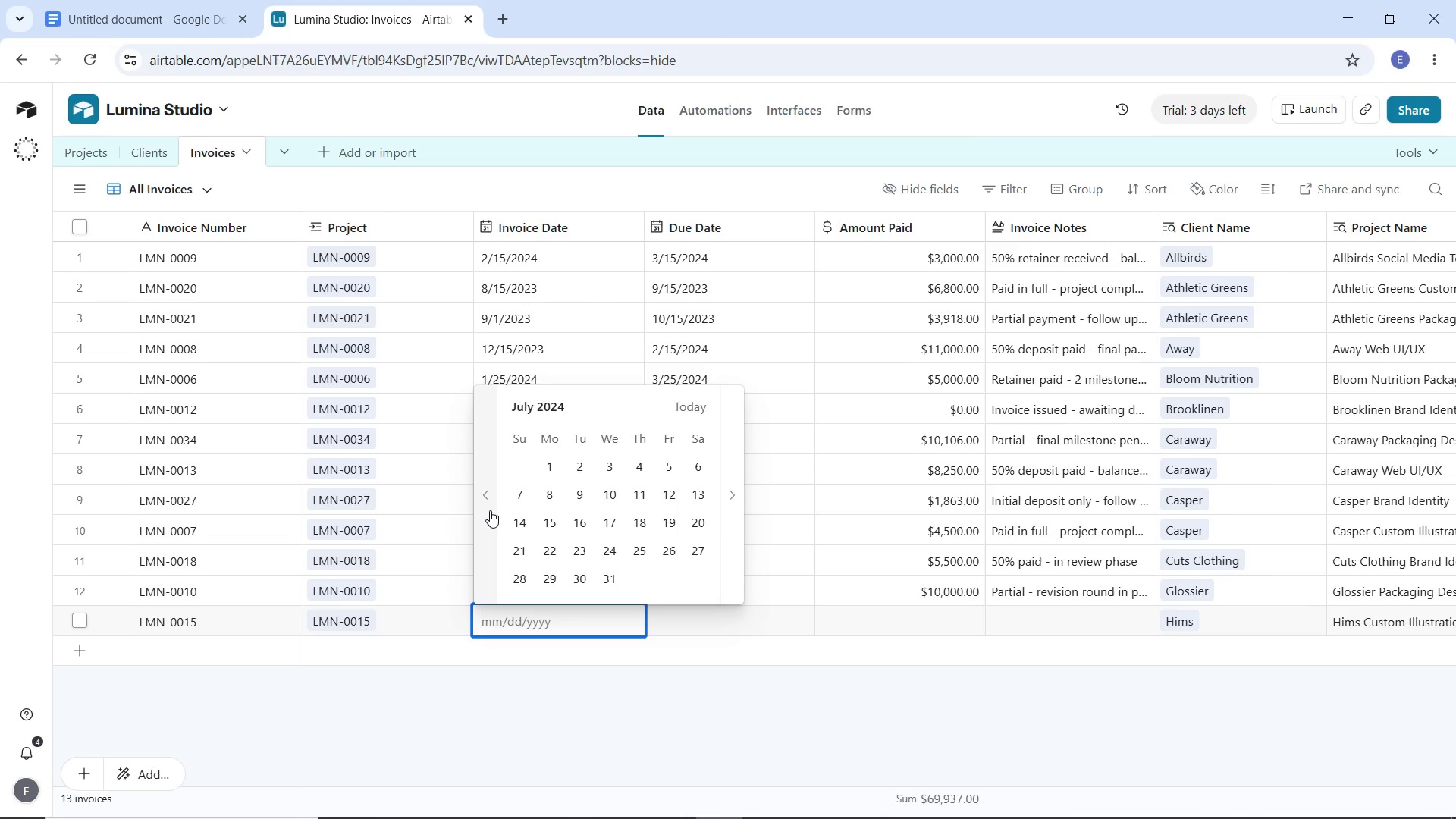 
triple_click([490, 510])
 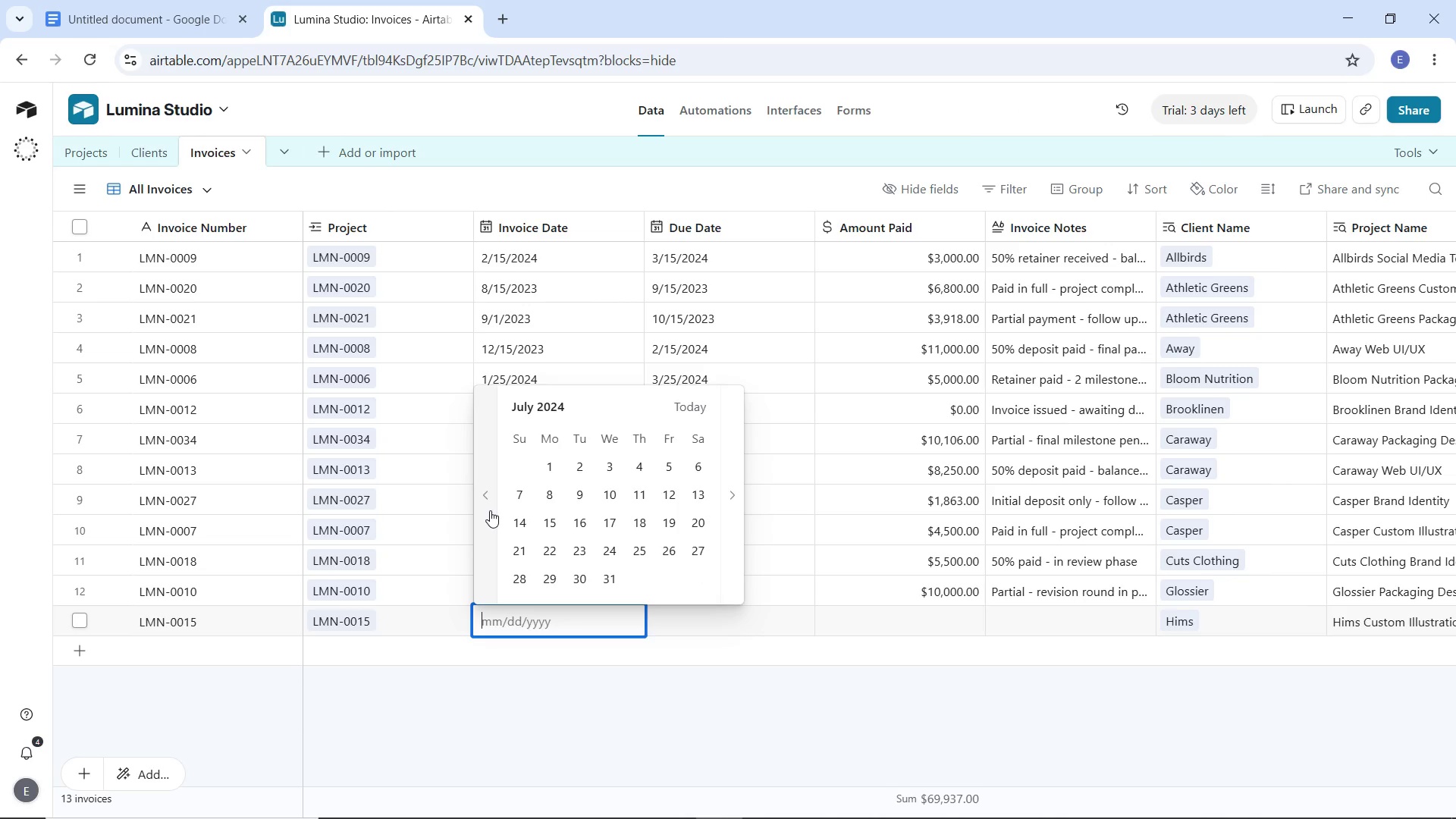 
triple_click([490, 510])
 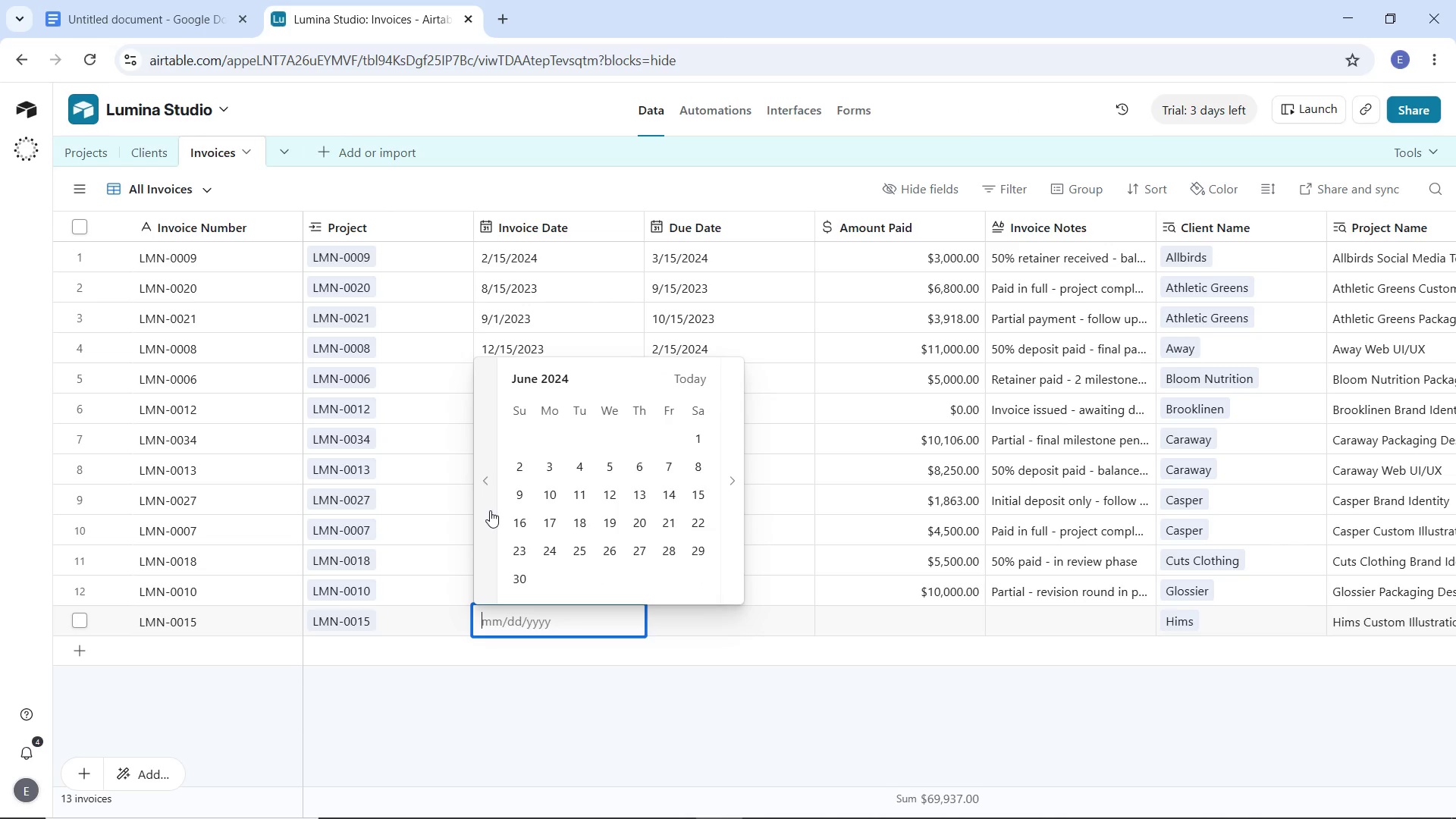 
triple_click([490, 510])
 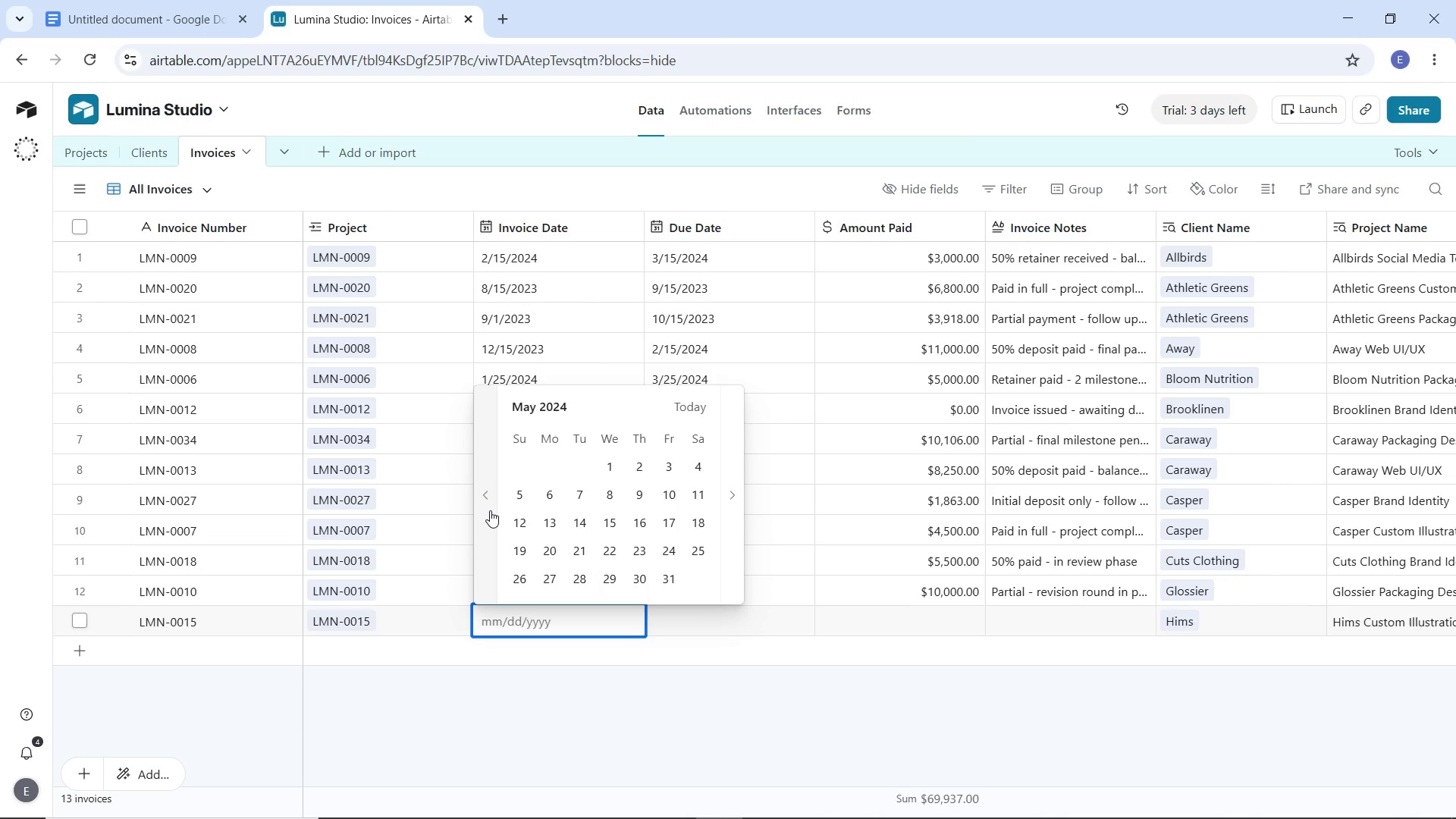 
triple_click([490, 510])
 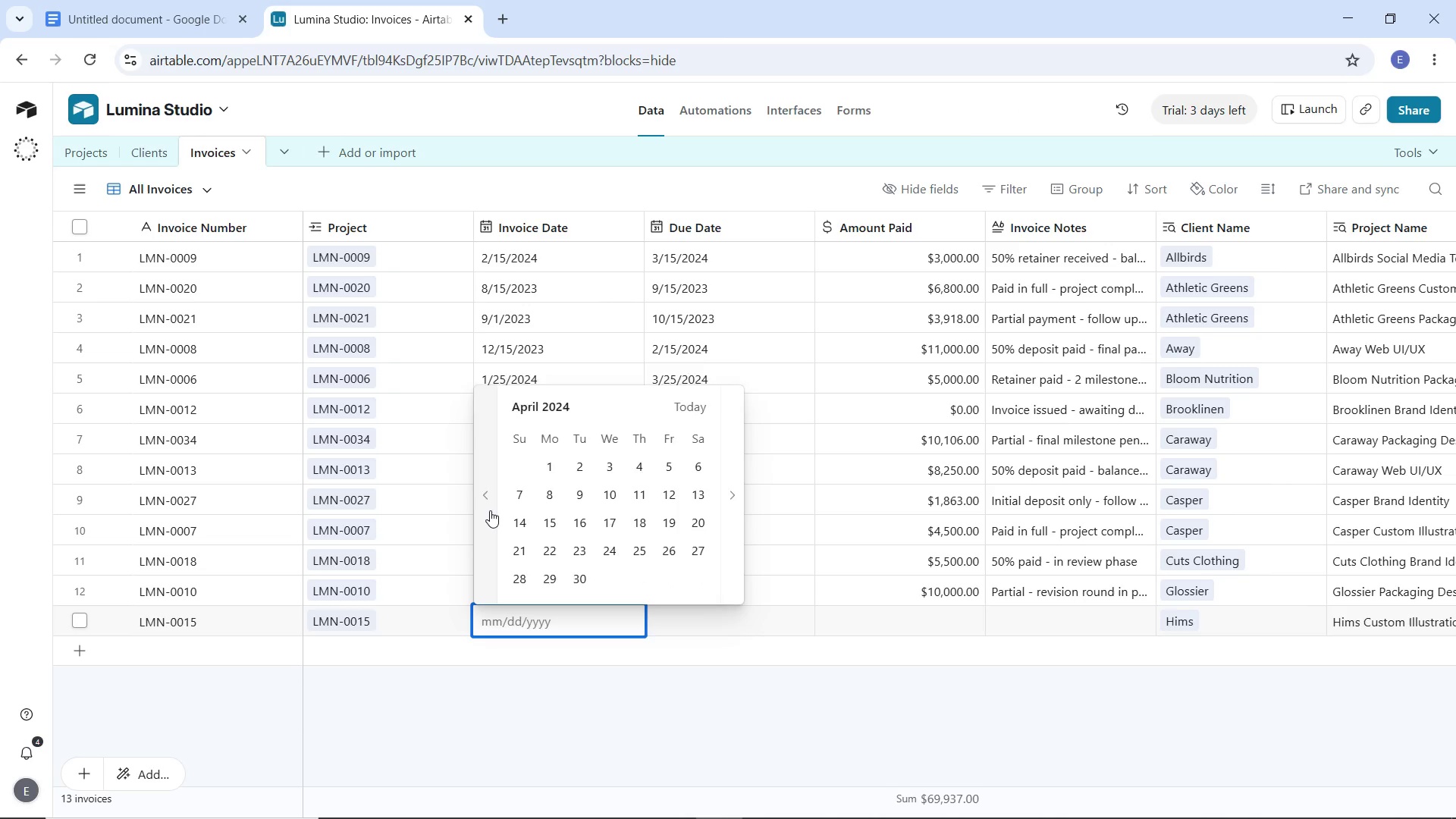 
triple_click([490, 510])
 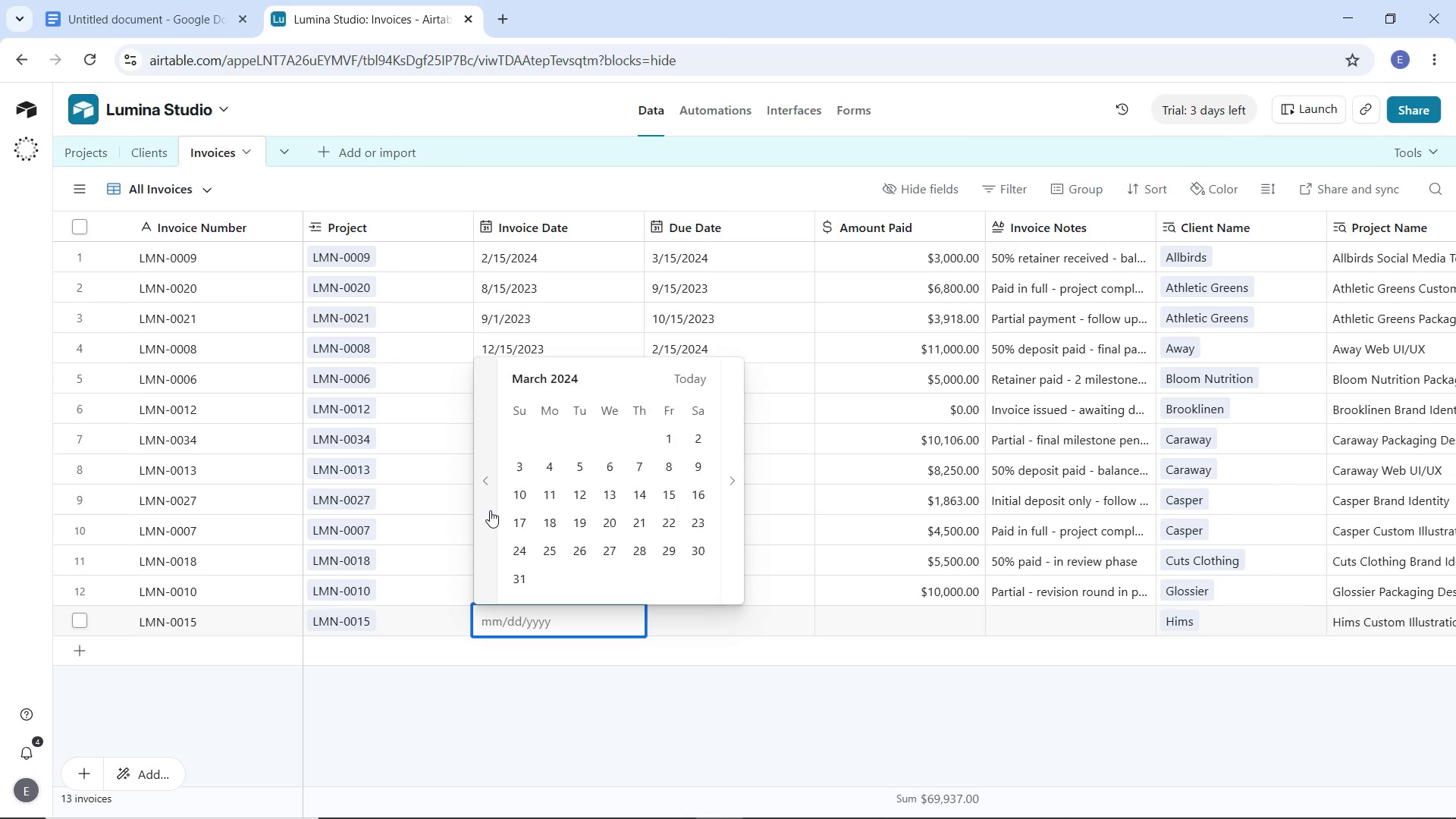 
triple_click([490, 510])
 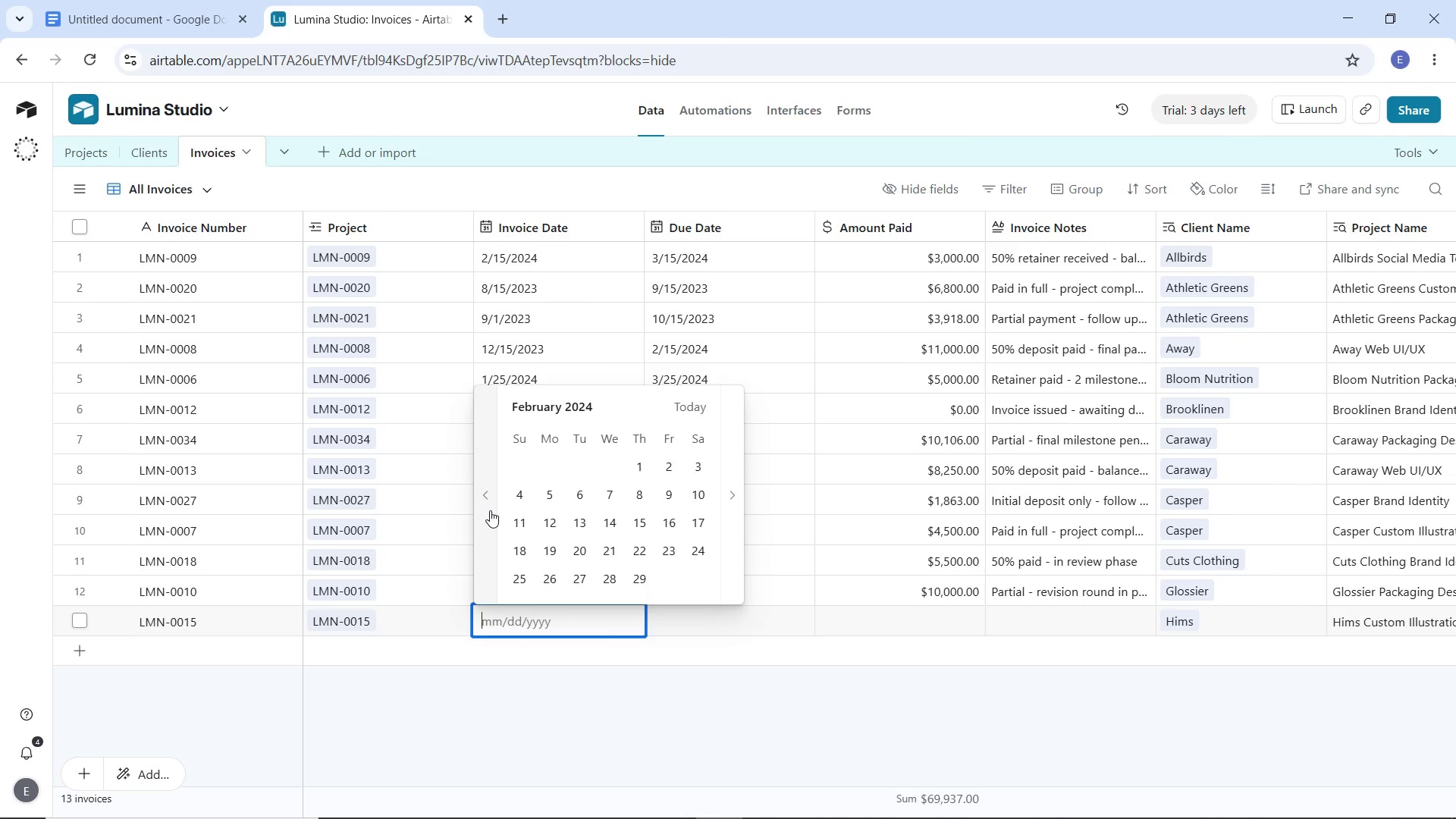 
triple_click([490, 510])
 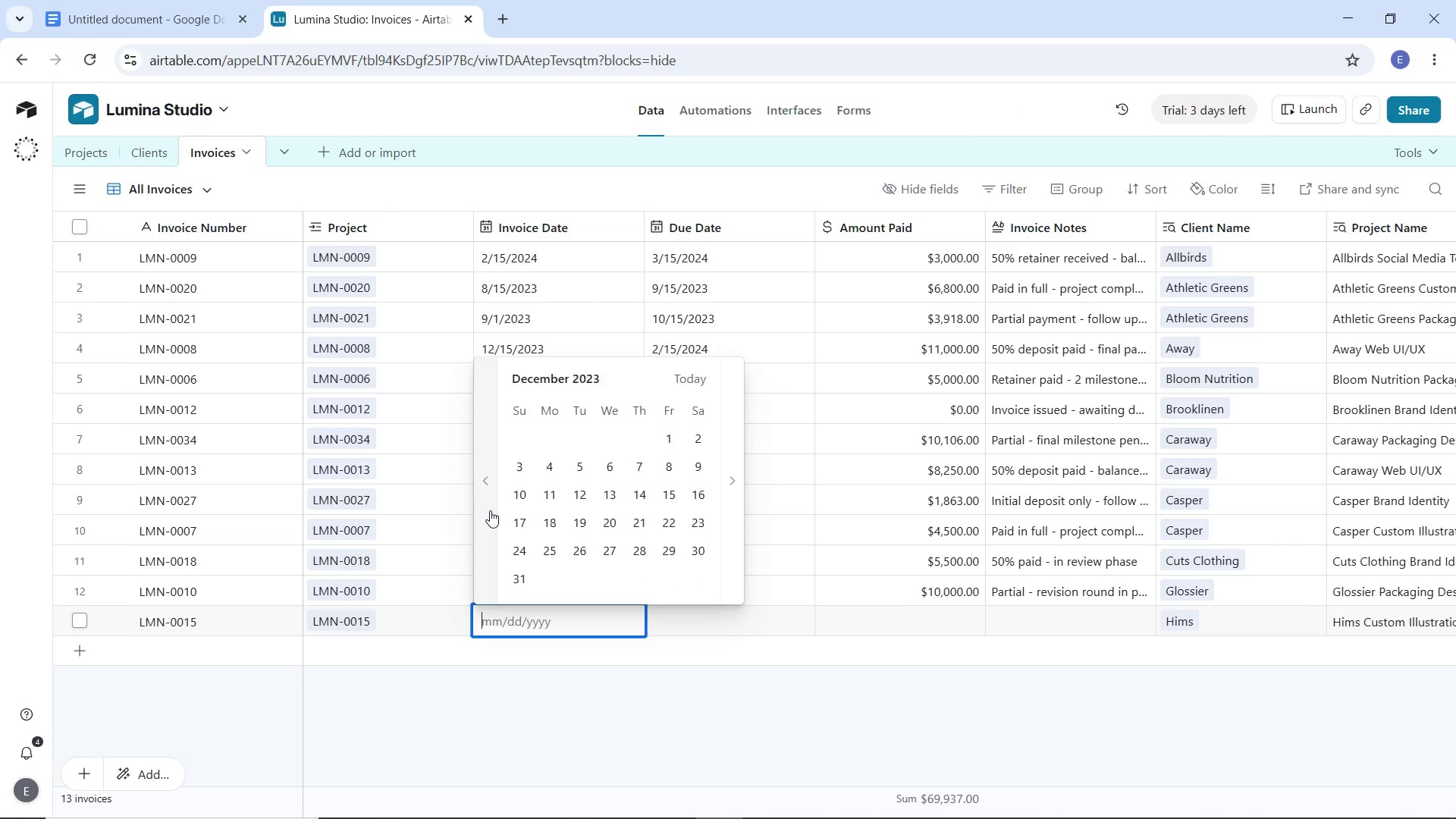 
triple_click([490, 510])
 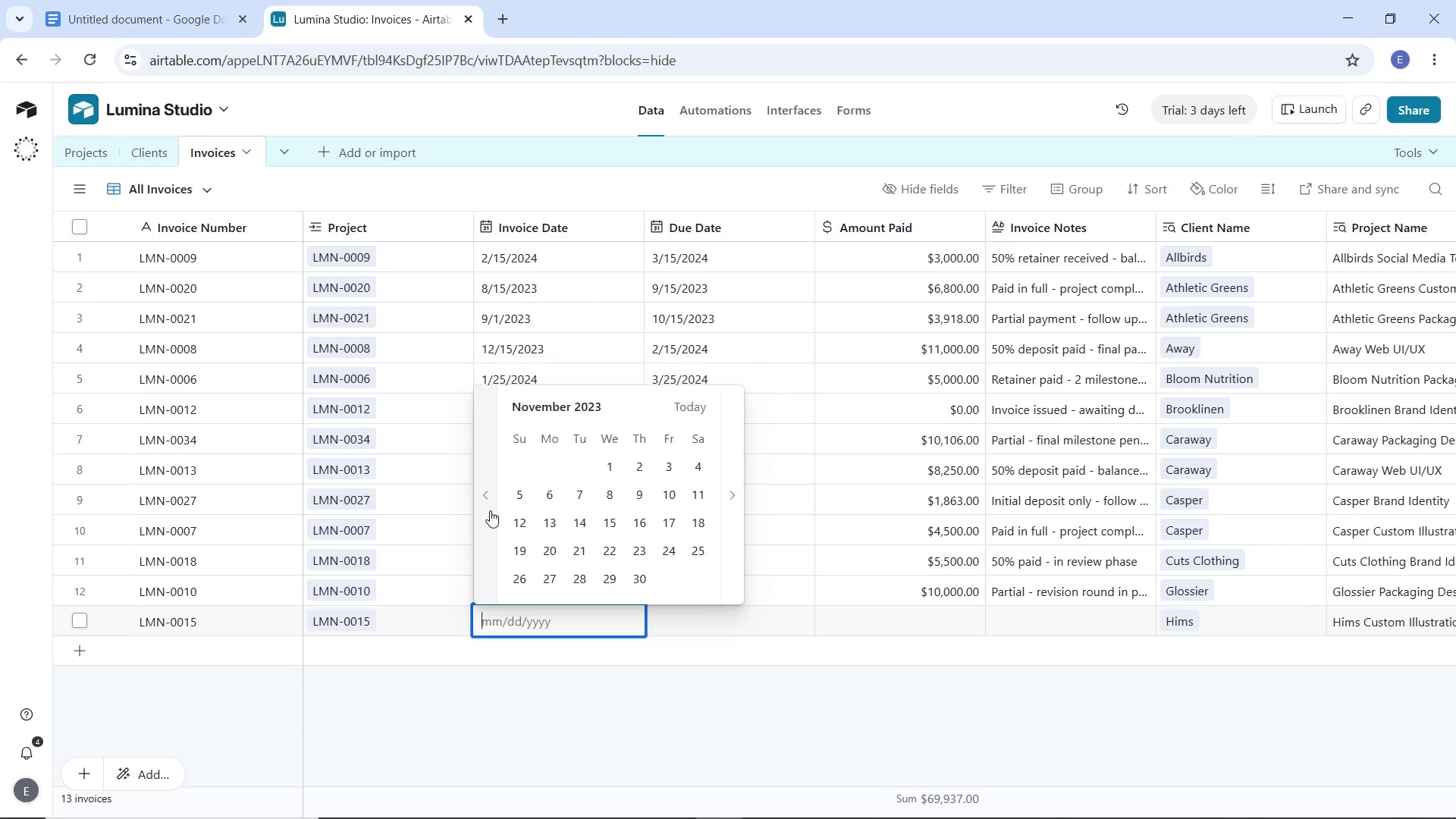 
triple_click([490, 510])
 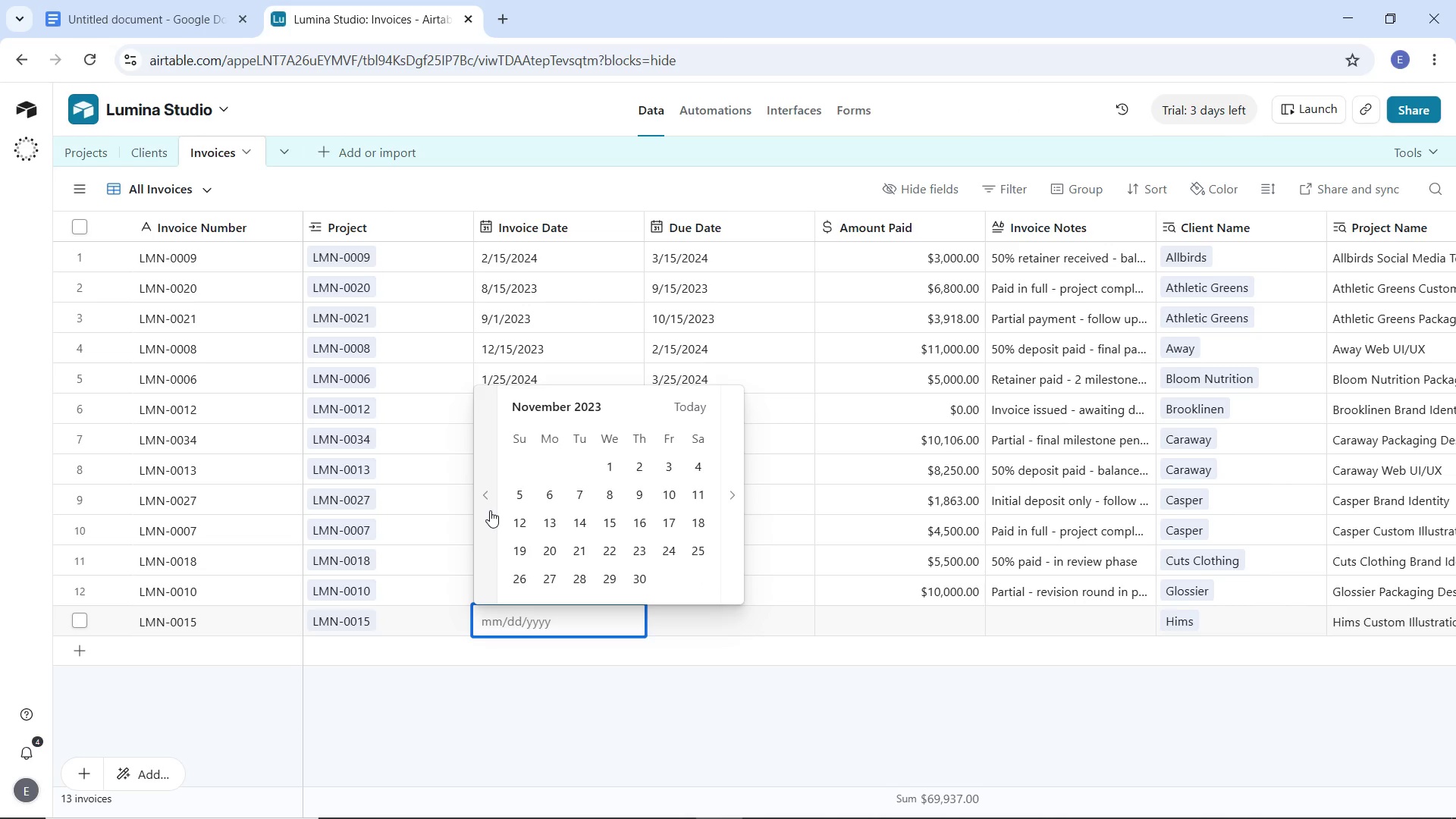 
triple_click([490, 510])
 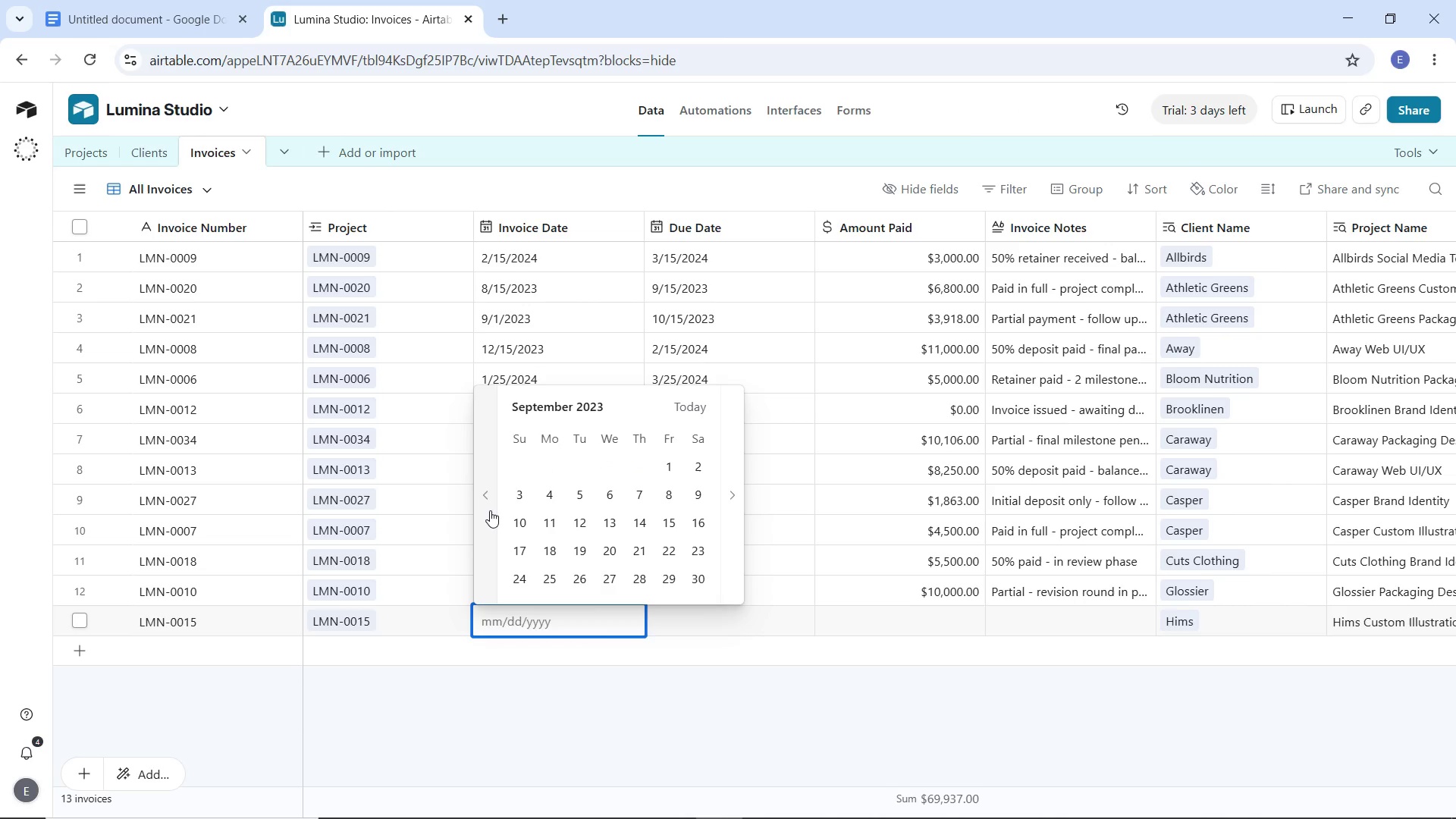 
triple_click([490, 510])
 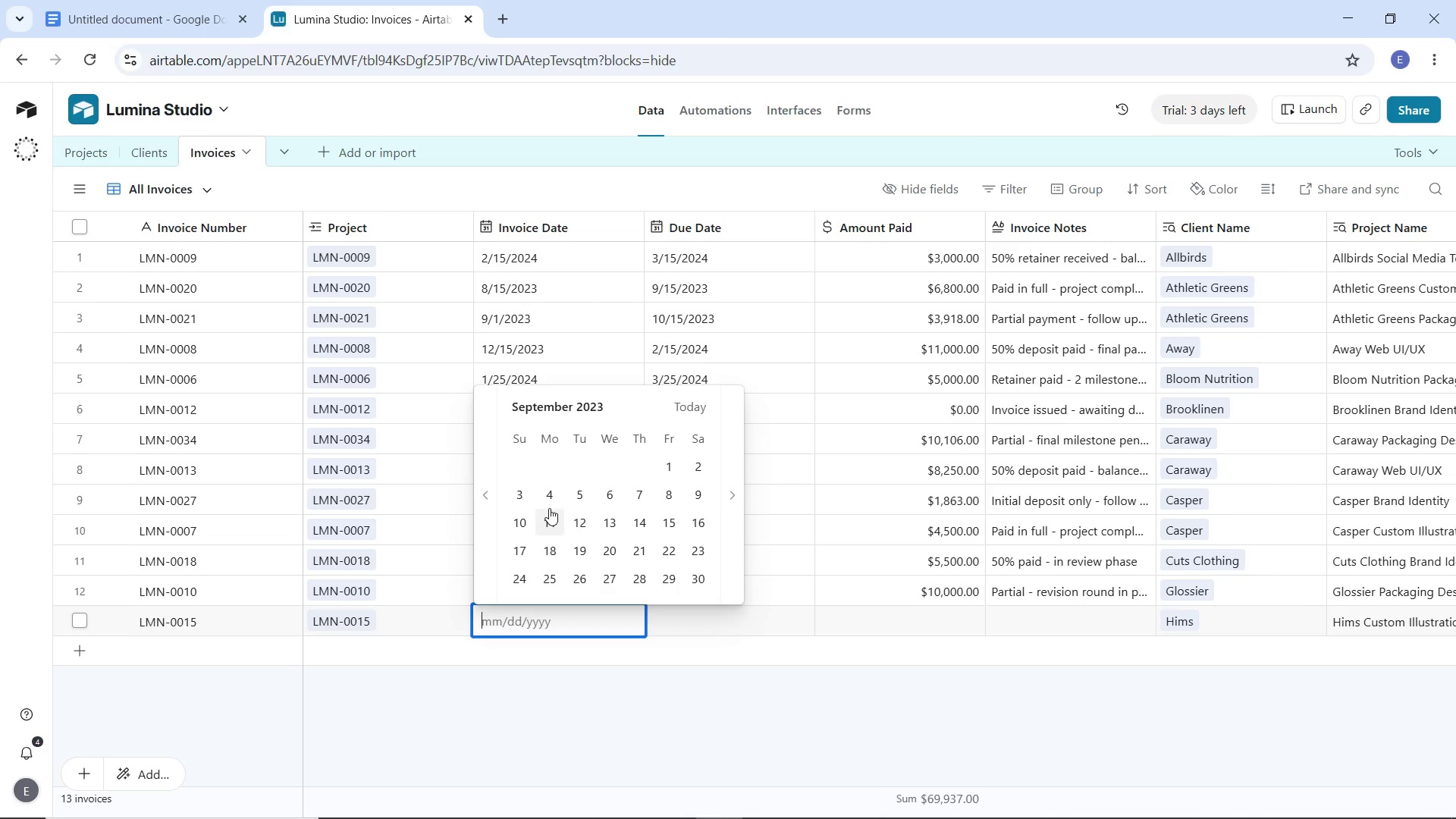 
left_click([528, 514])
 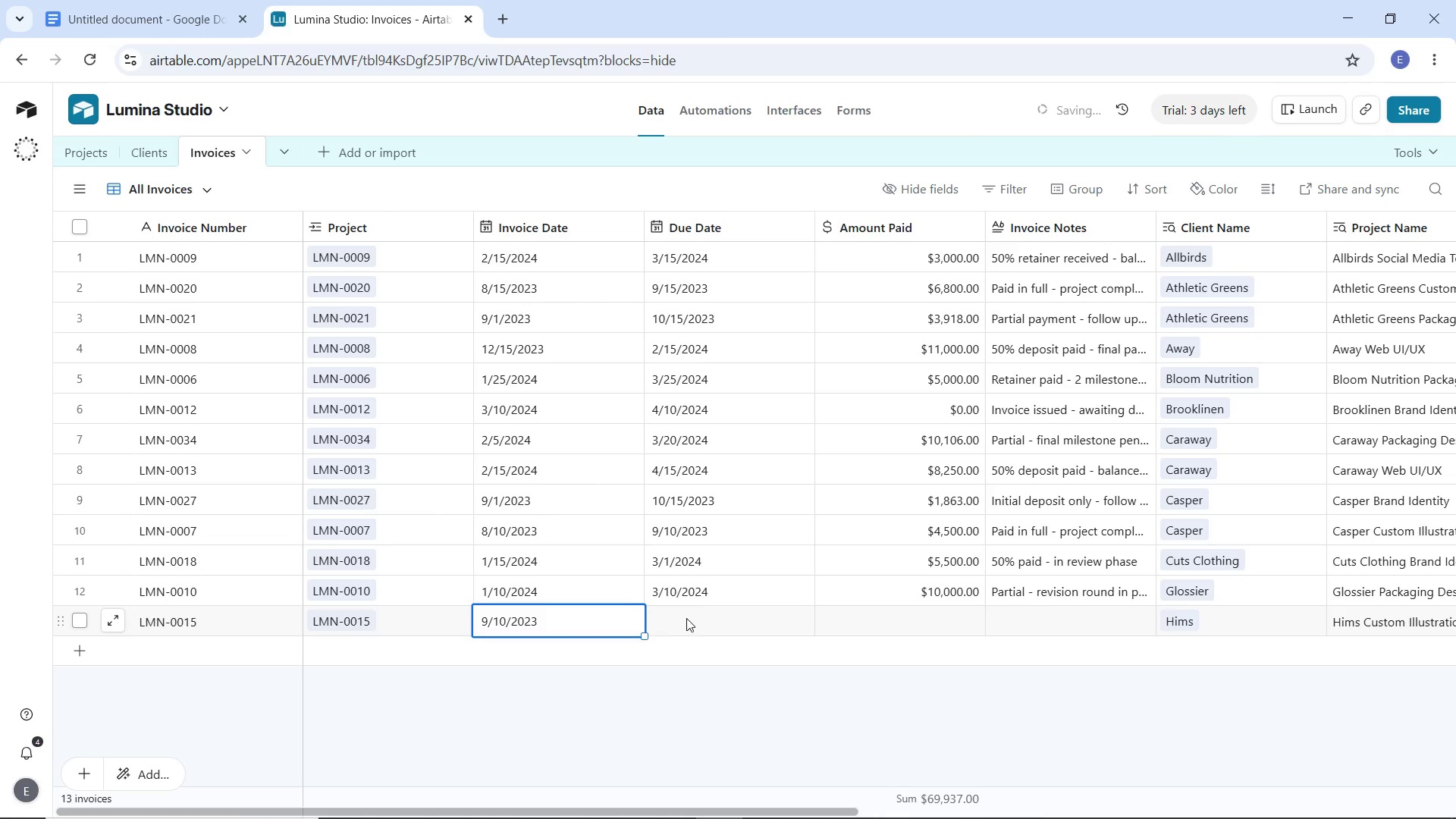 
double_click([687, 619])
 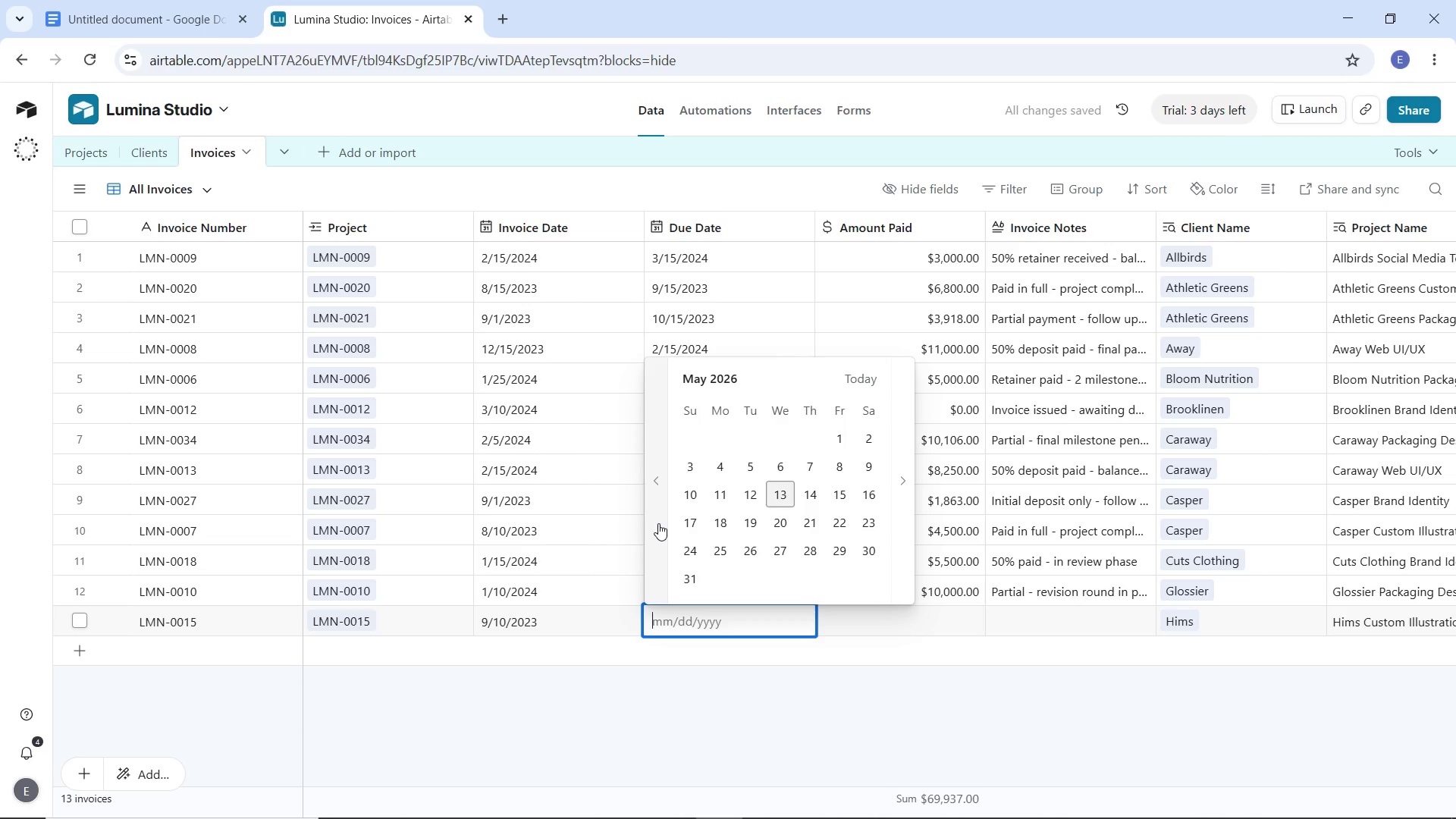 
double_click([658, 523])
 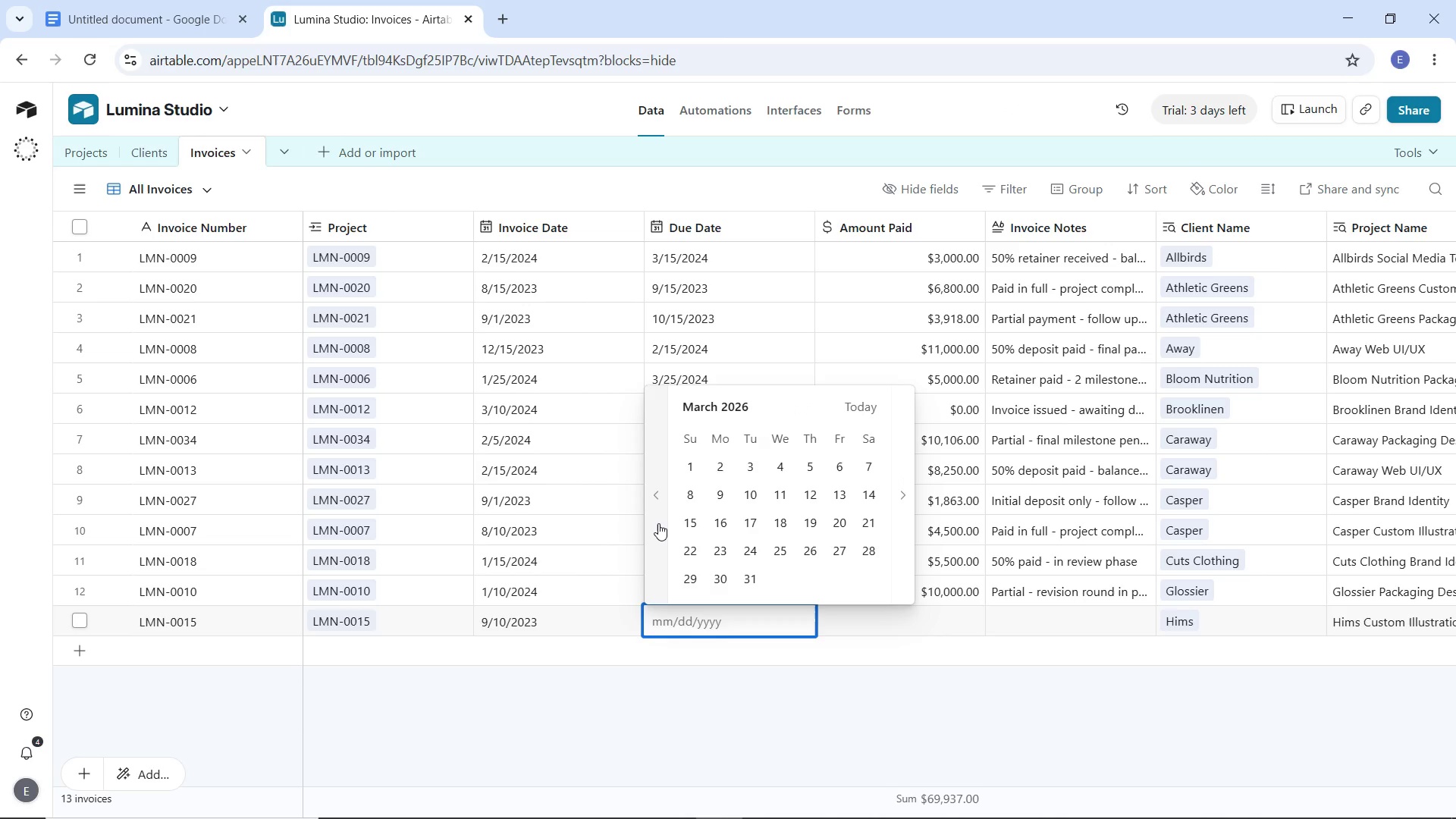 
triple_click([658, 523])
 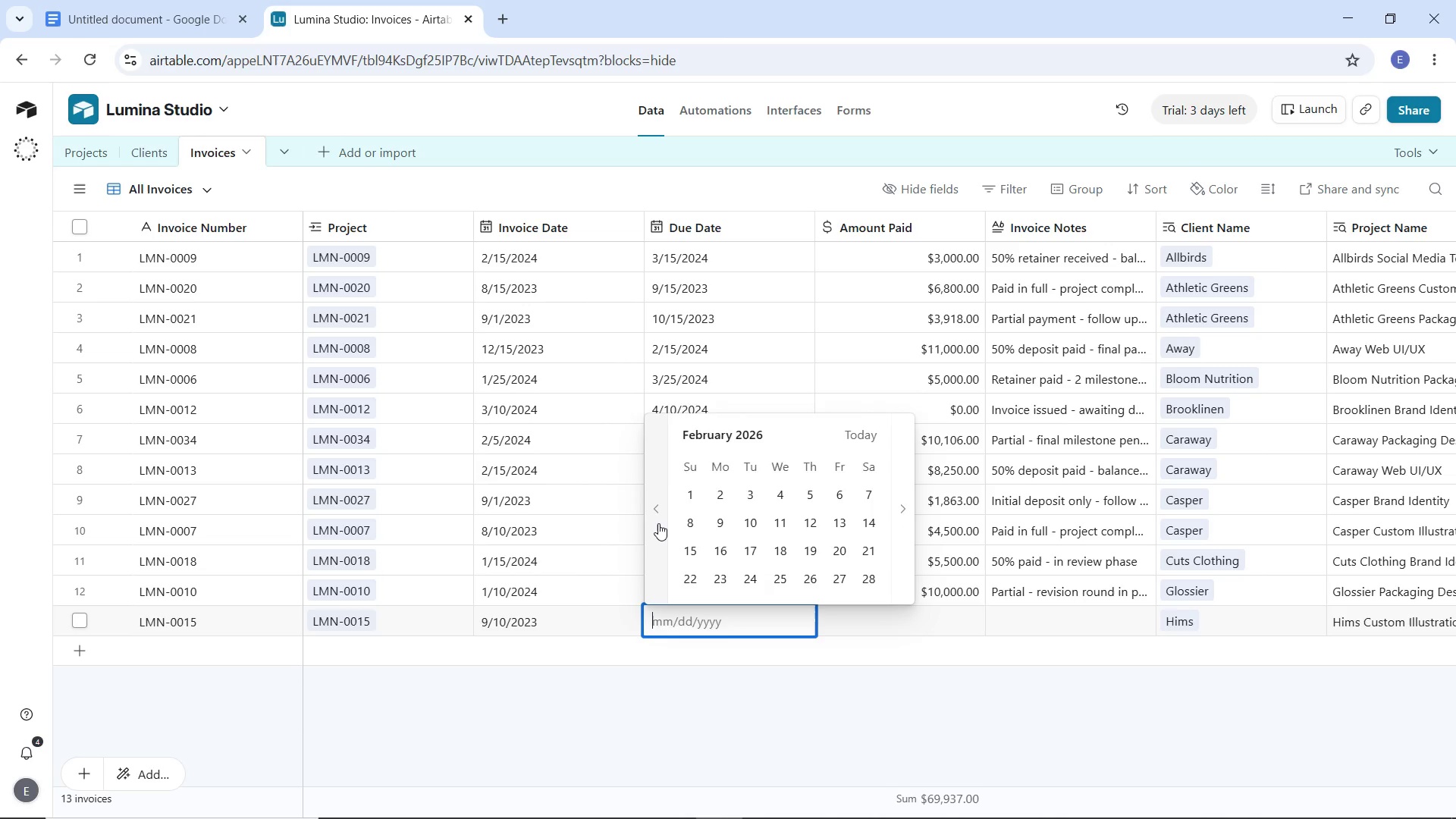 
triple_click([658, 523])
 